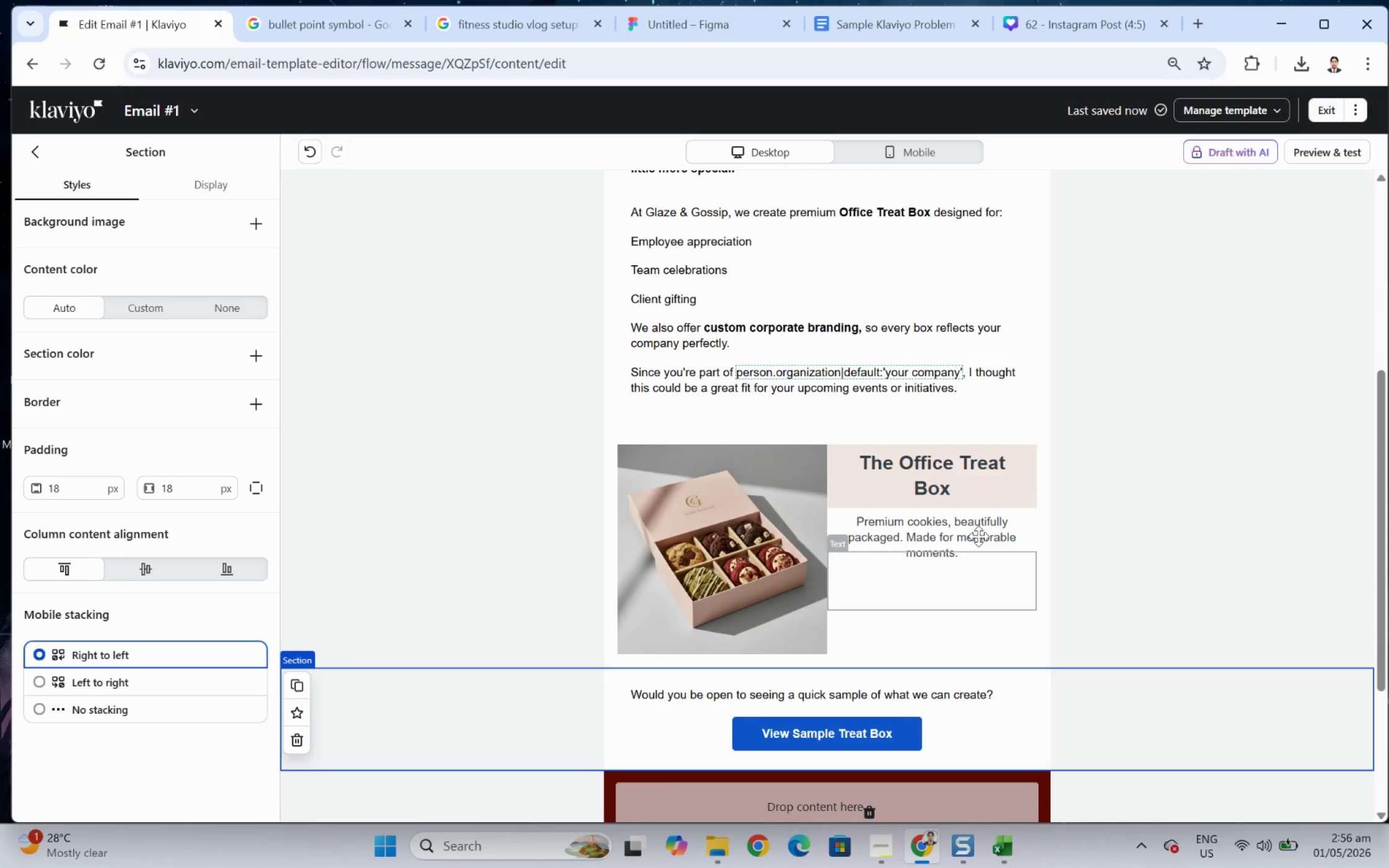 
wait(7.28)
 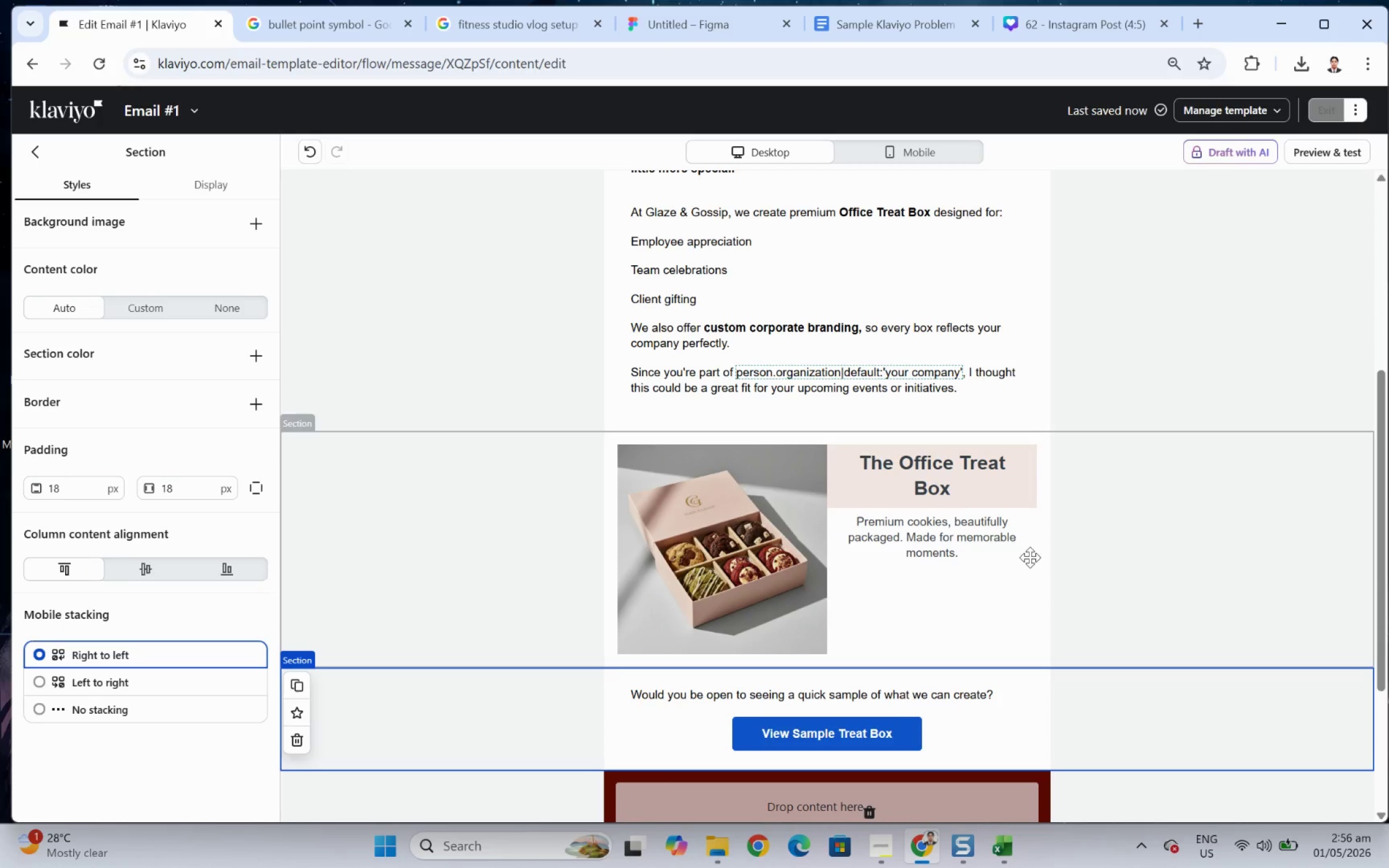 
left_click([905, 518])
 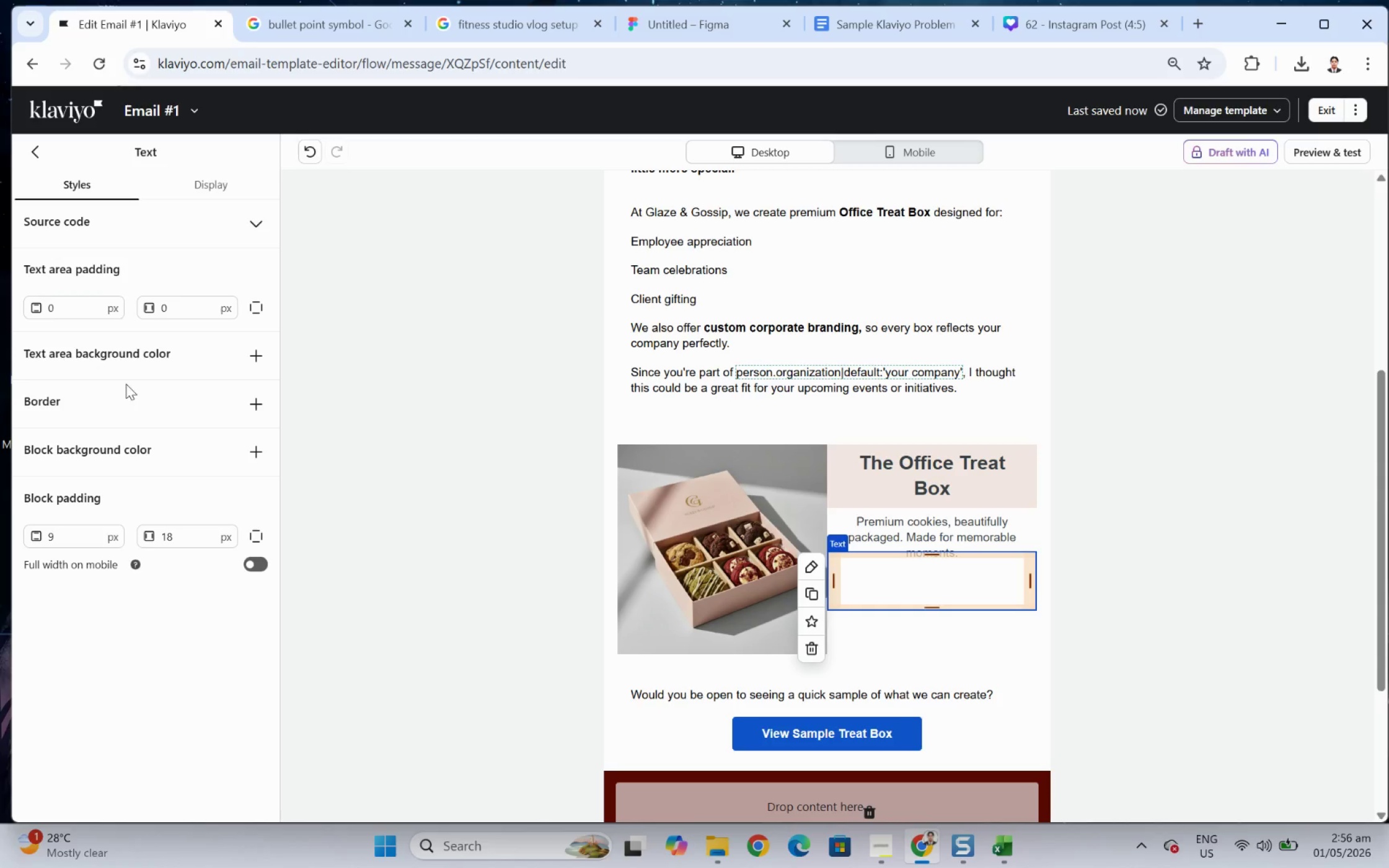 
left_click([944, 501])
 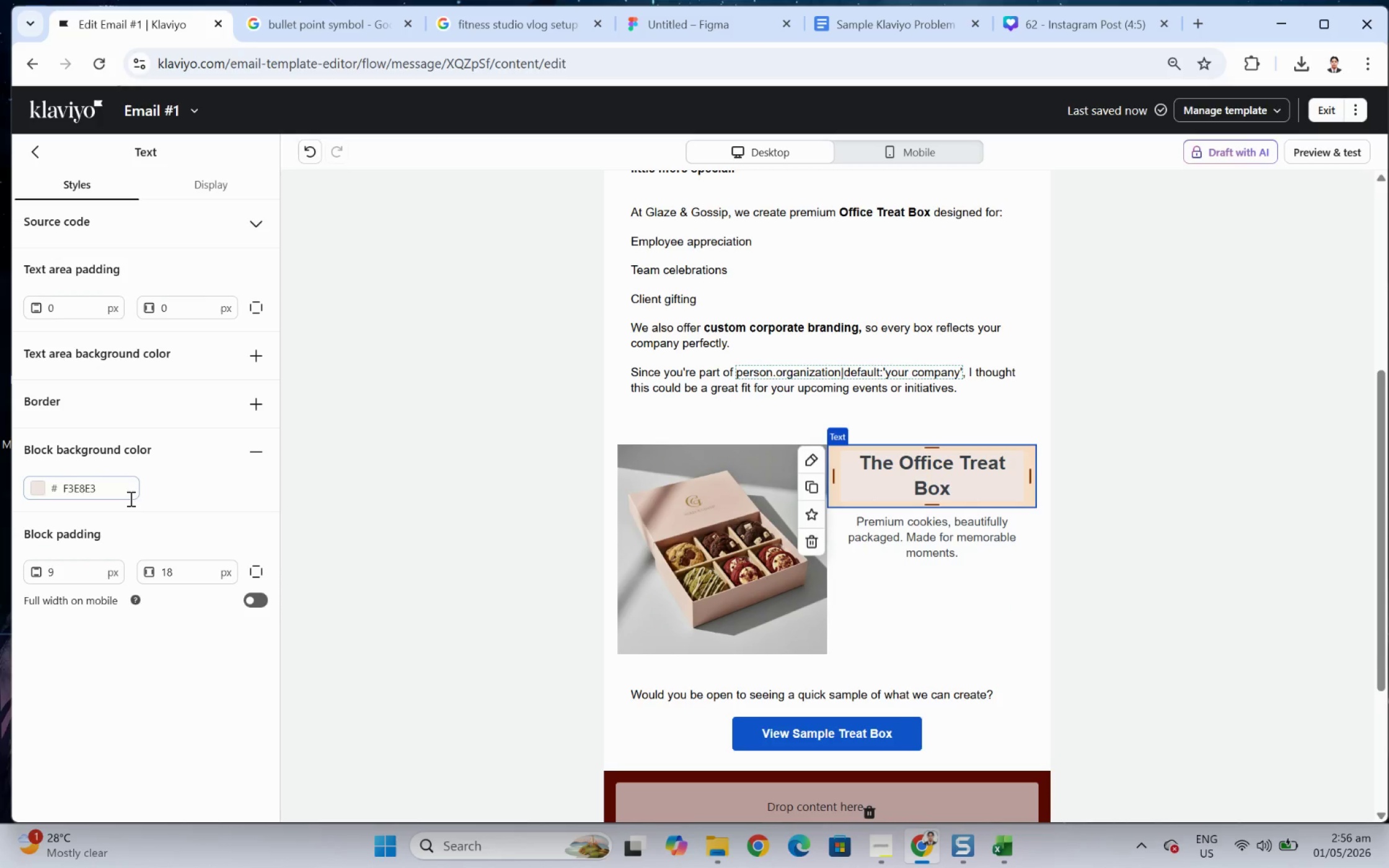 
double_click([130, 498])
 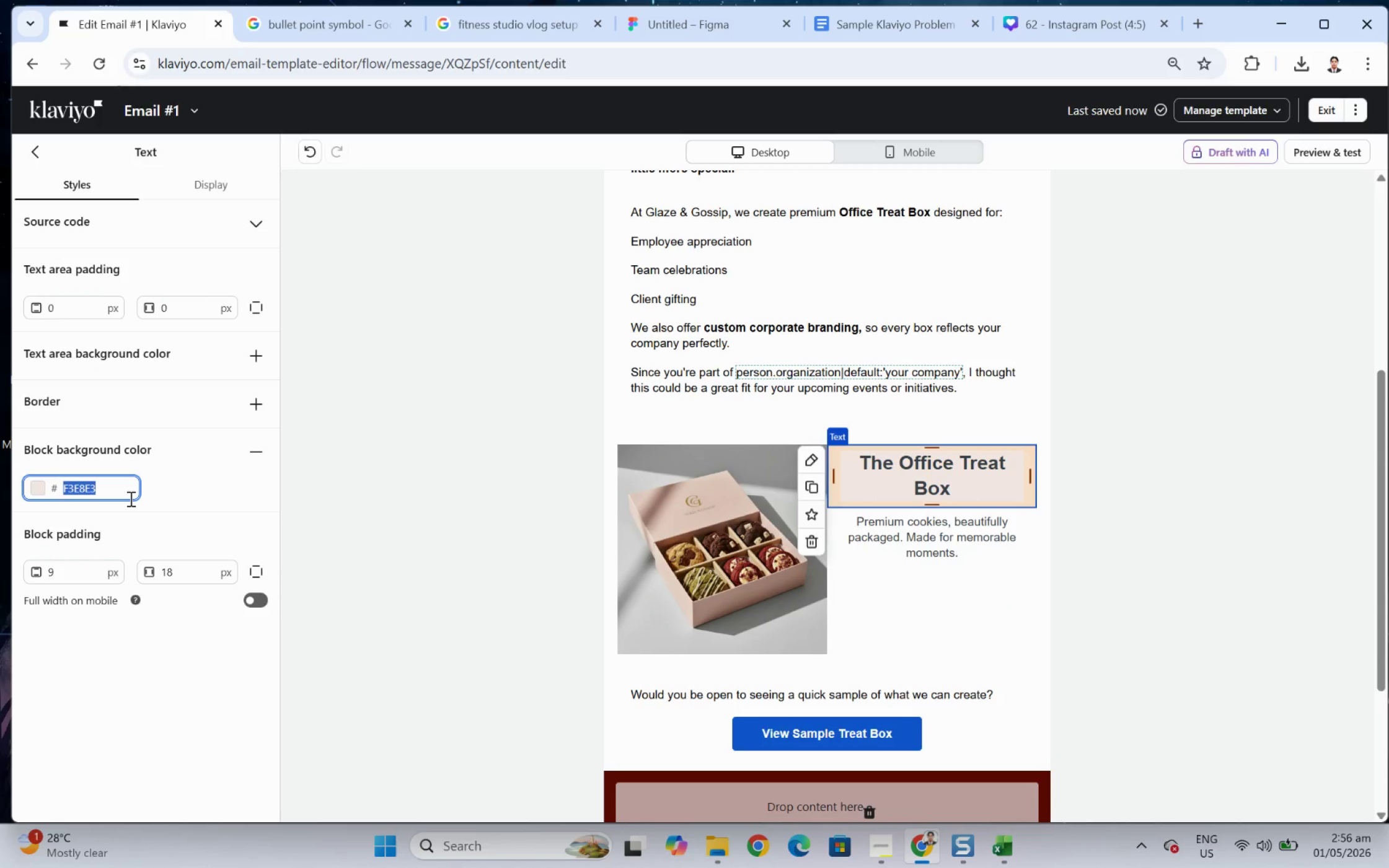 
key(Control+ControlLeft)
 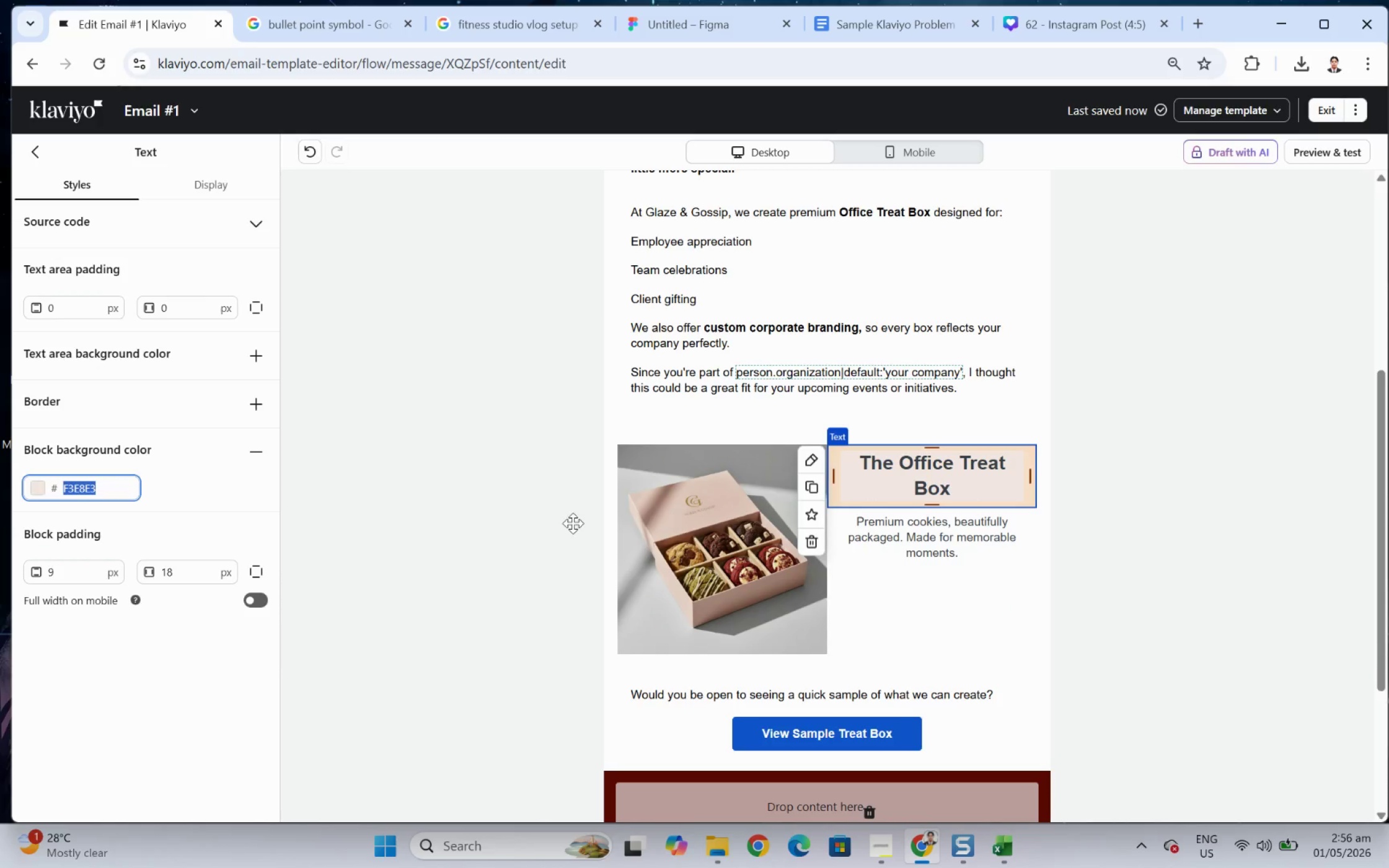 
key(Control+C)
 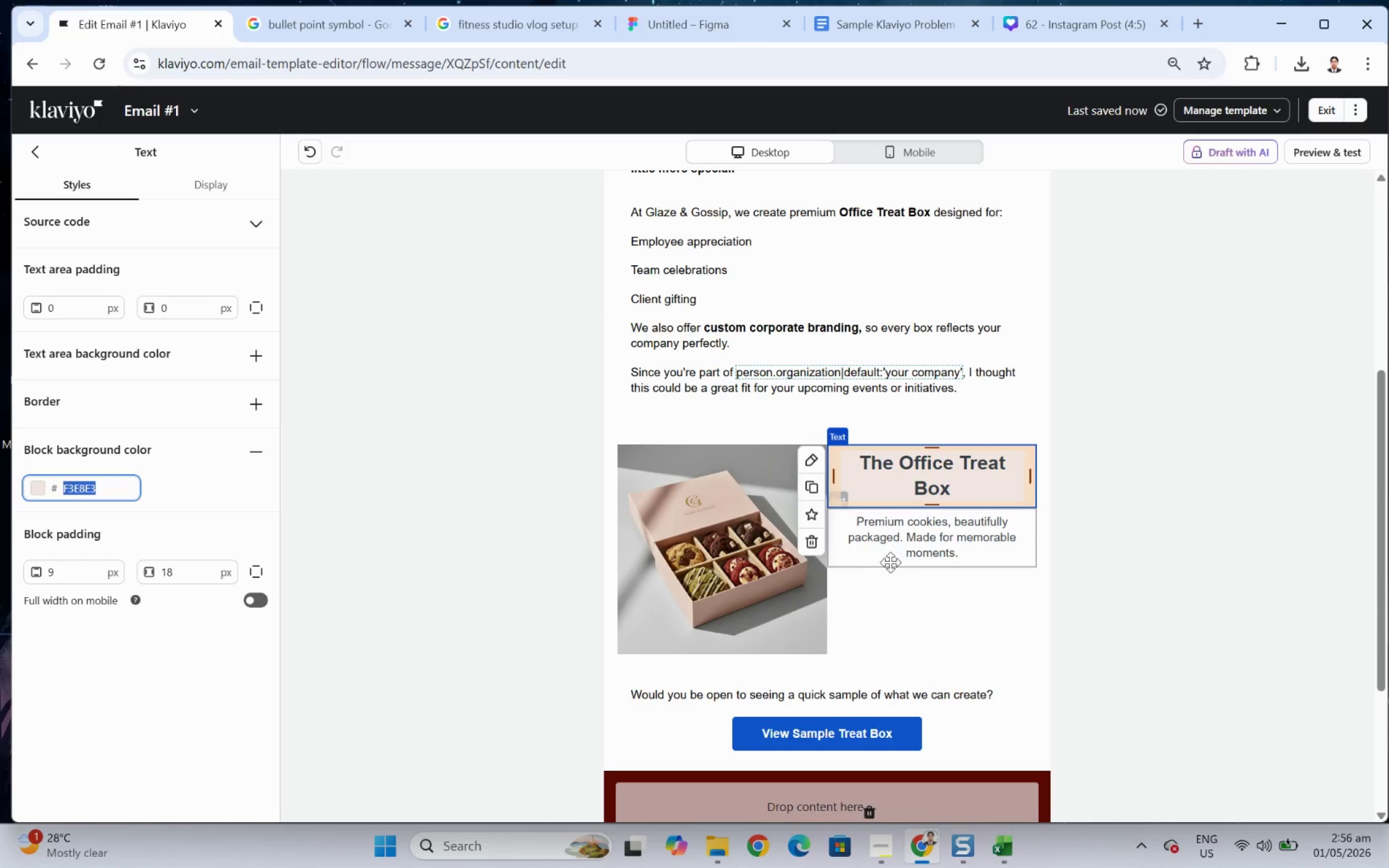 
left_click([909, 552])
 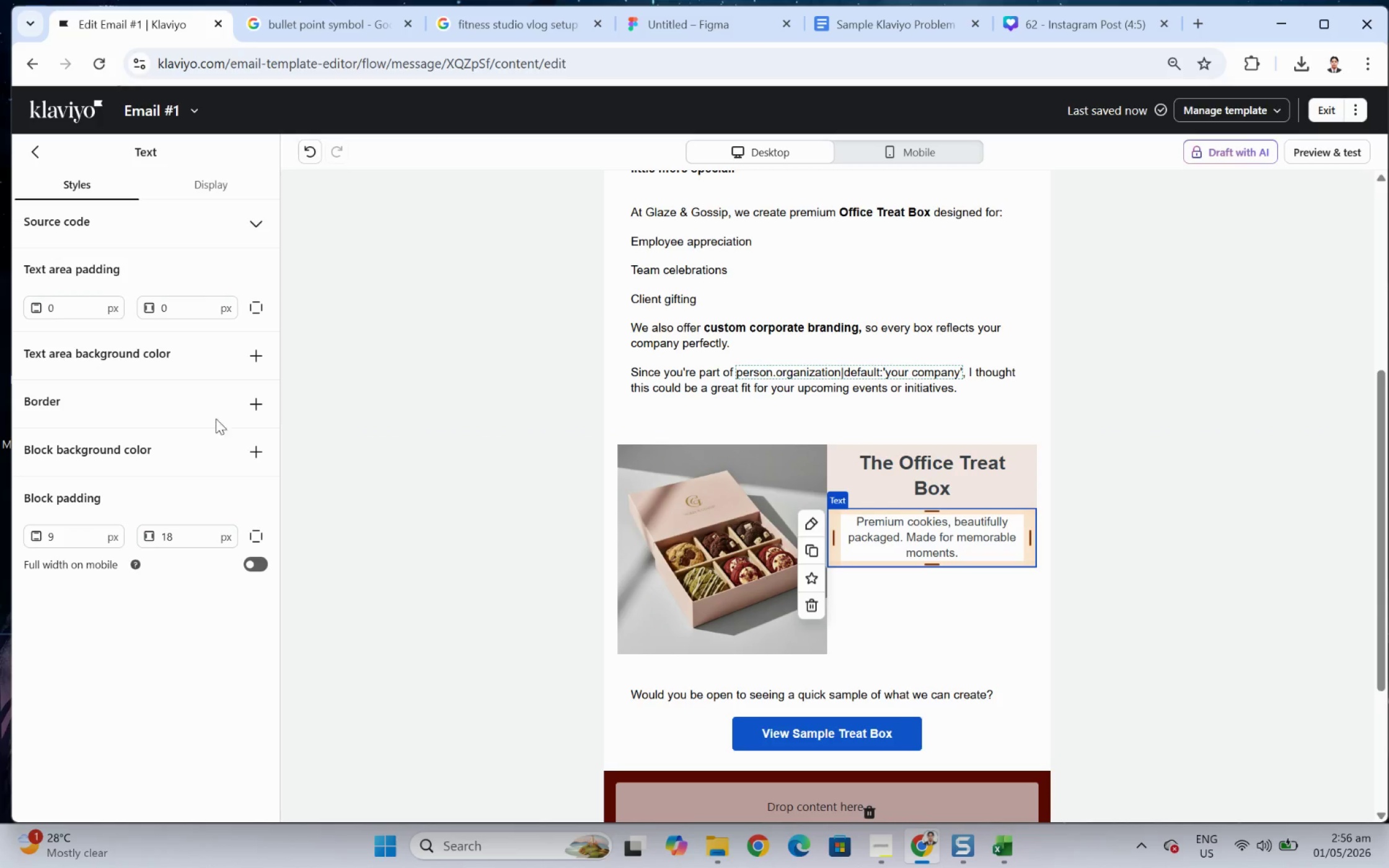 
left_click([262, 446])
 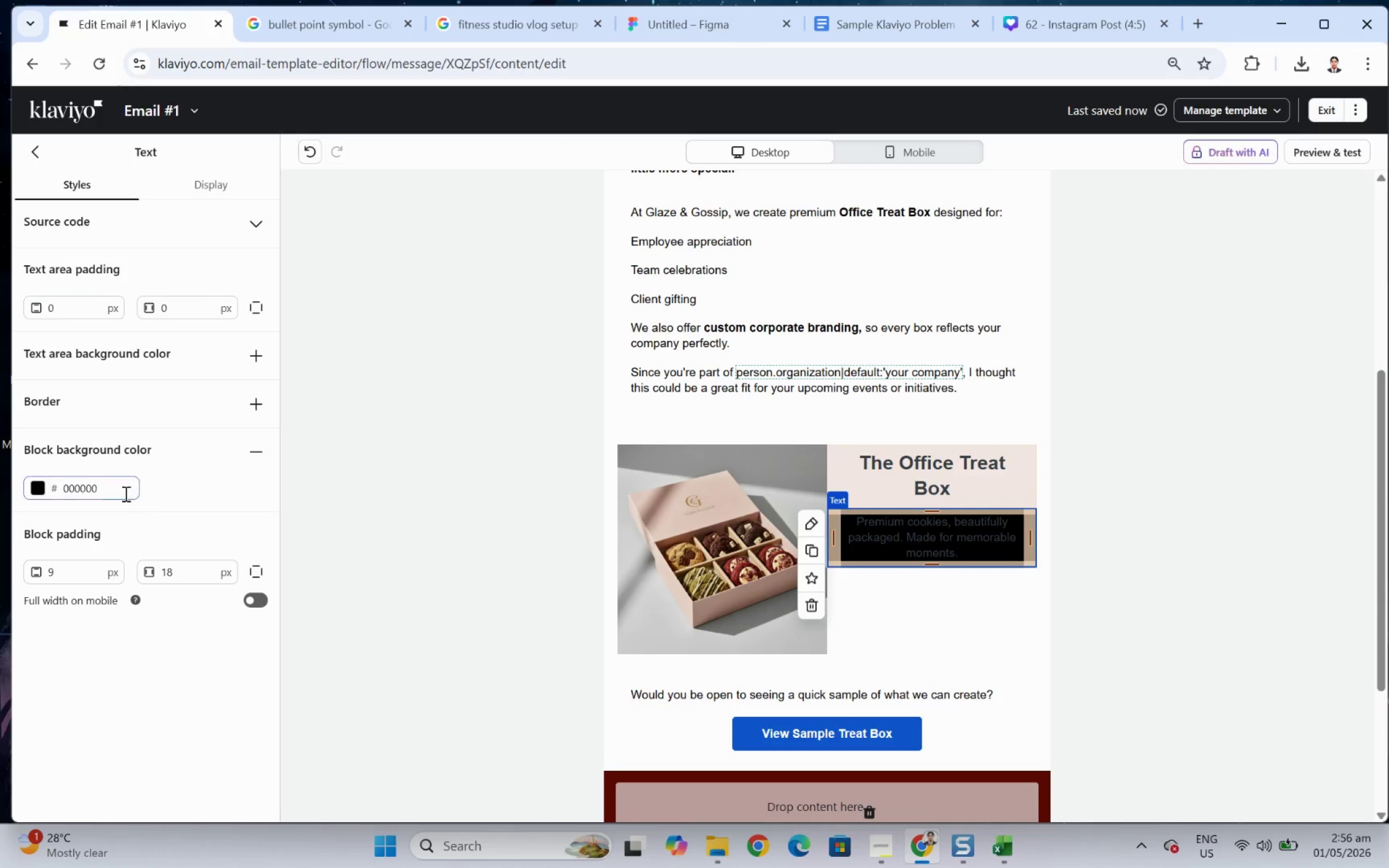 
double_click([124, 493])
 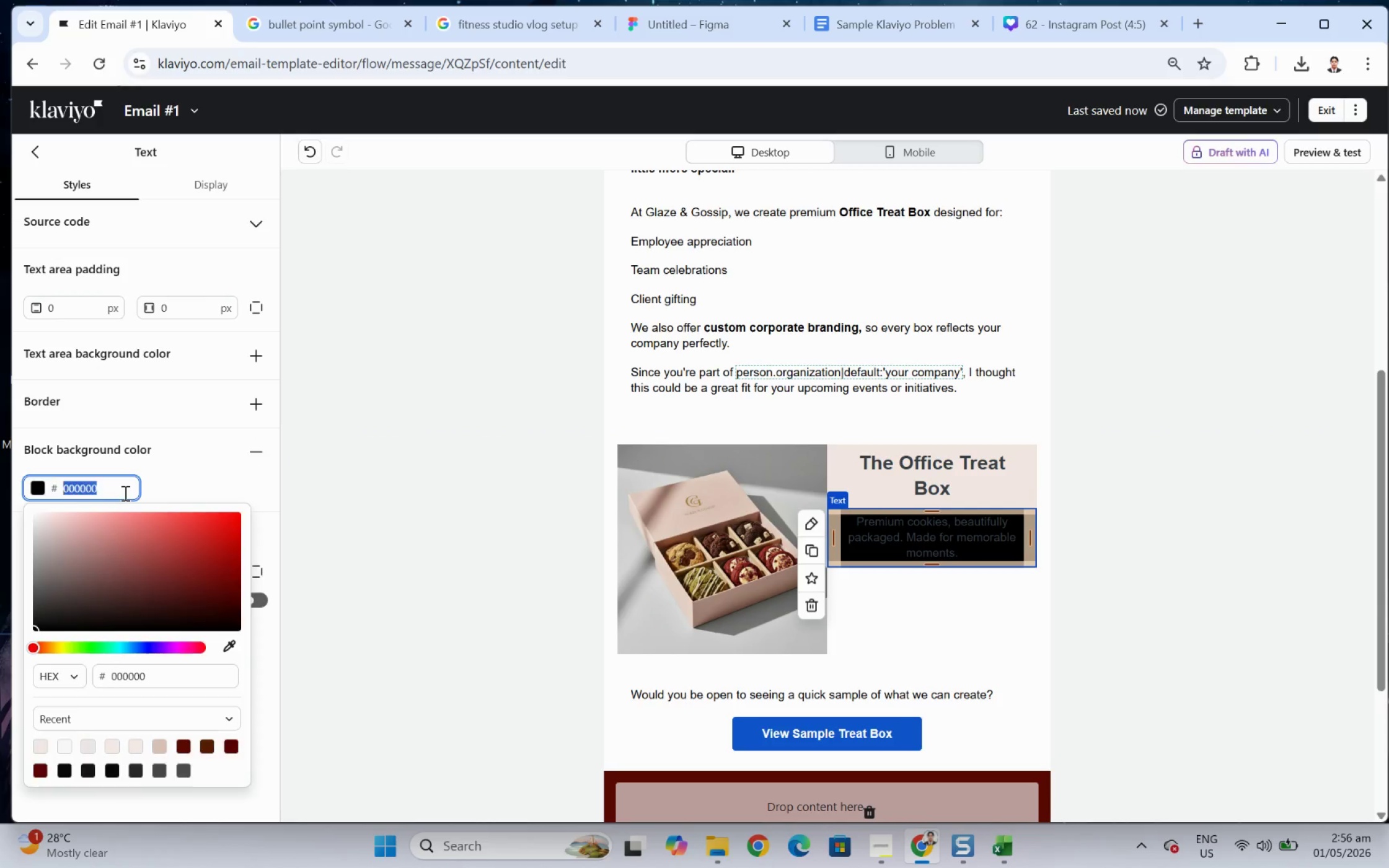 
key(Control+ControlLeft)
 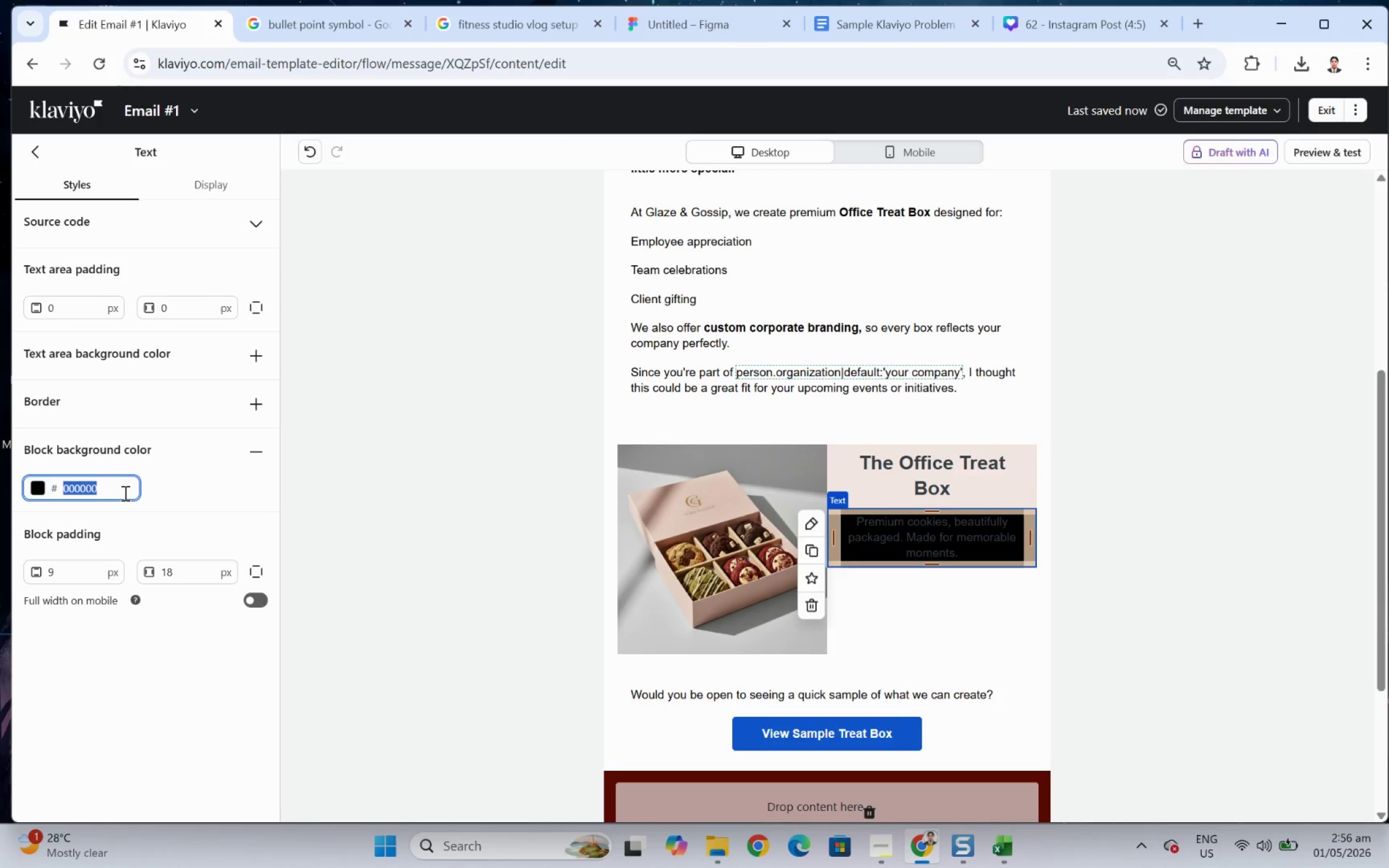 
key(Control+V)
 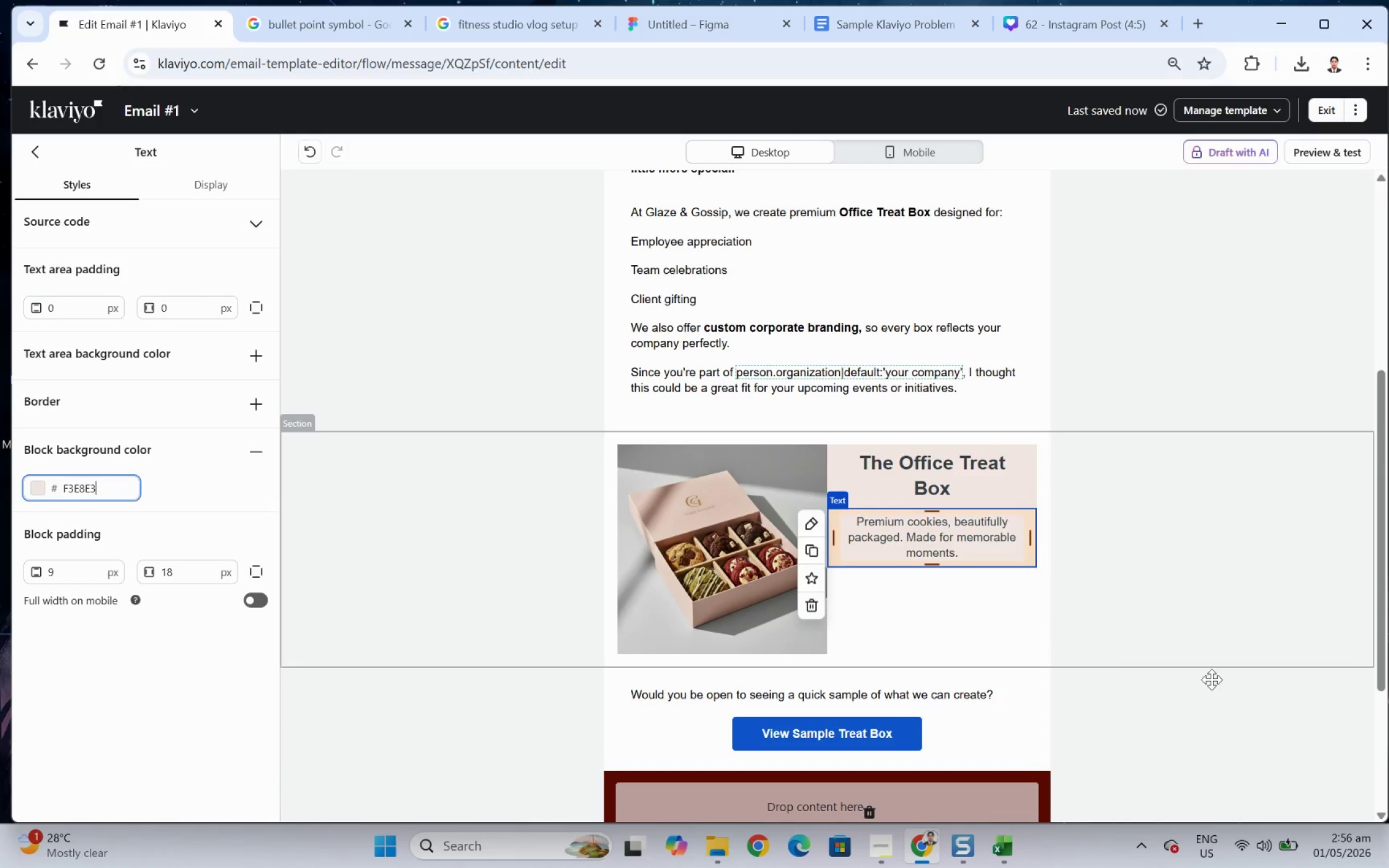 
left_click([1262, 698])
 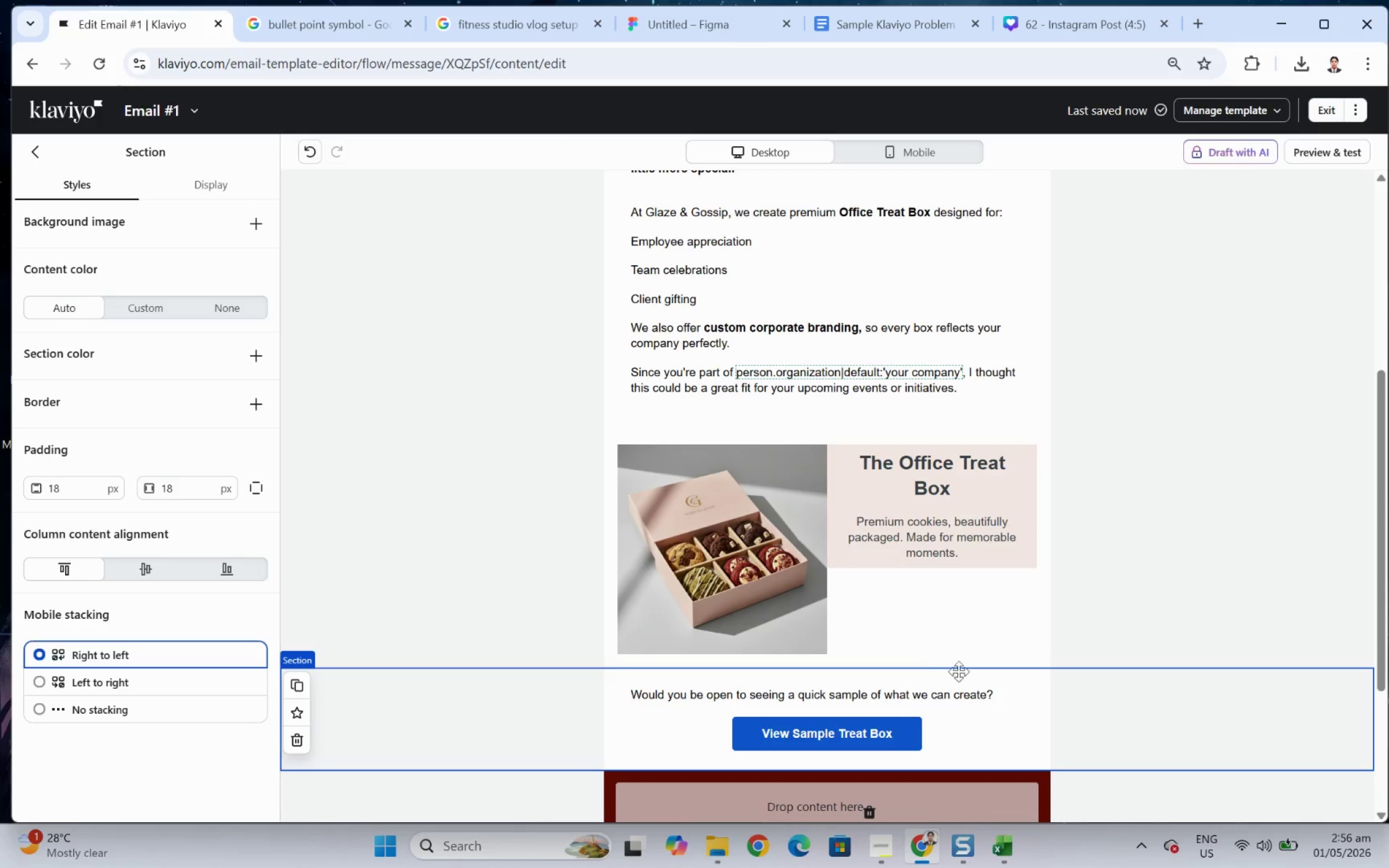 
left_click([737, 555])
 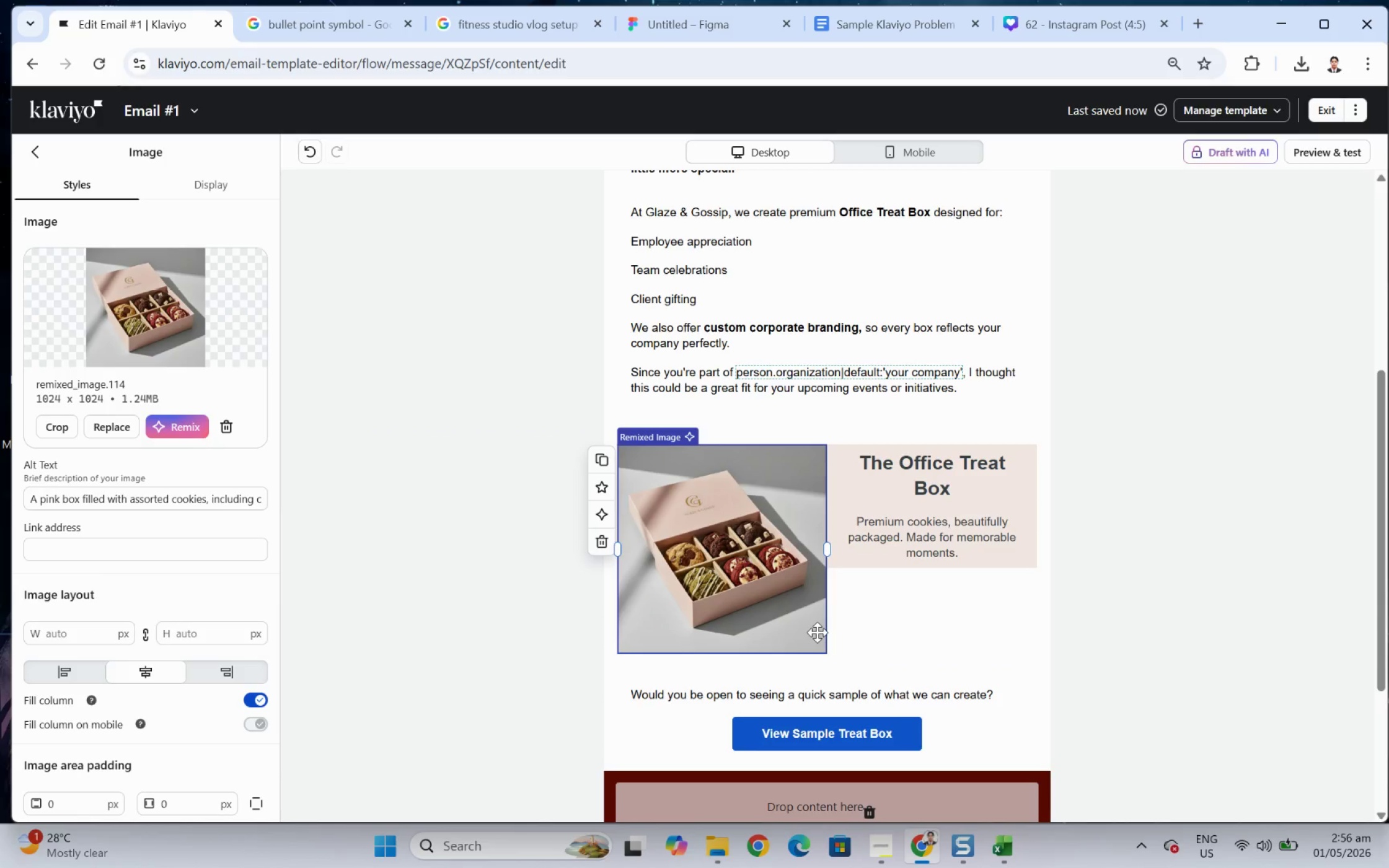 
left_click_drag(start_coordinate=[829, 629], to_coordinate=[824, 628])
 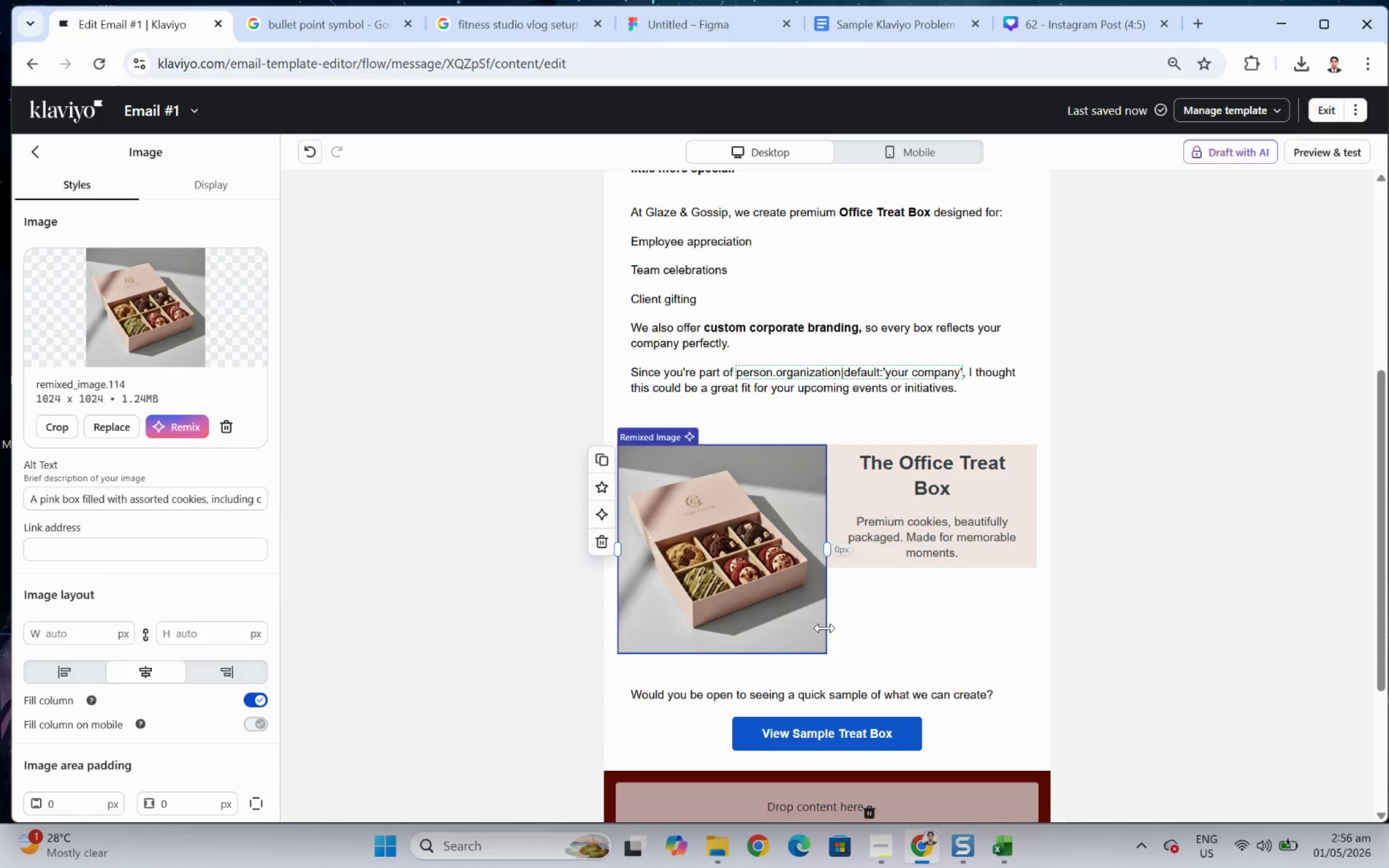 
left_click_drag(start_coordinate=[824, 628], to_coordinate=[800, 626])
 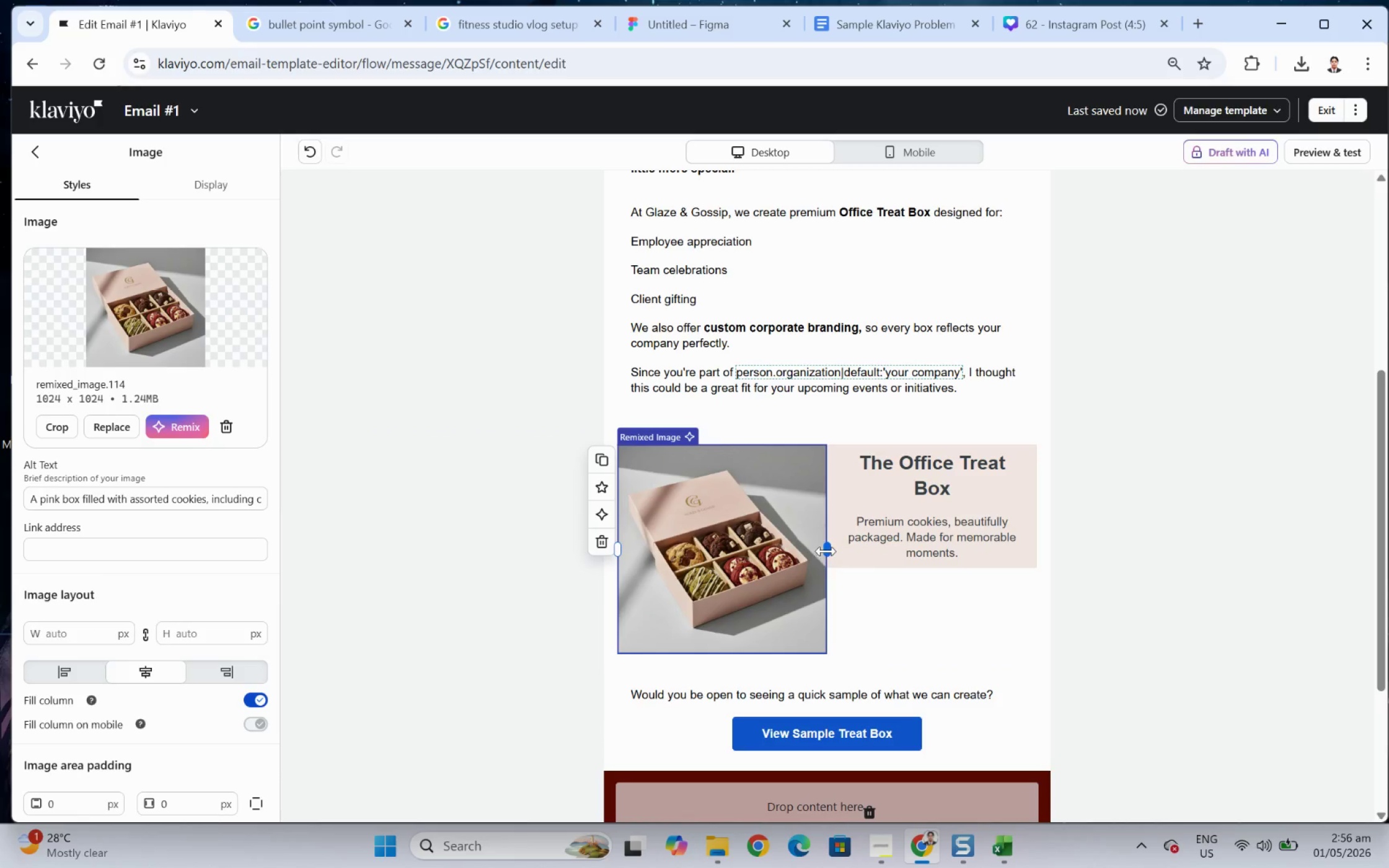 
left_click_drag(start_coordinate=[826, 547], to_coordinate=[891, 544])
 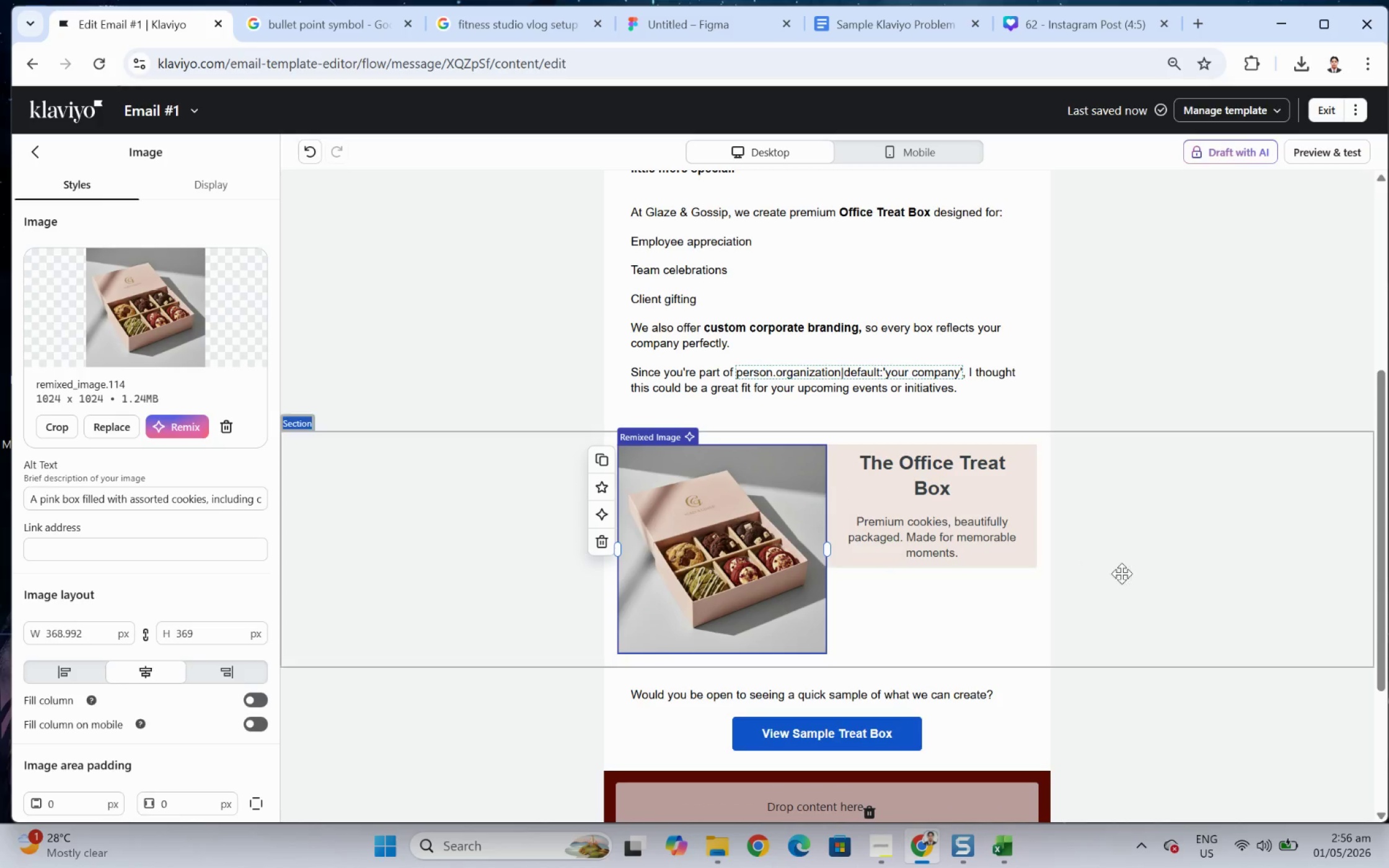 
left_click([1146, 574])
 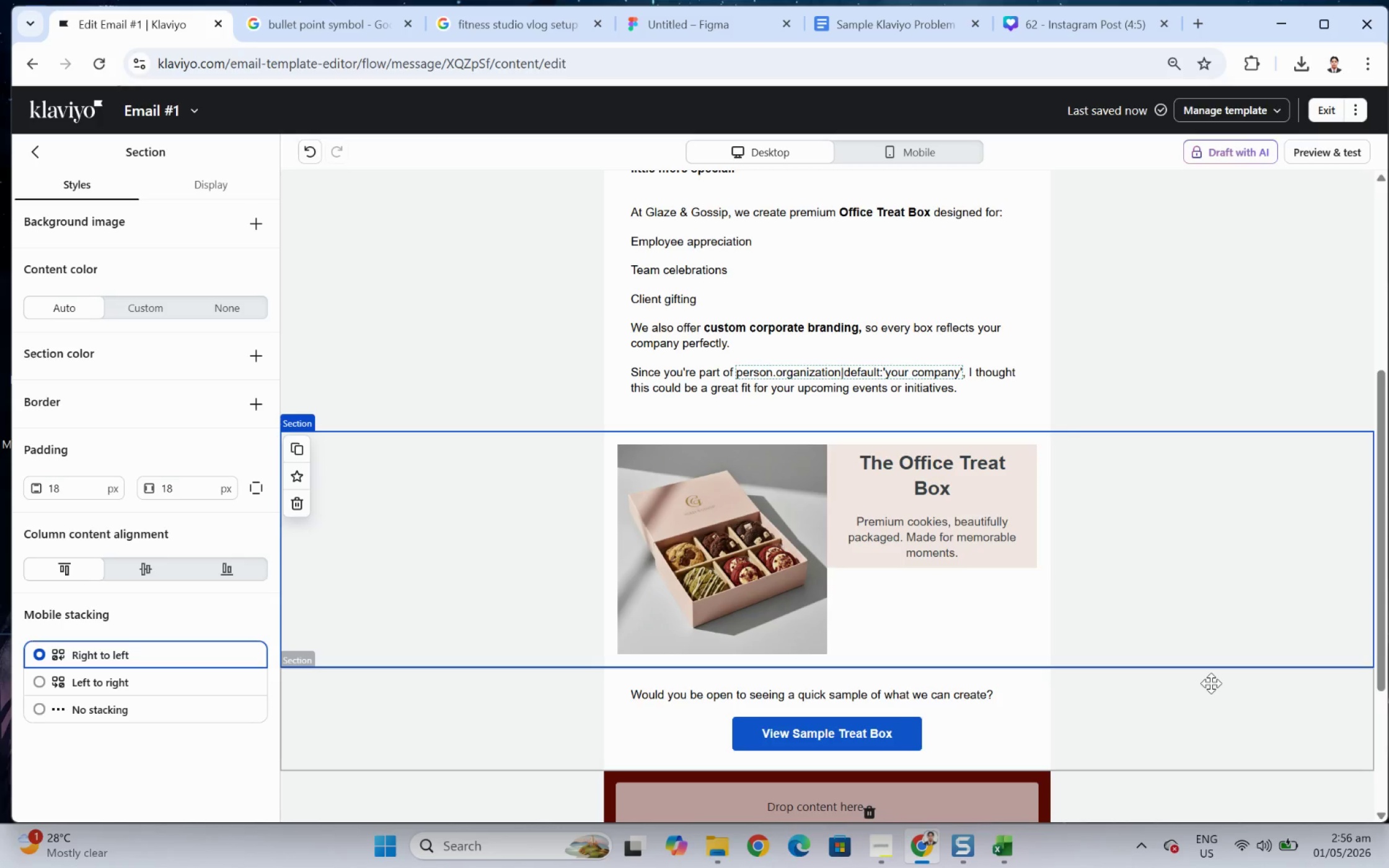 
wait(12.07)
 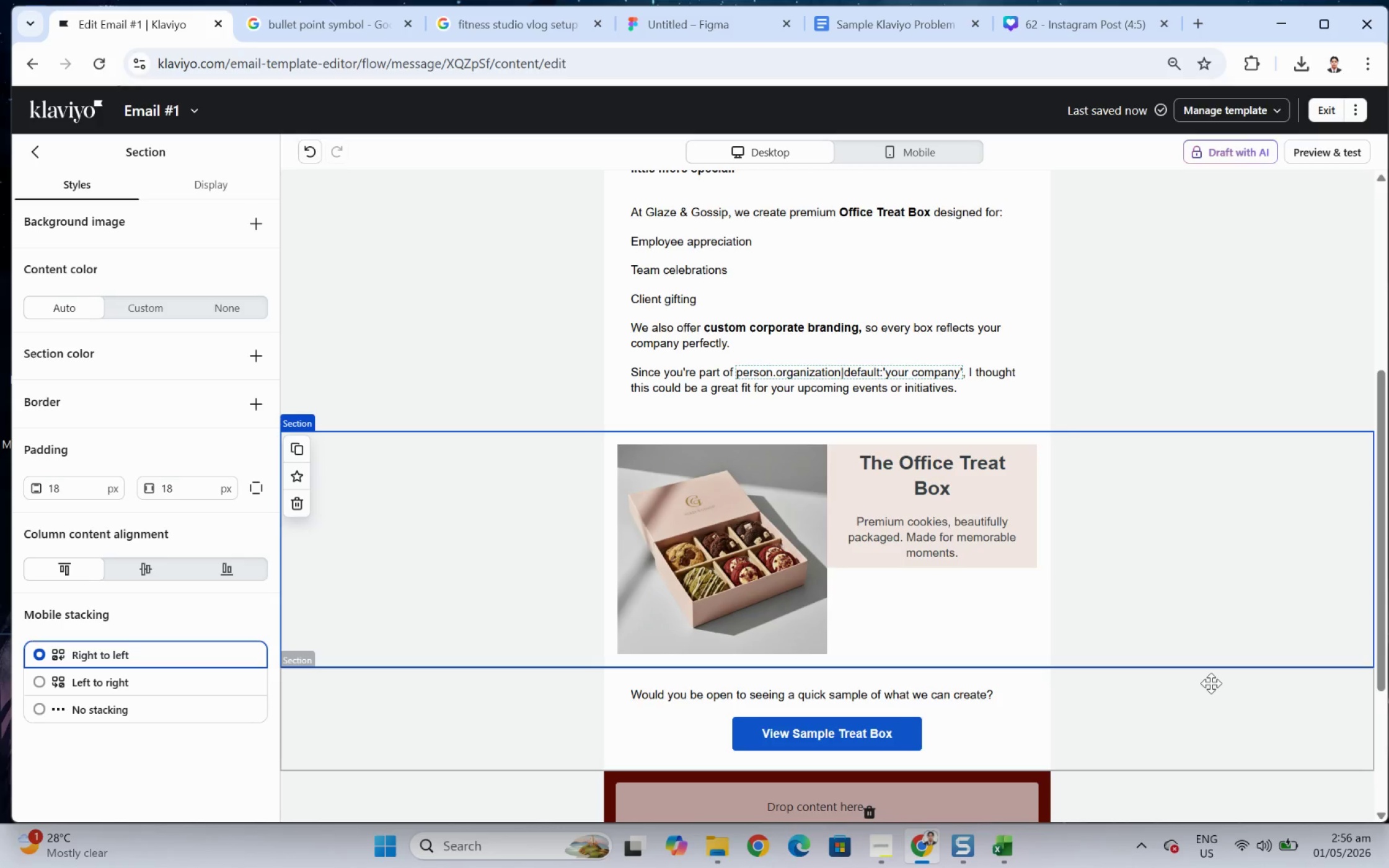 
left_click([1253, 753])
 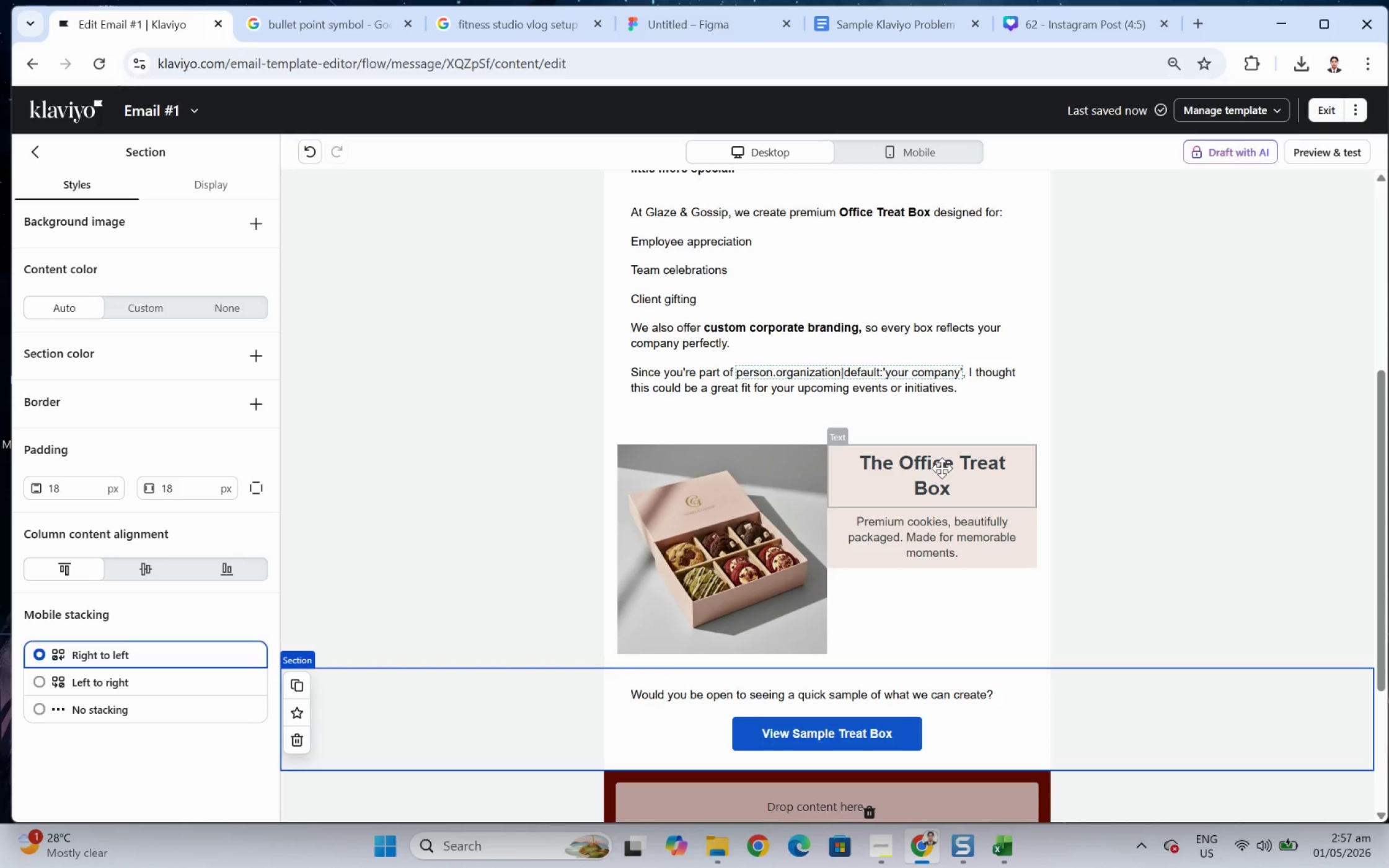 
left_click([941, 468])
 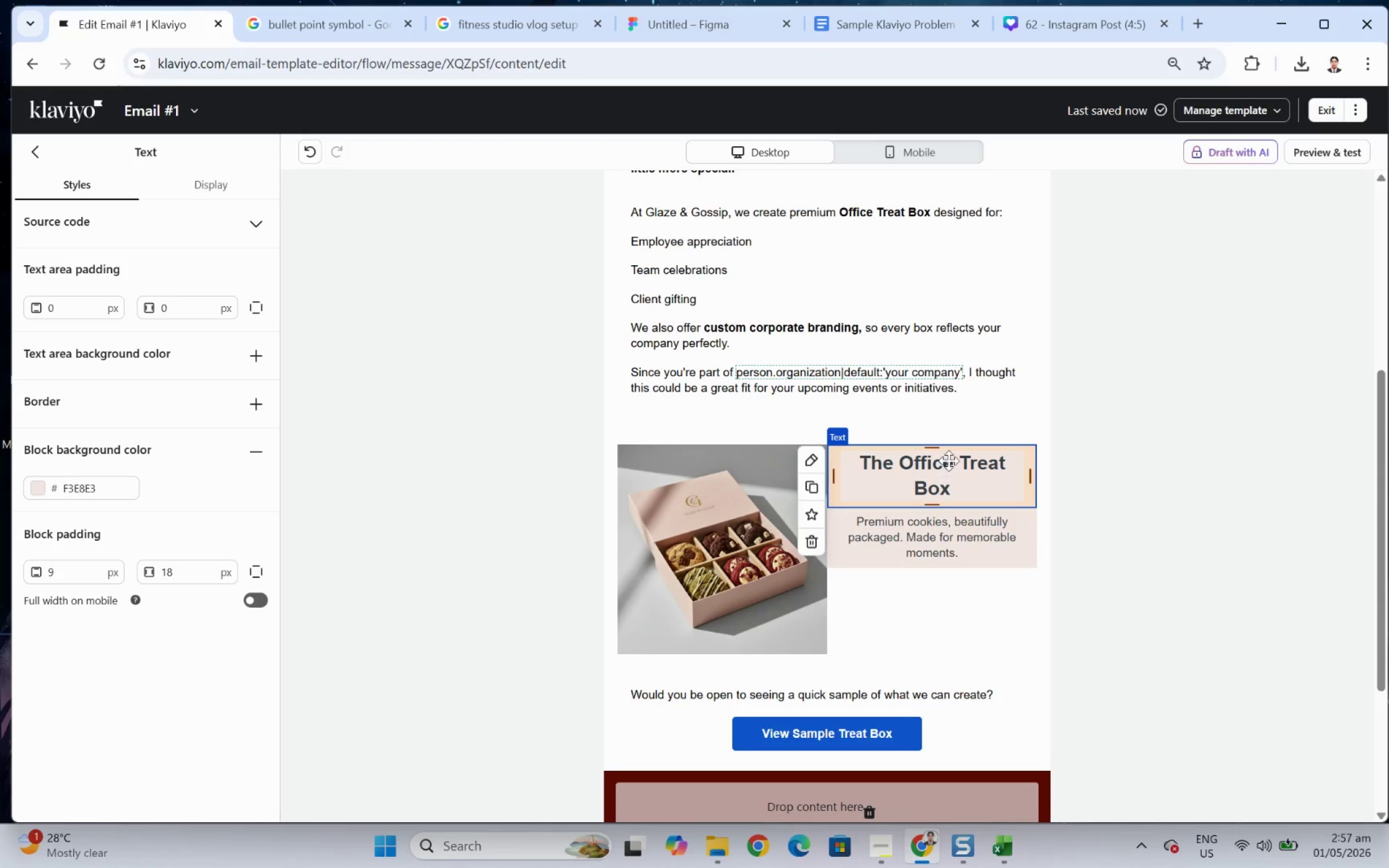 
scroll: coordinate [976, 478], scroll_direction: up, amount: 3.0
 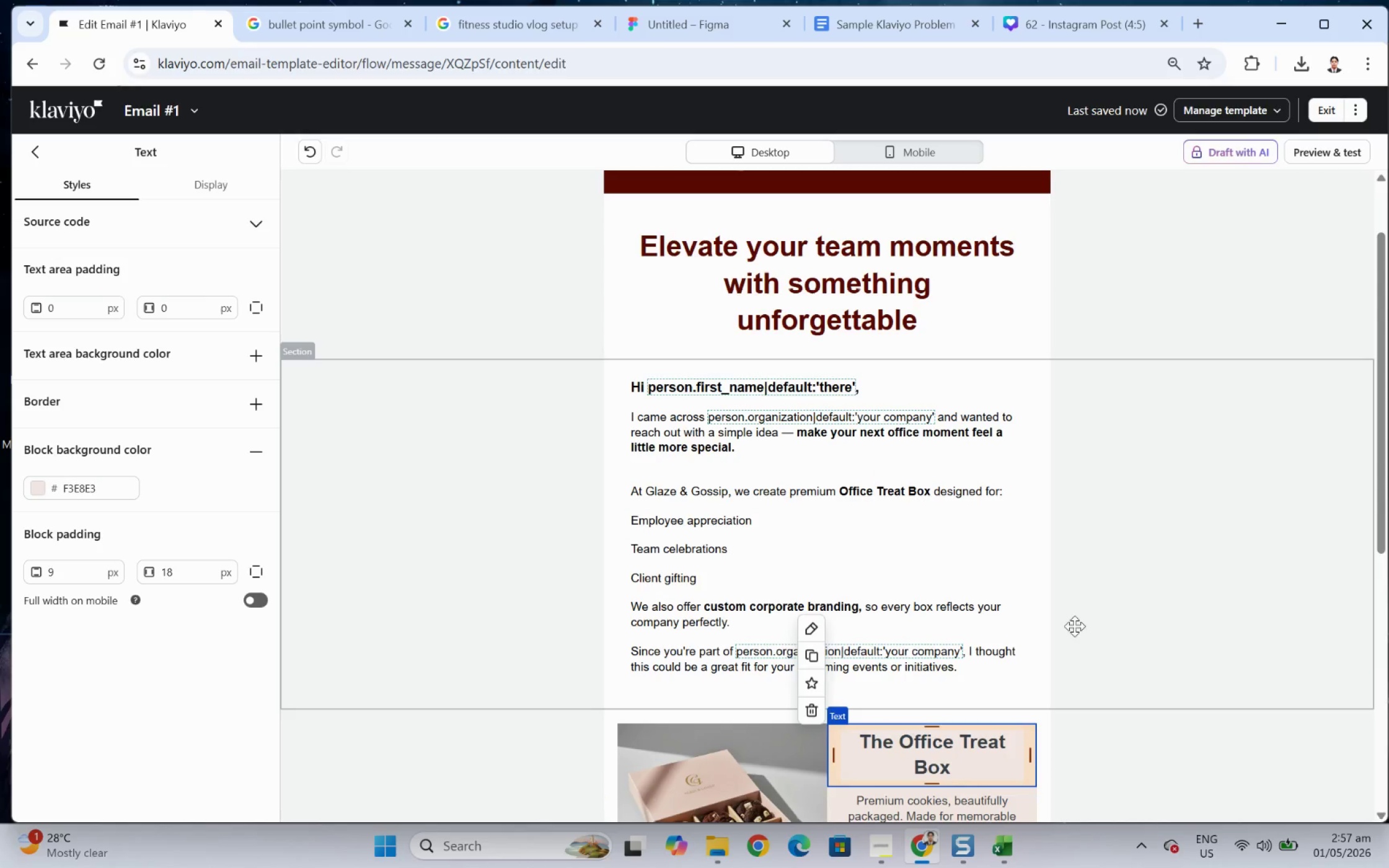 
hold_key(key=ControlLeft, duration=1.28)
scroll: coordinate [1080, 613], scroll_direction: down, amount: 4.0
 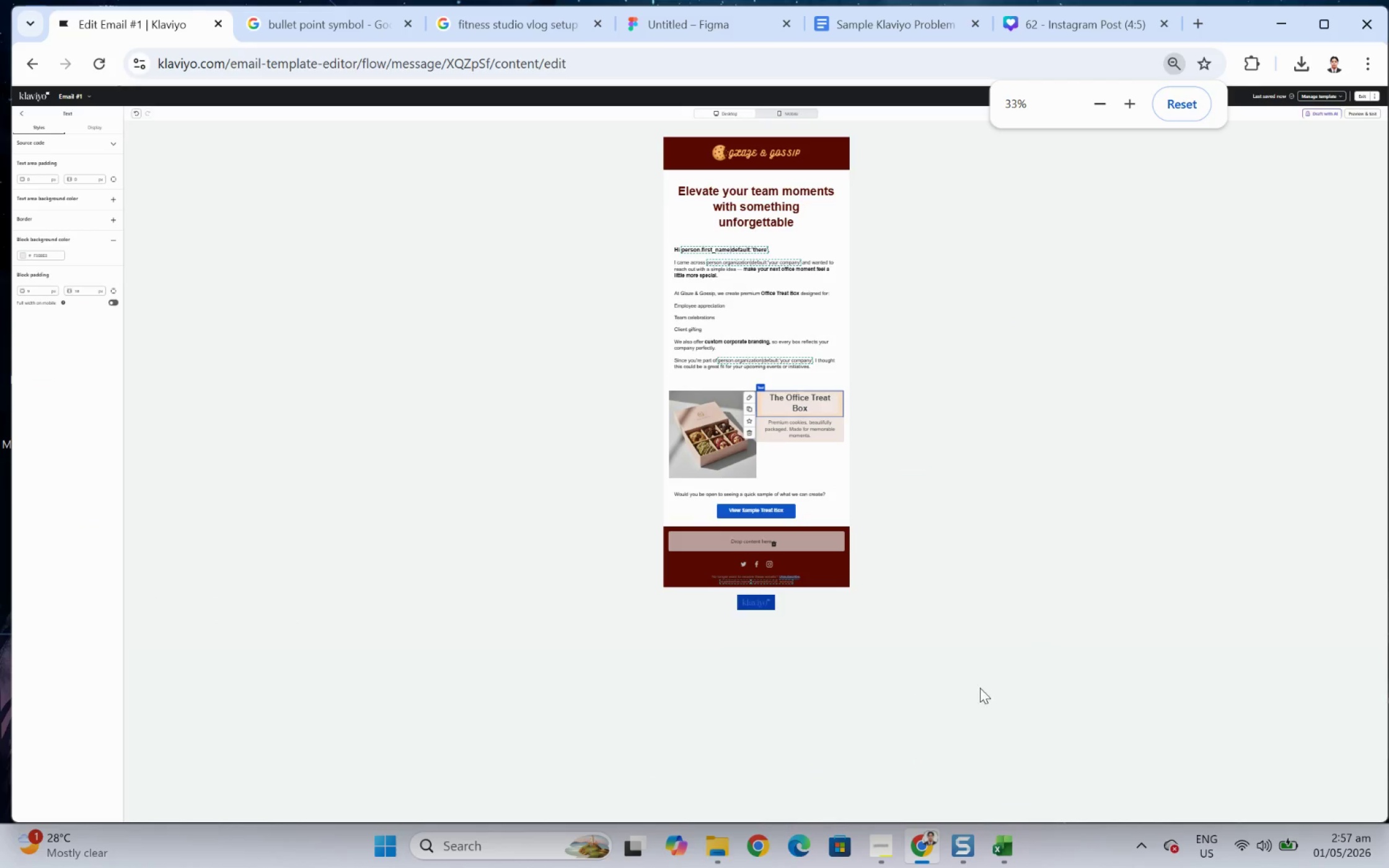 
scroll: coordinate [969, 687], scroll_direction: up, amount: 3.0
 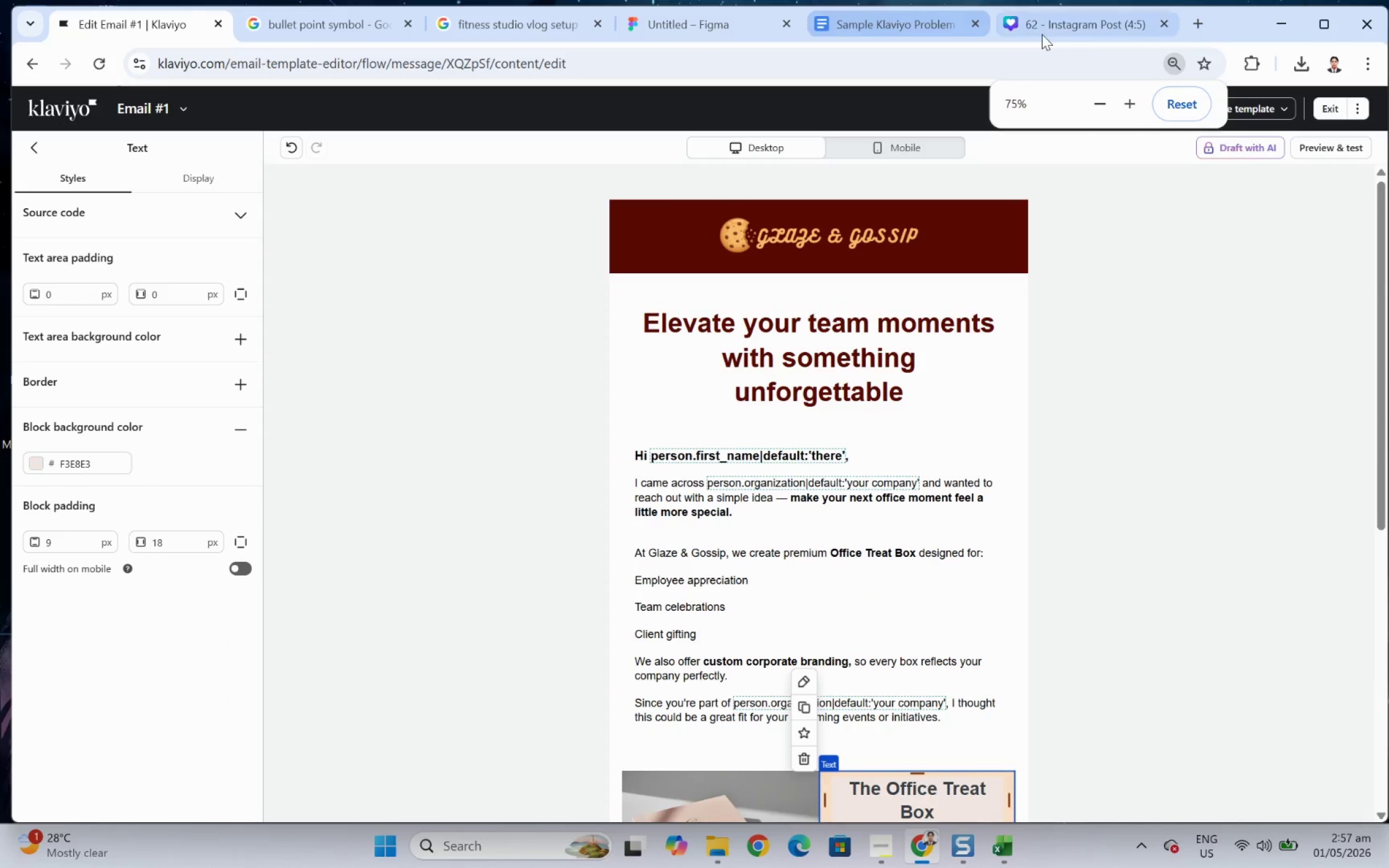 
left_click([1041, 34])
 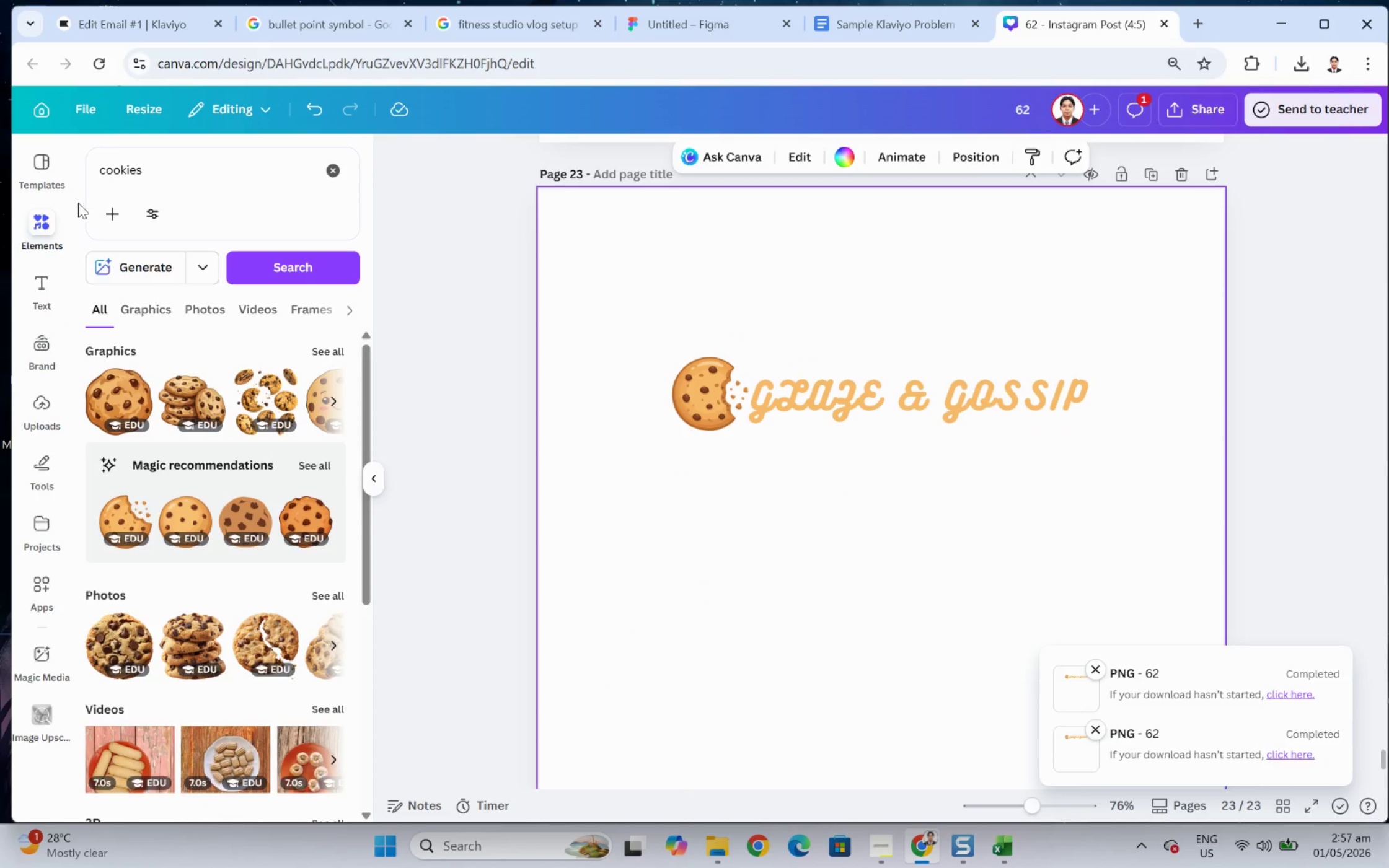 
double_click([146, 173])
 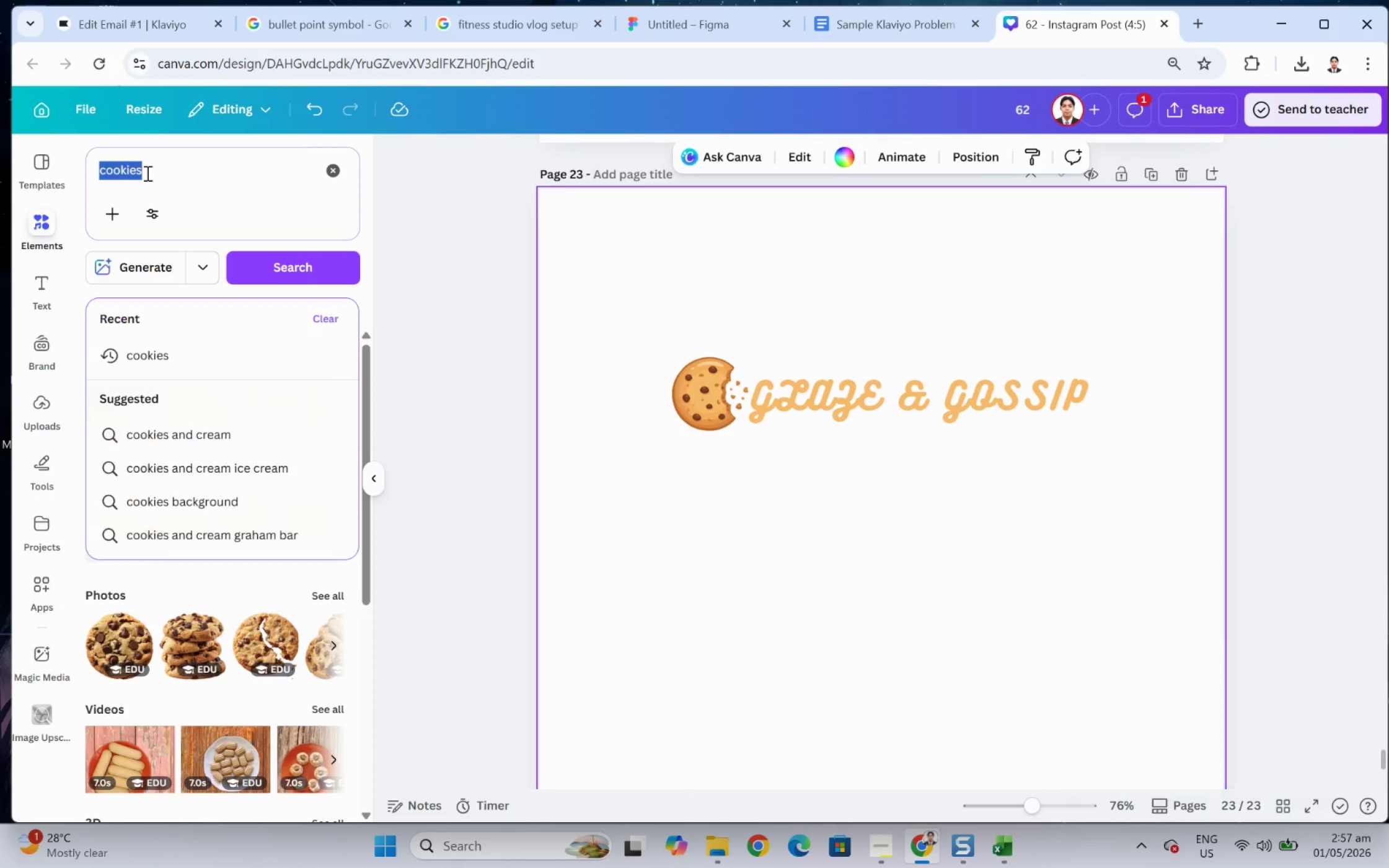 
triple_click([146, 173])
 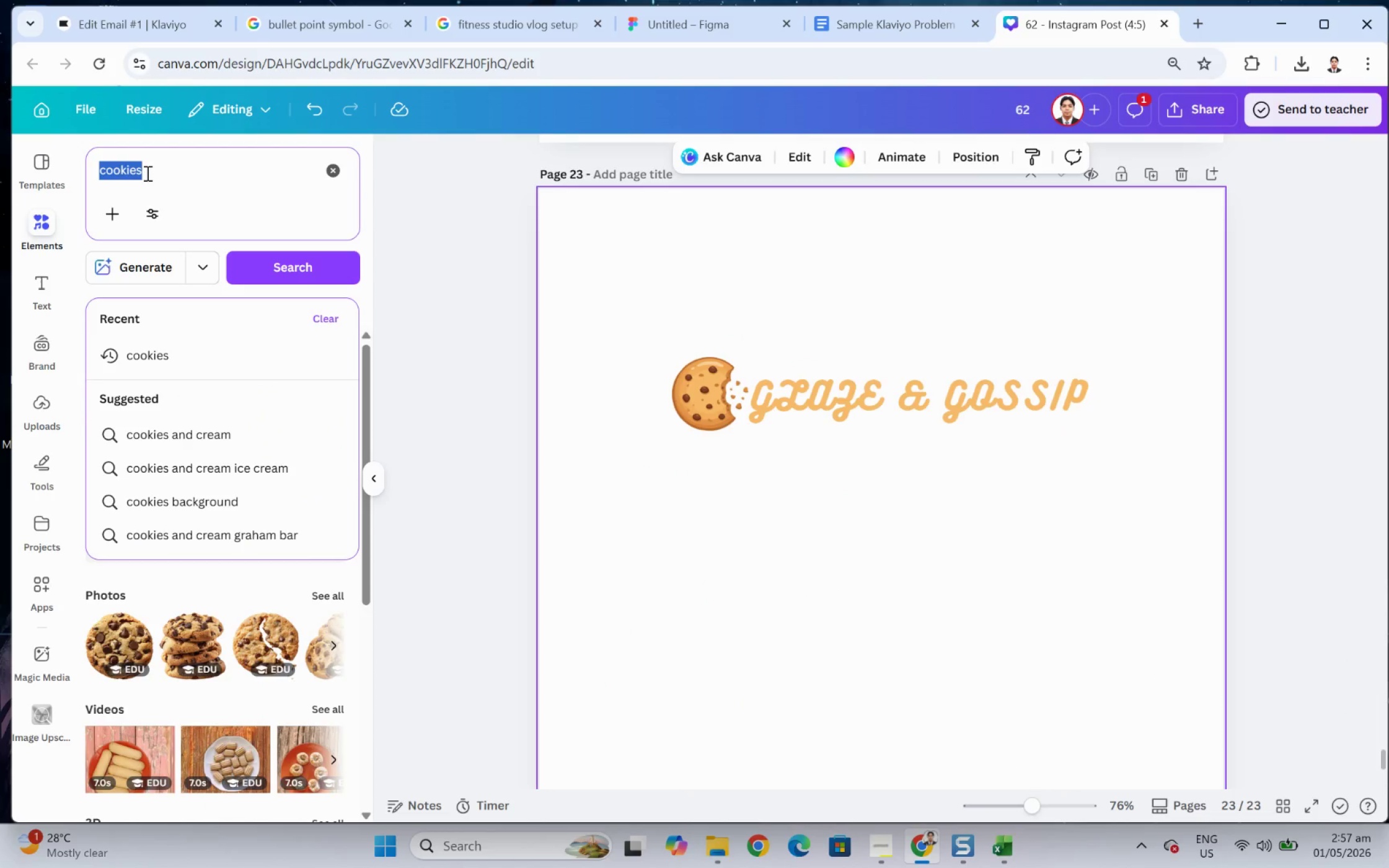 
type(box icon)
 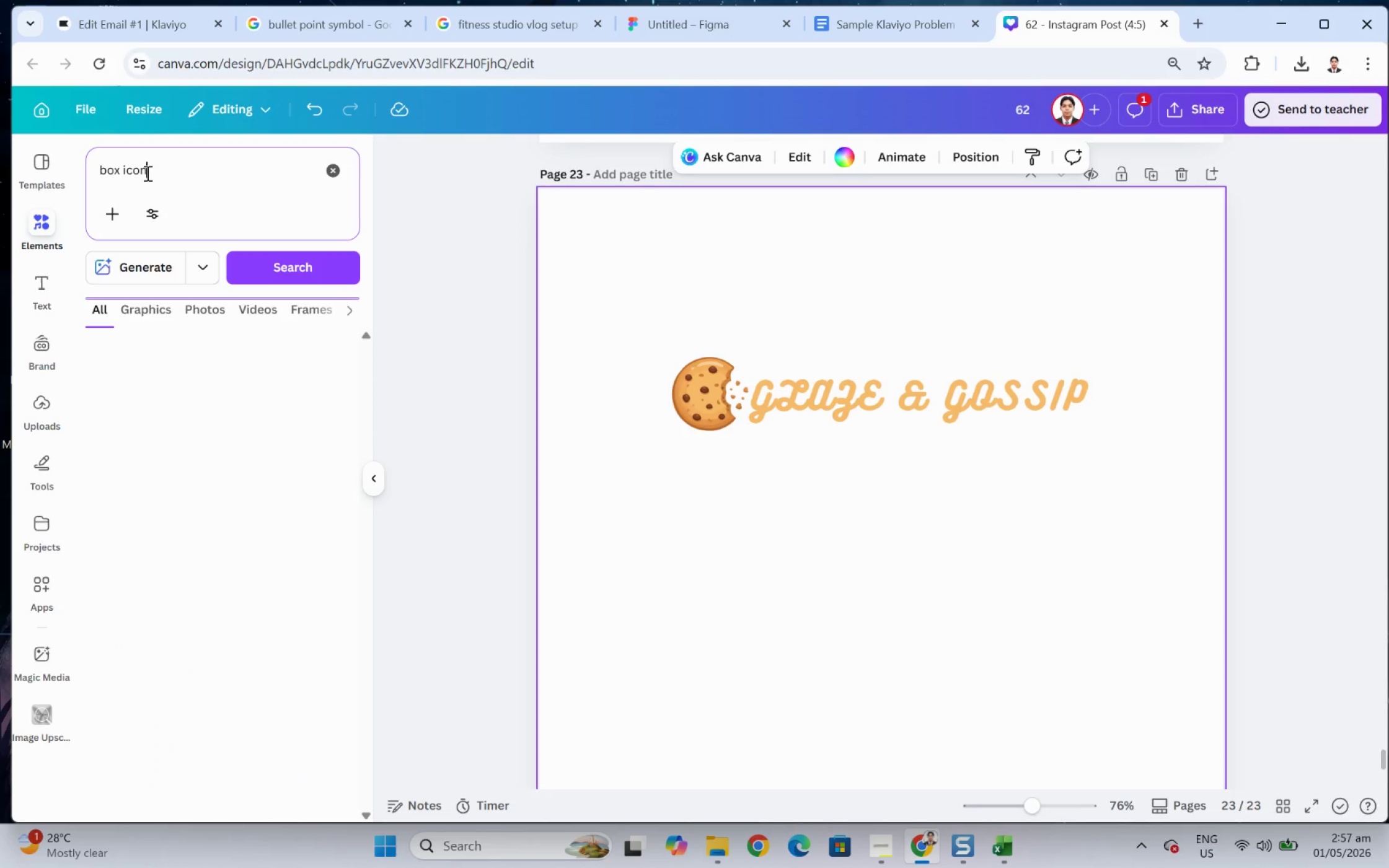 
key(Enter)
 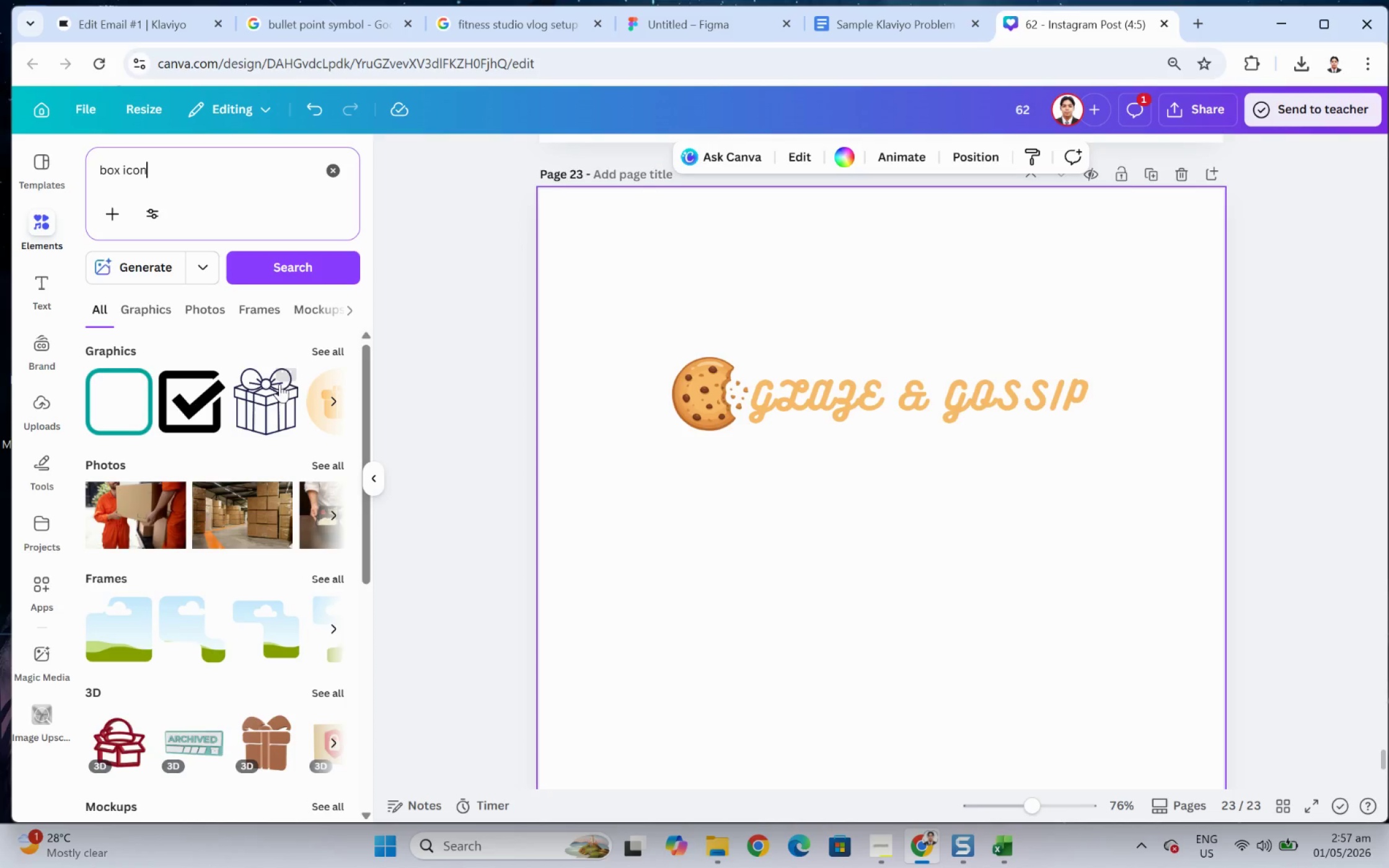 
wait(5.17)
 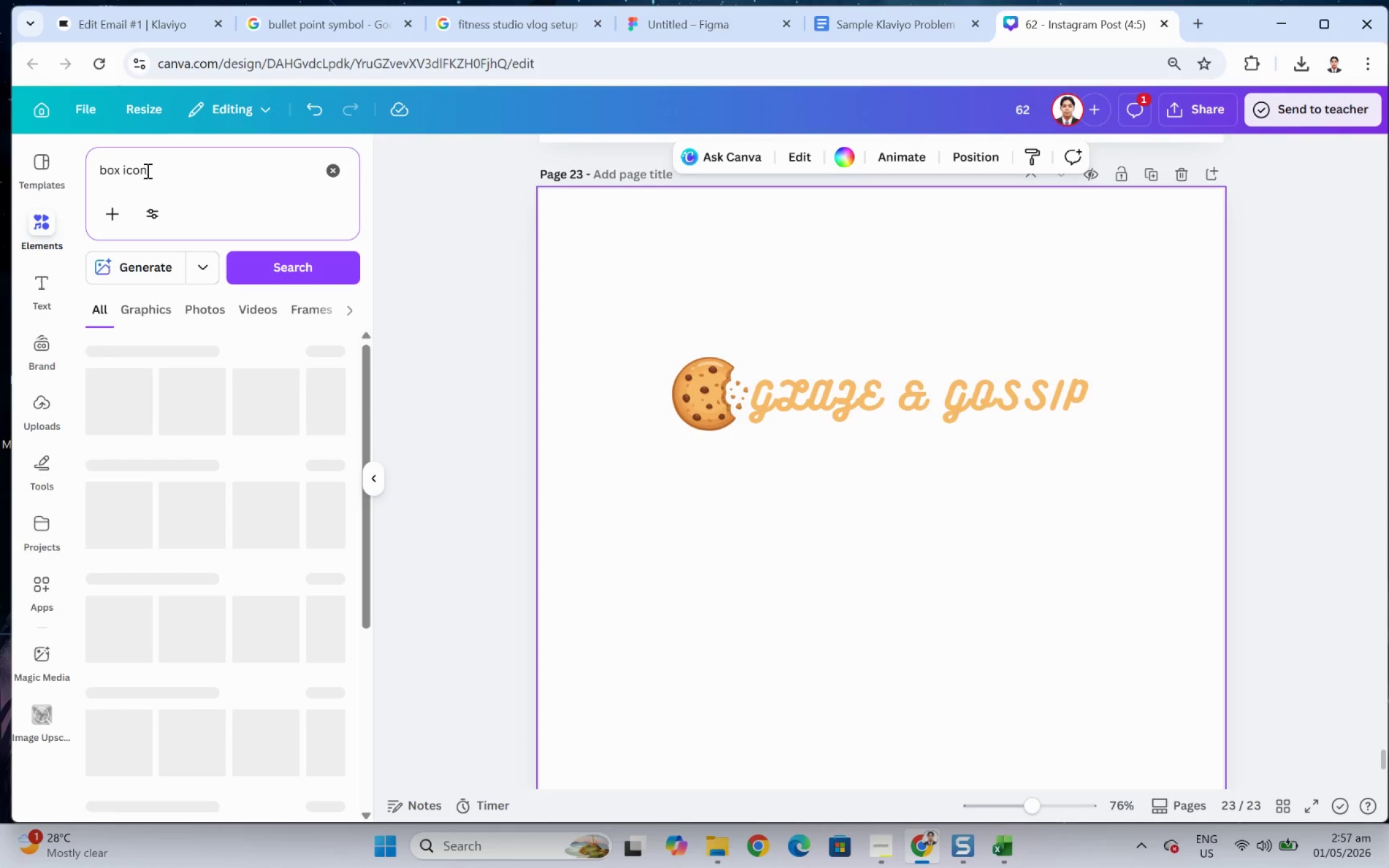 
left_click([327, 344])
 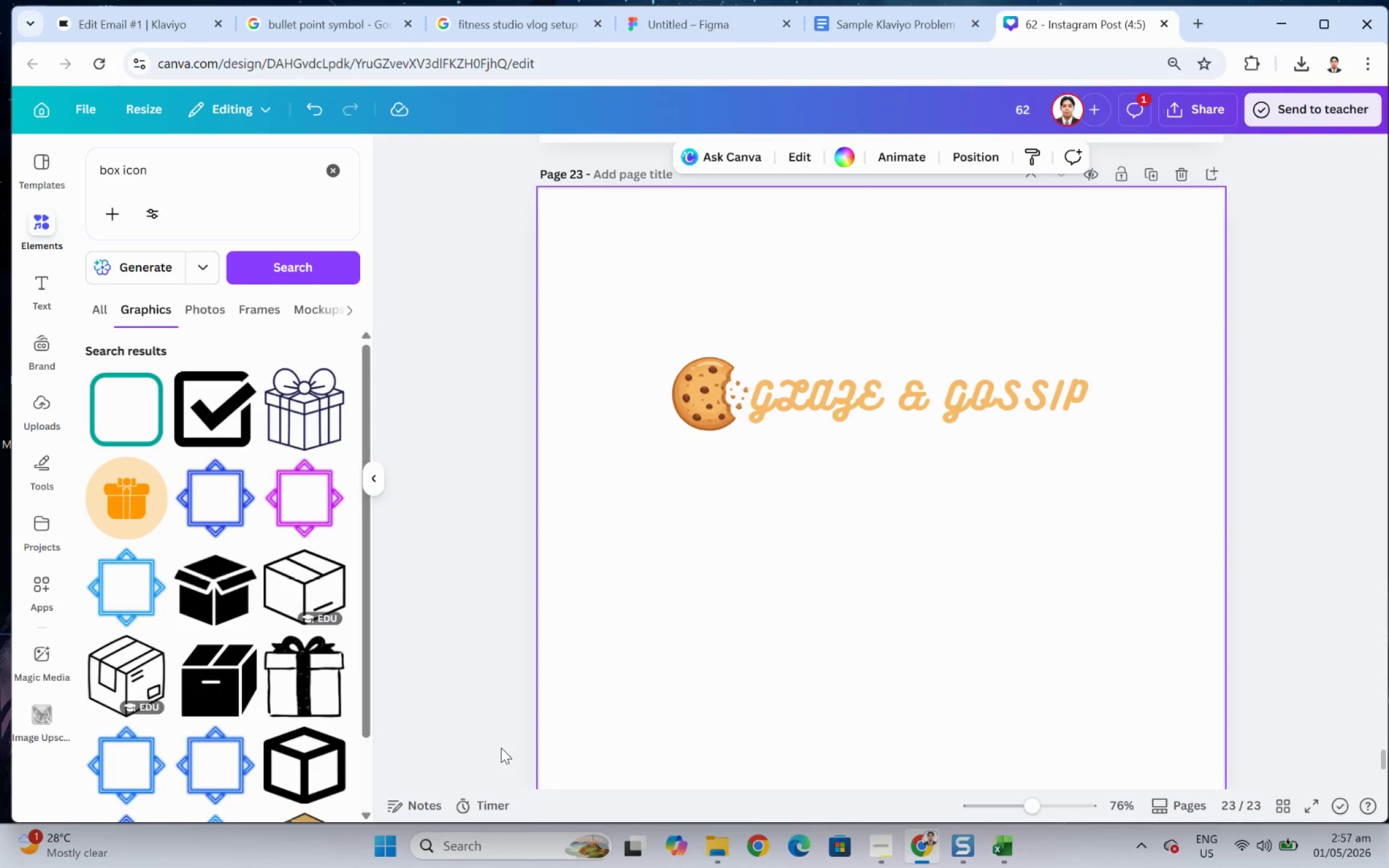 
wait(42.45)
 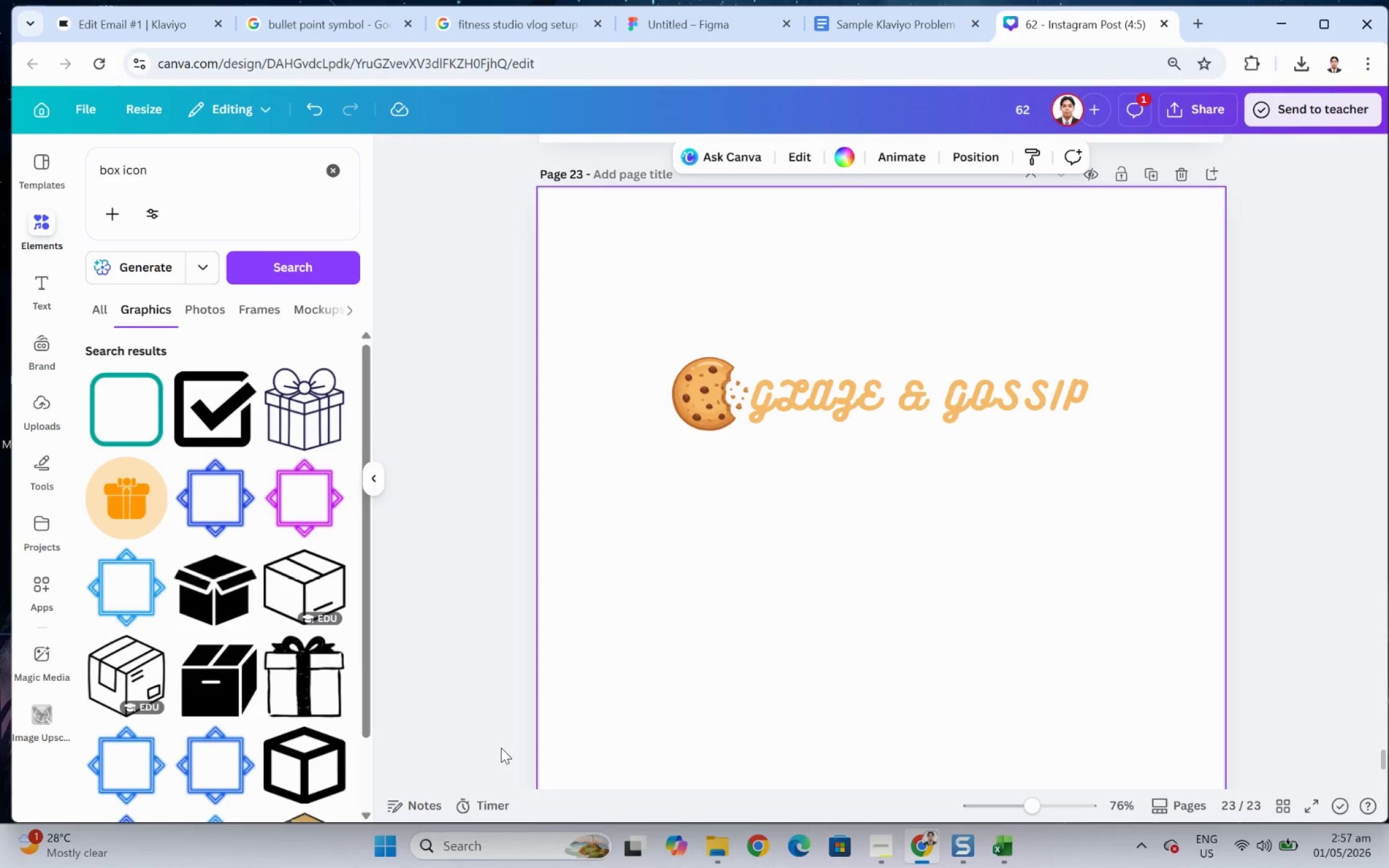 
left_click([811, 613])
 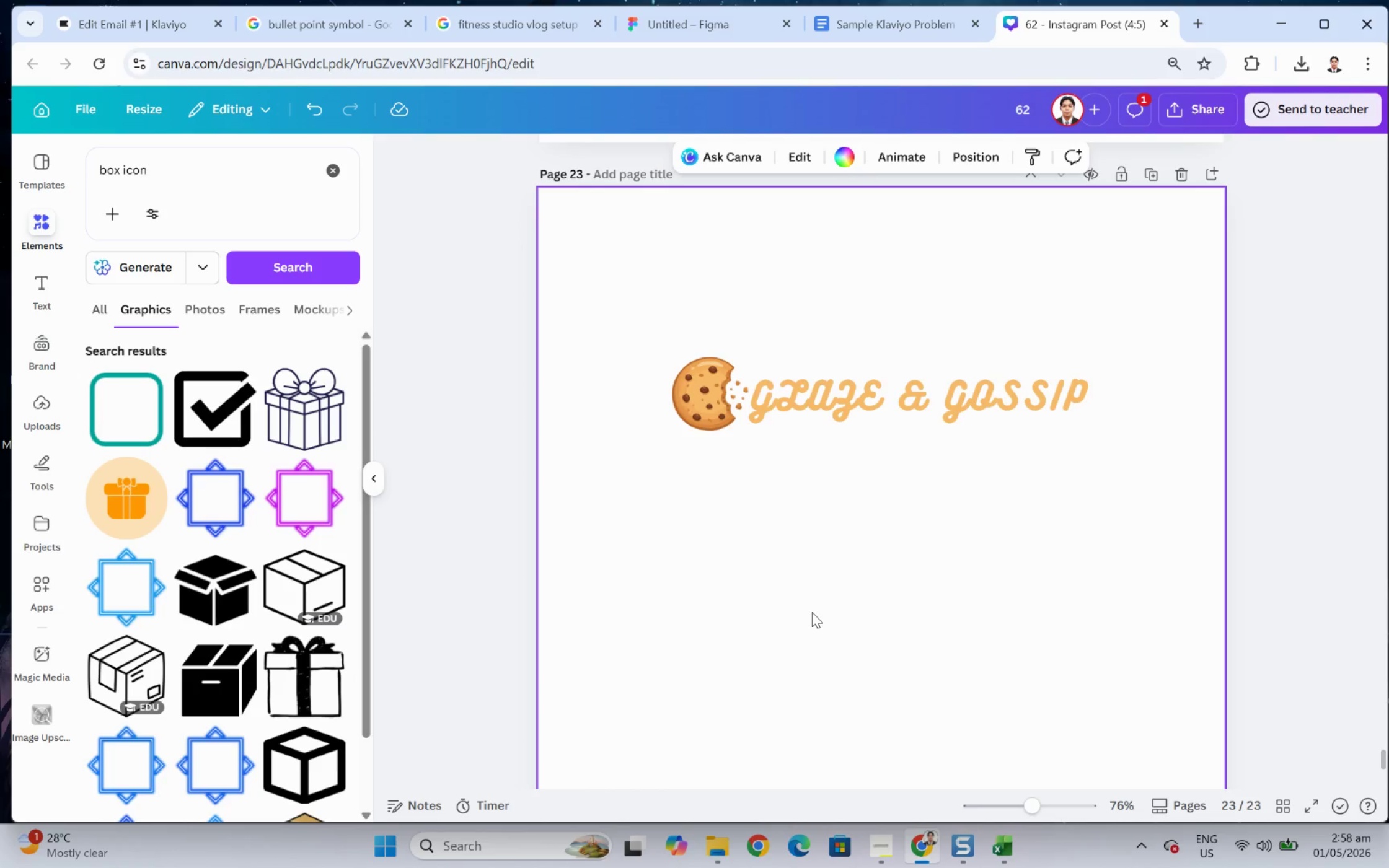 
wait(18.03)
 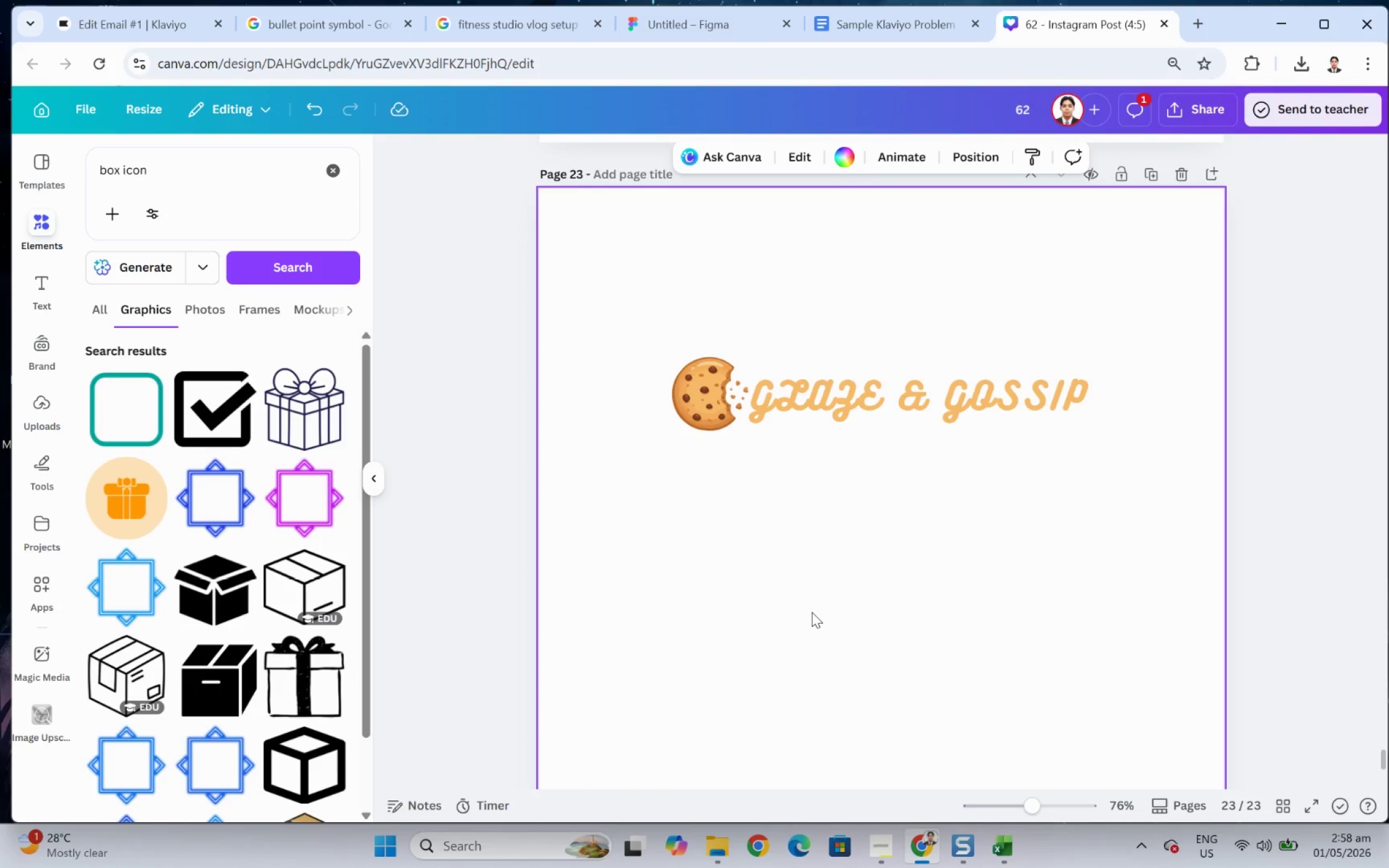 
left_click([935, 613])
 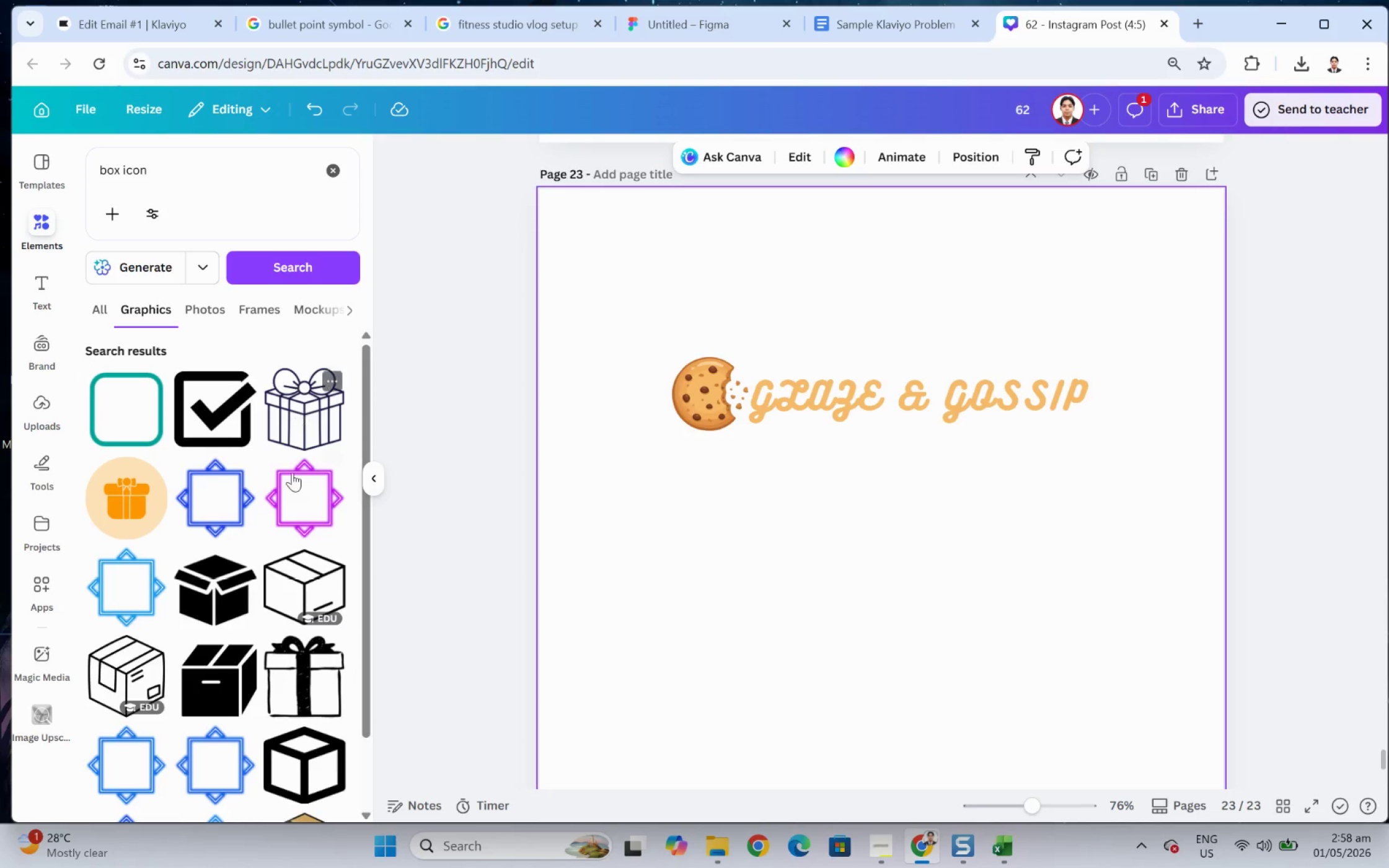 
scroll: coordinate [271, 494], scroll_direction: down, amount: 3.0
 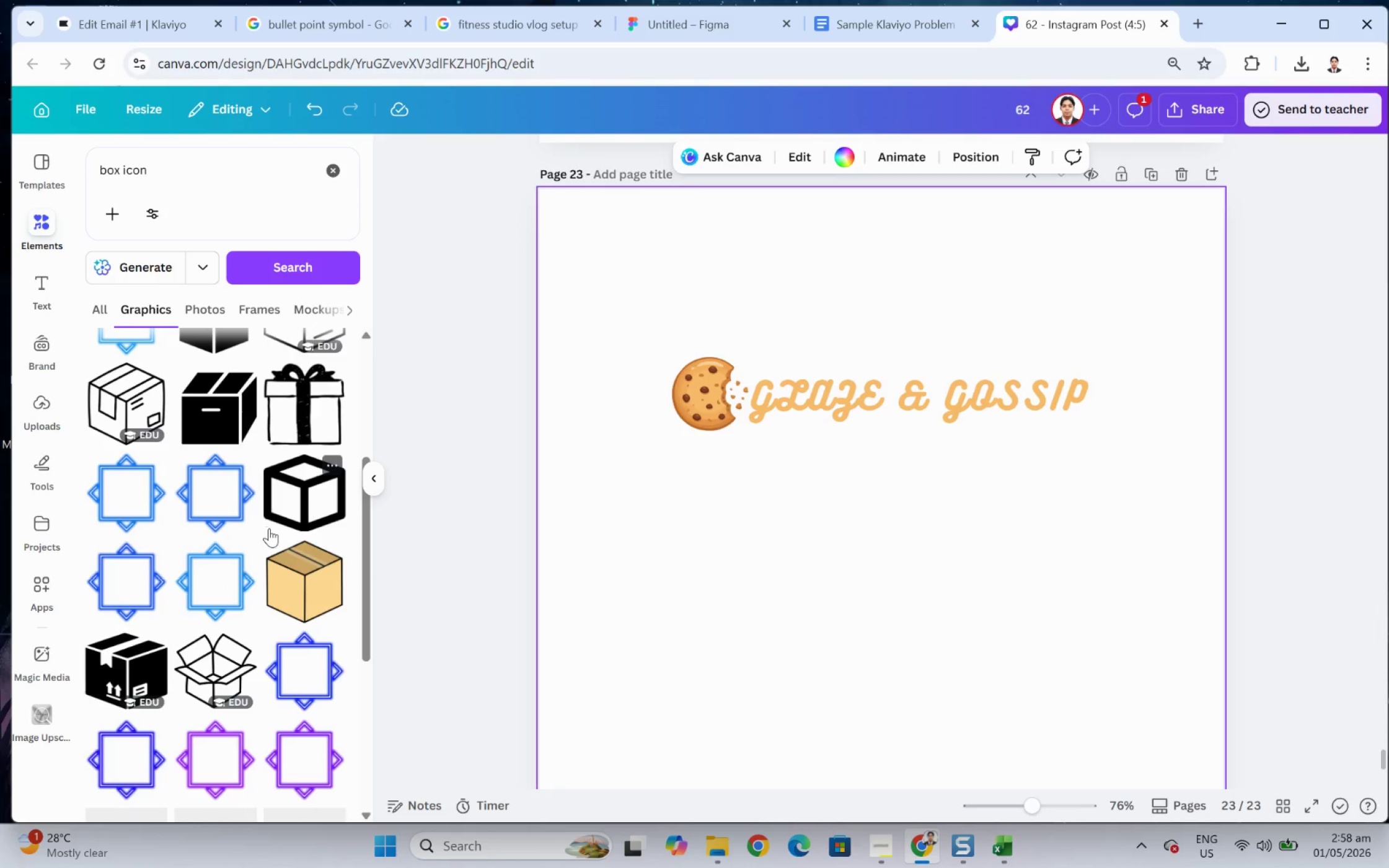 
scroll: coordinate [269, 529], scroll_direction: up, amount: 1.0
 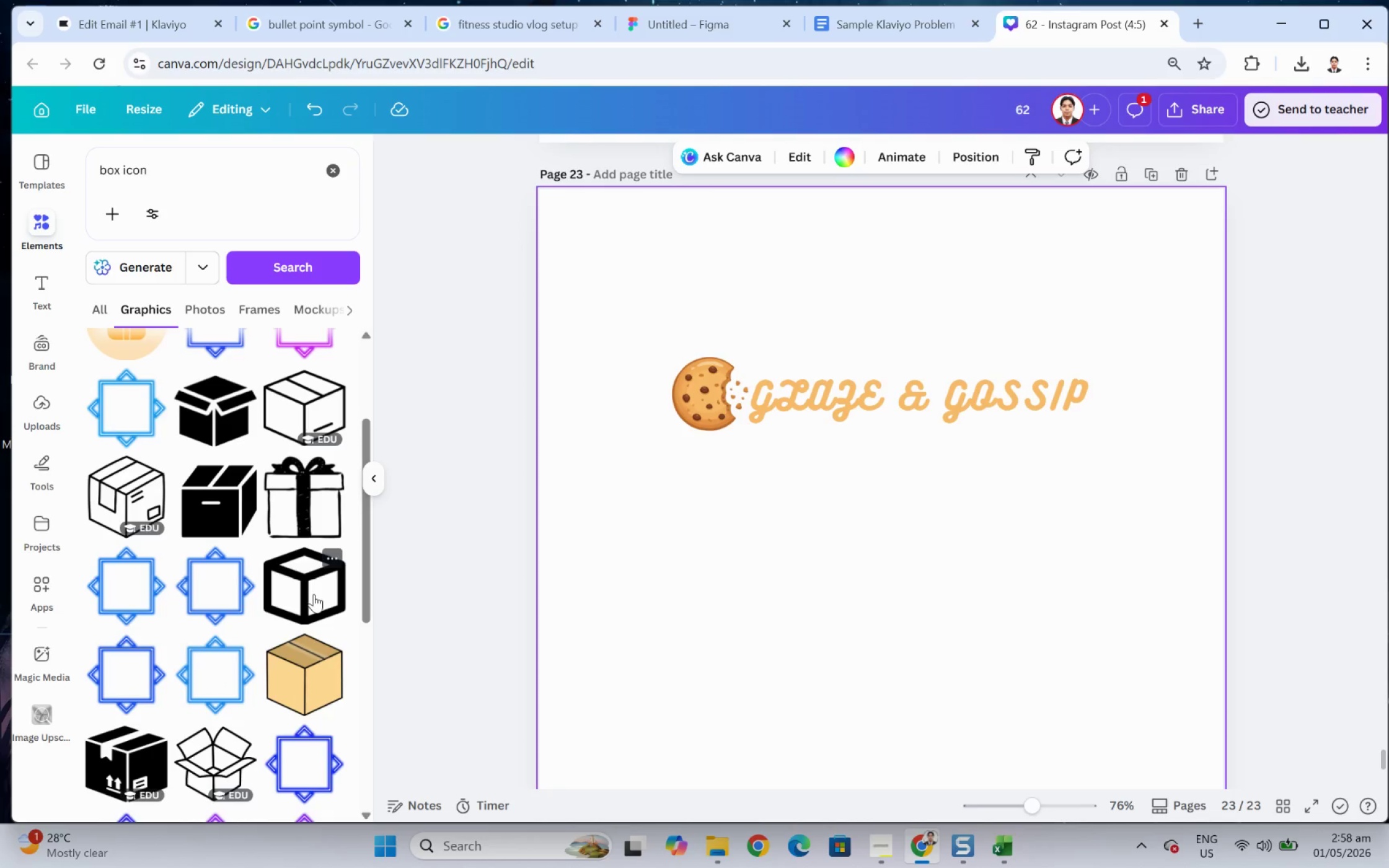 
scroll: coordinate [310, 614], scroll_direction: down, amount: 5.0
 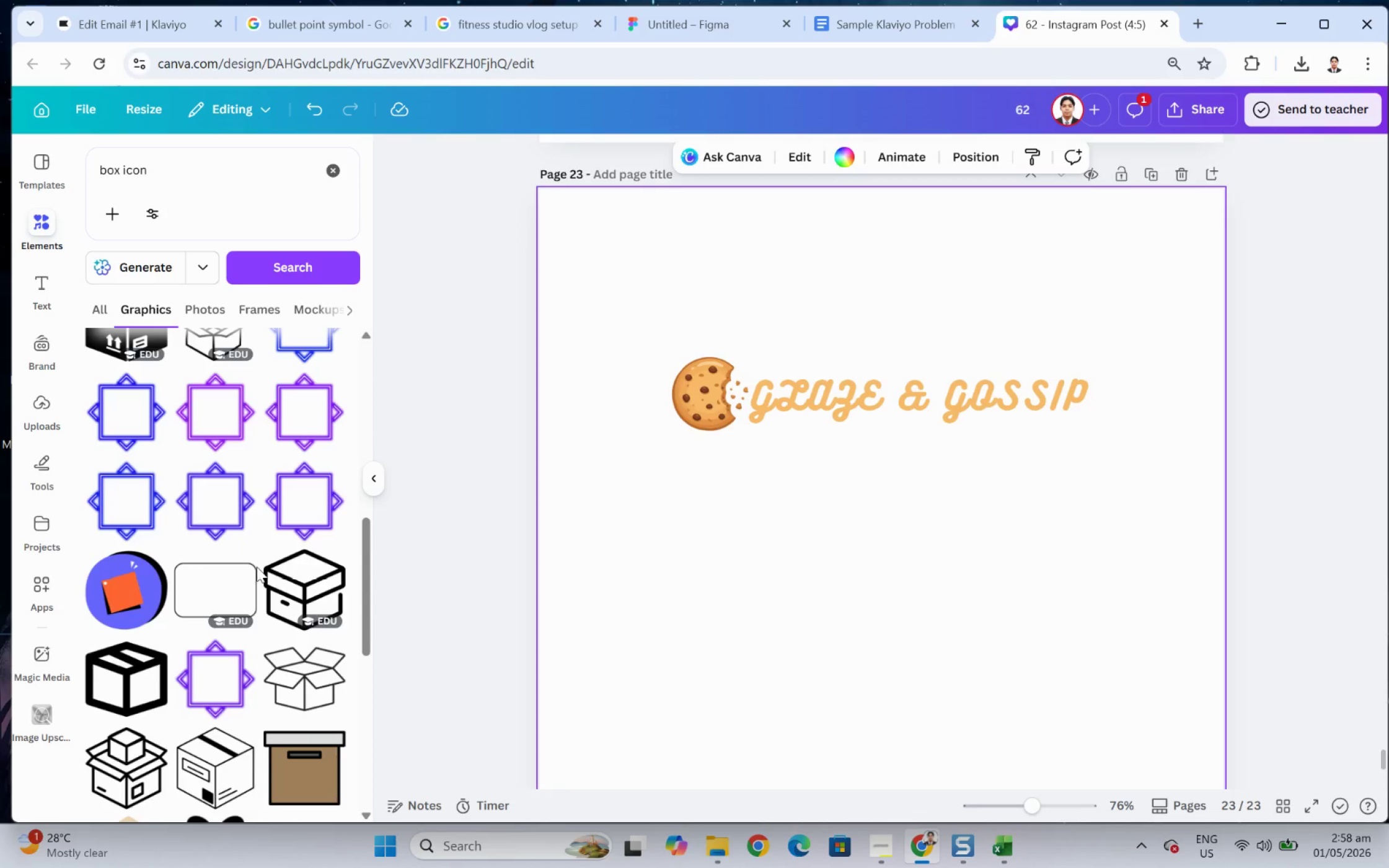 
wait(6.64)
 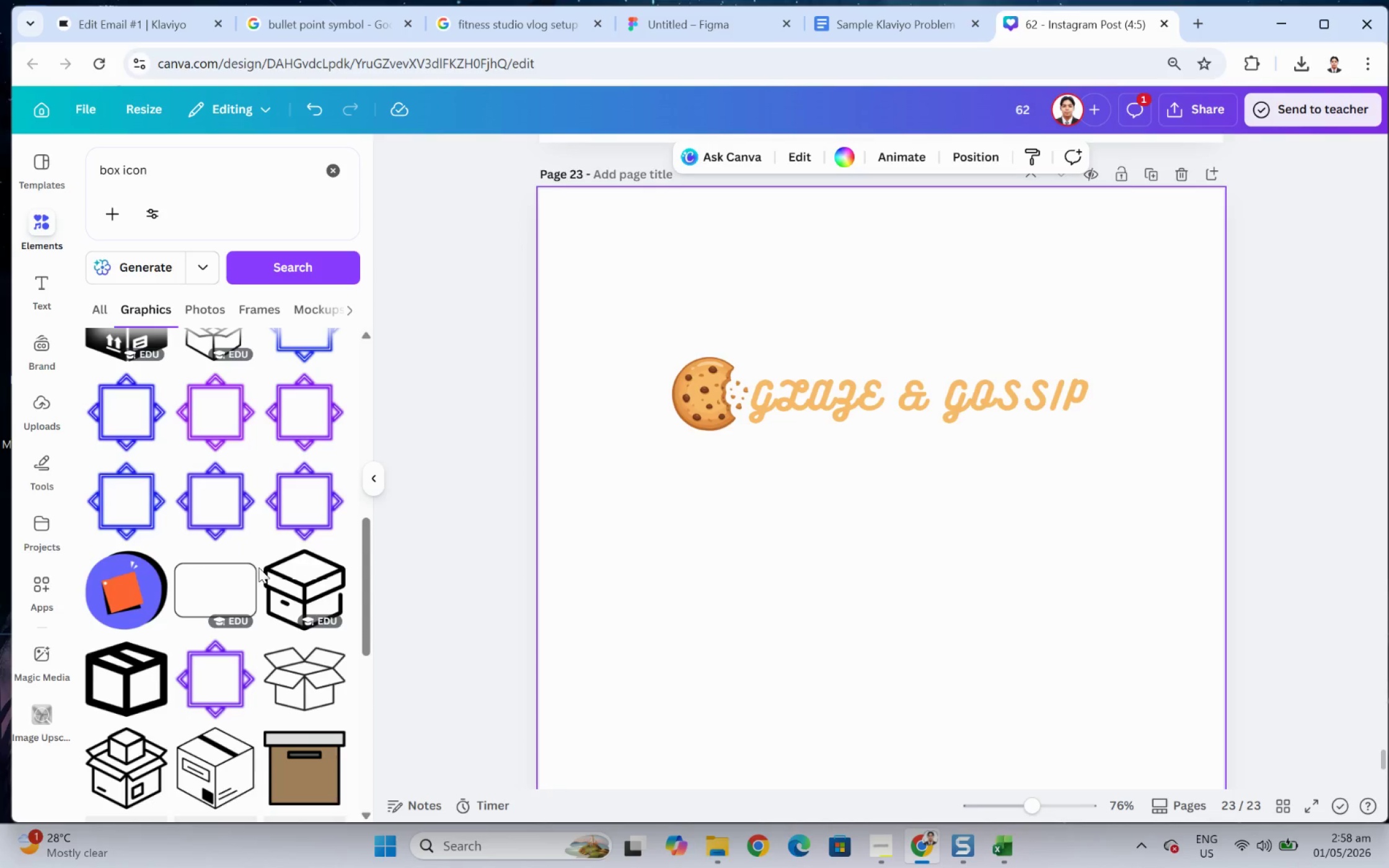 
scroll: coordinate [254, 587], scroll_direction: down, amount: 1.0
 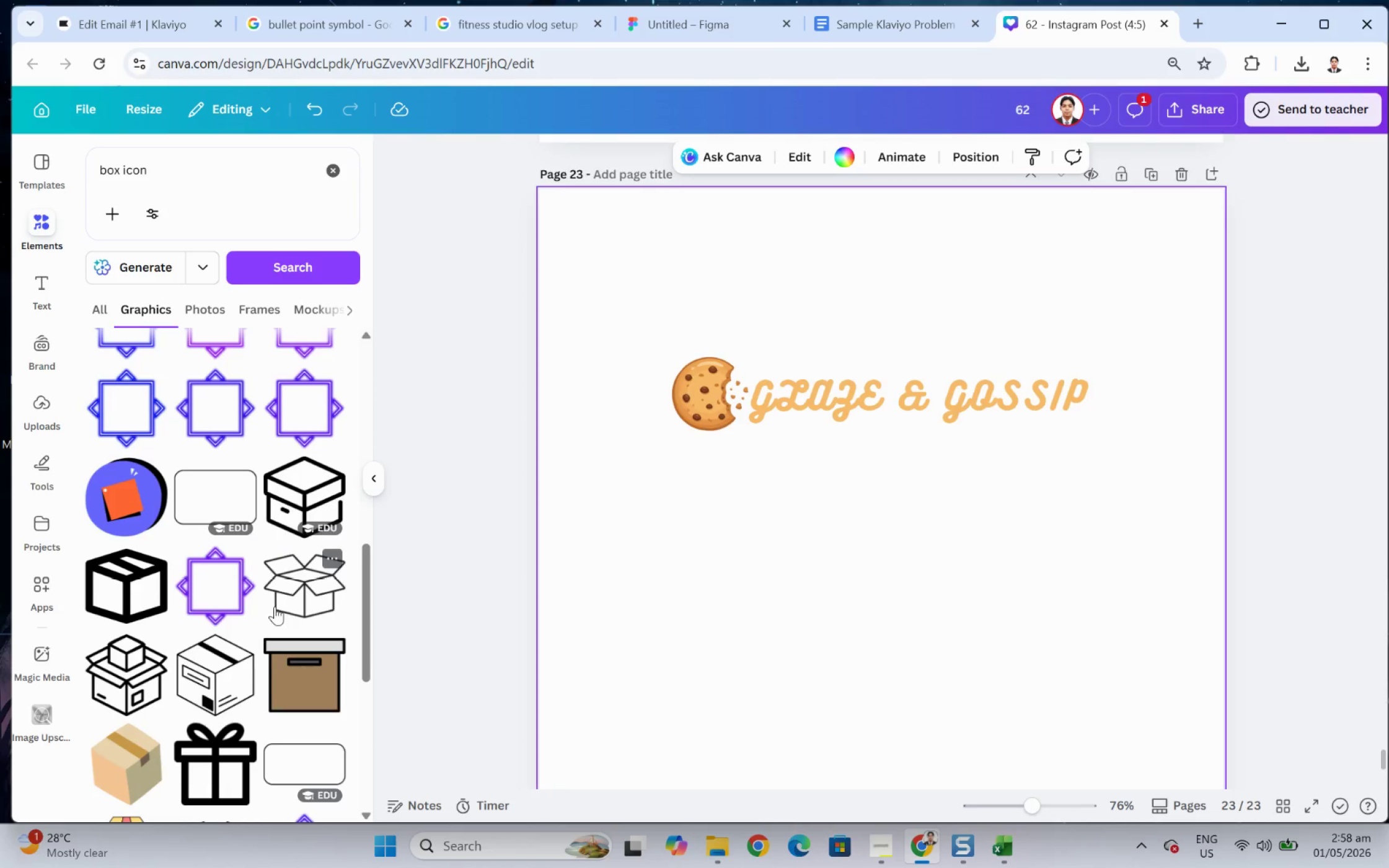 
scroll: coordinate [295, 519], scroll_direction: up, amount: 9.0
 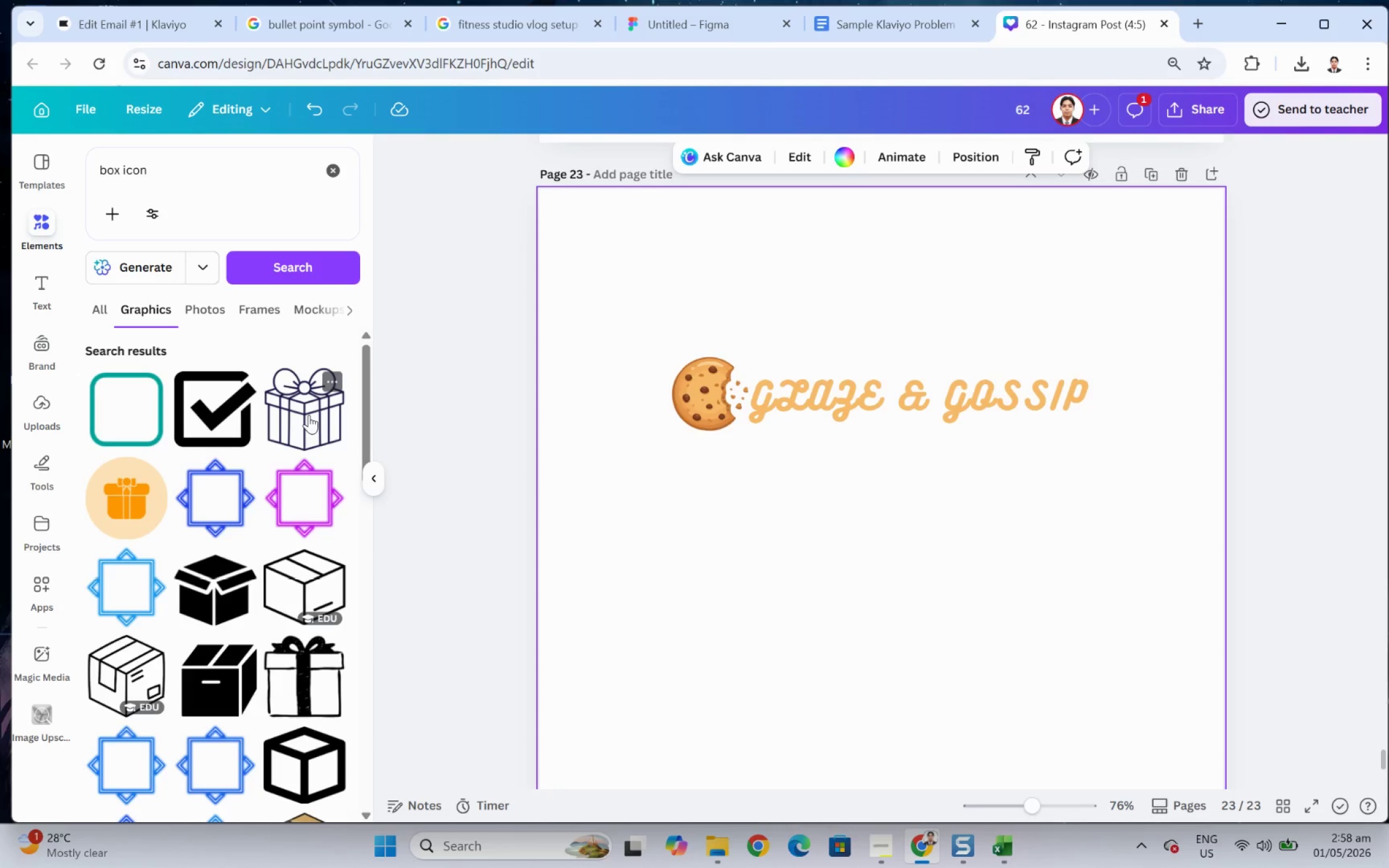 
left_click([309, 414])
 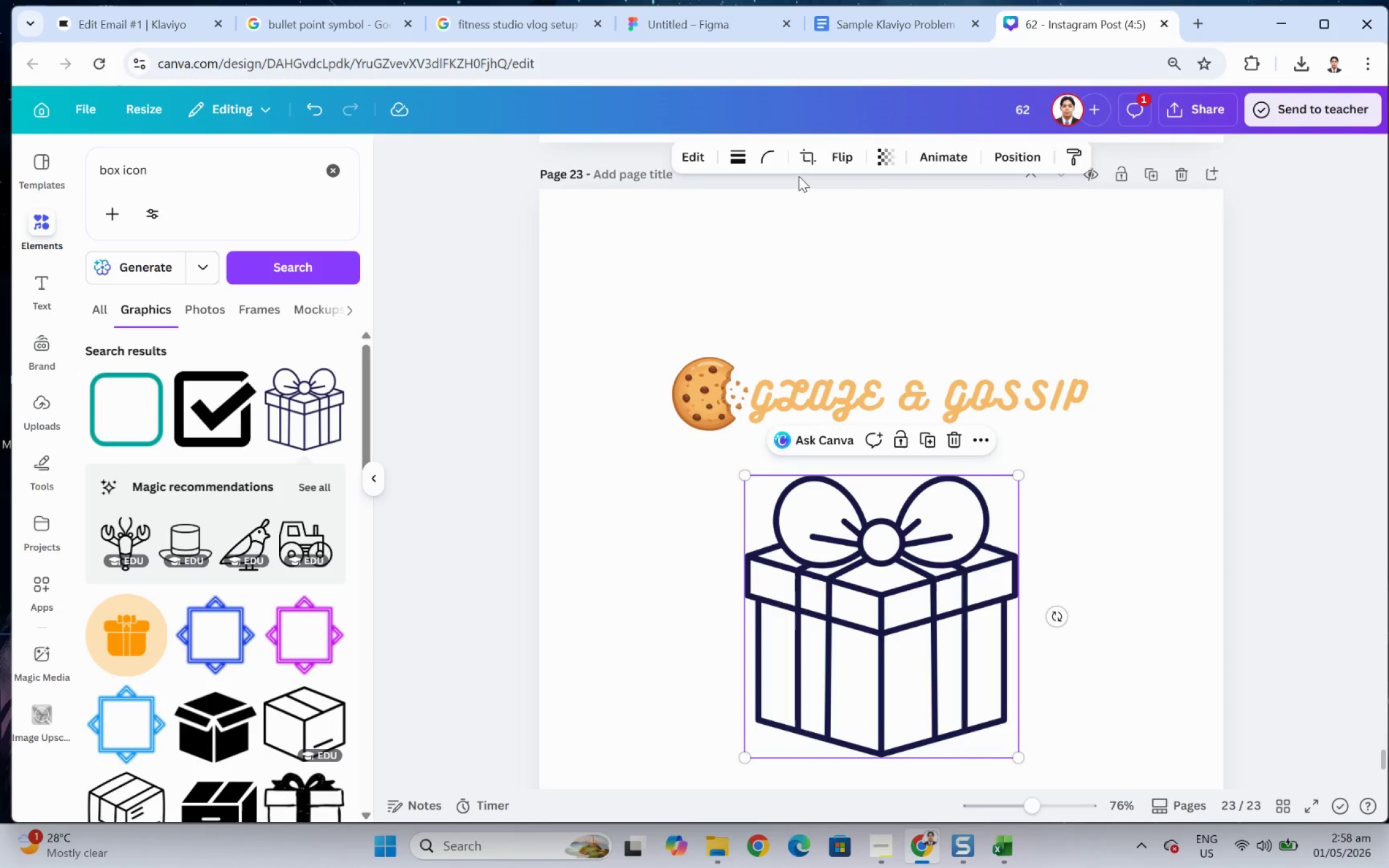 
left_click([845, 619])
 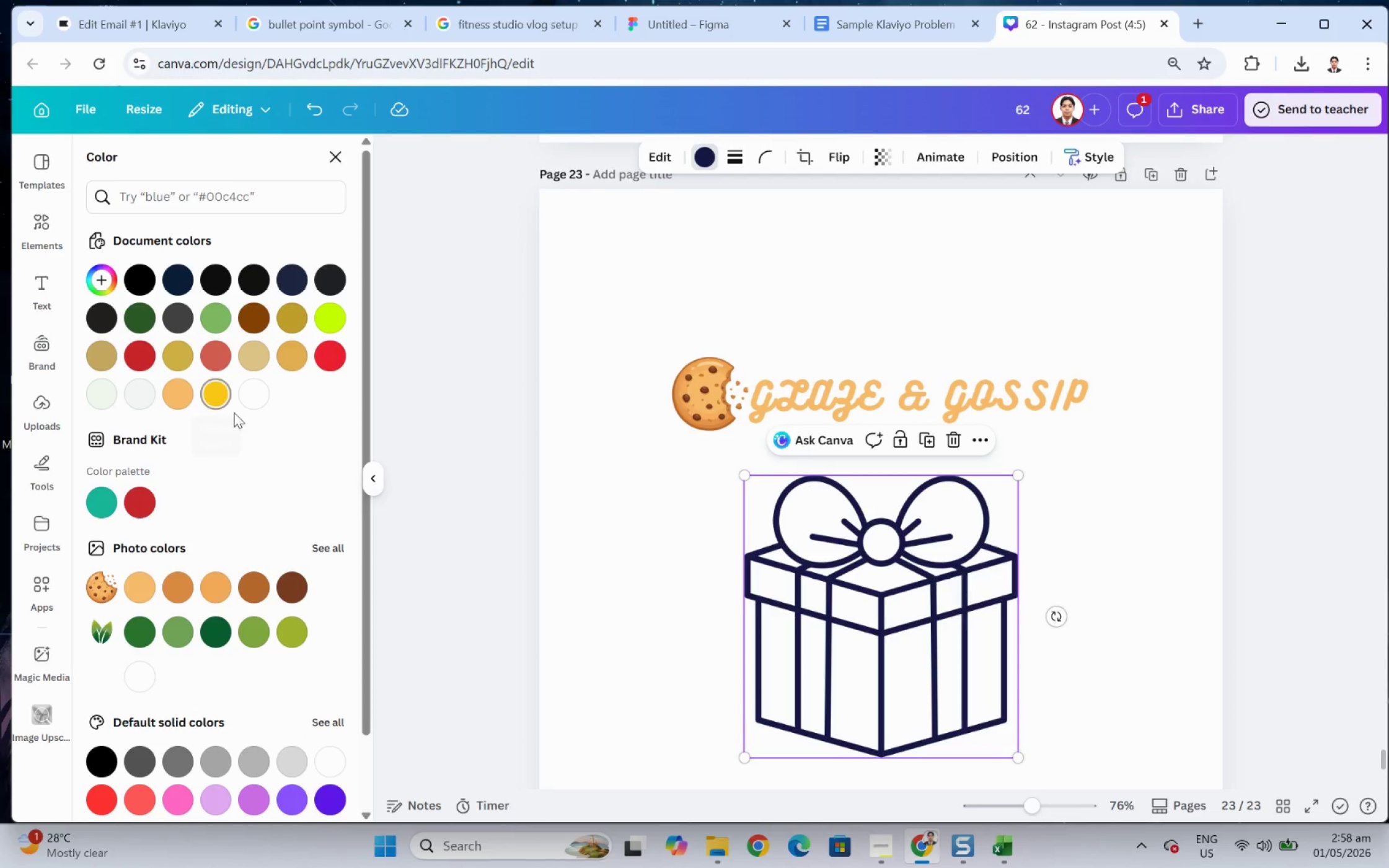 
left_click([105, 279])
 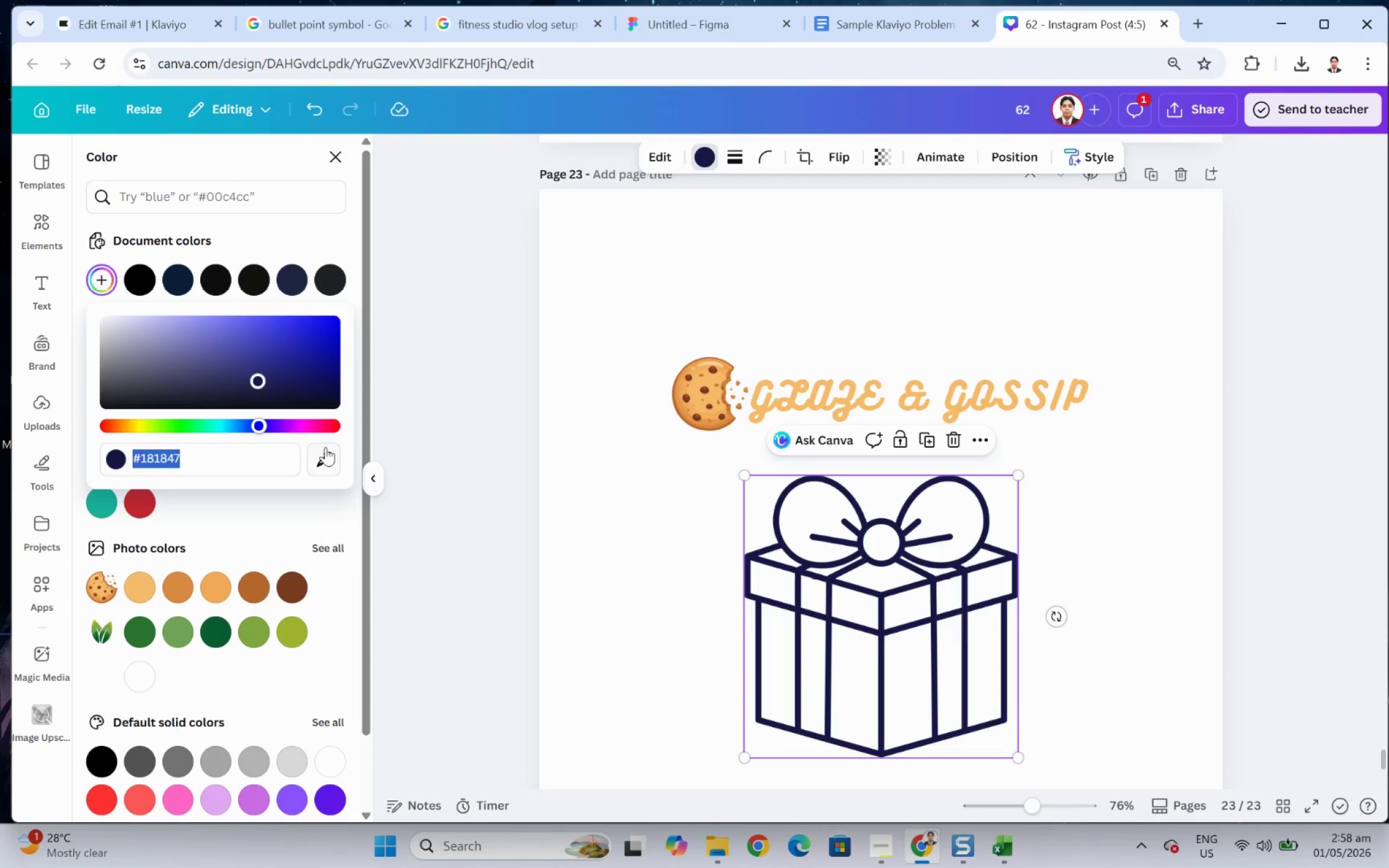 
left_click([334, 455])
 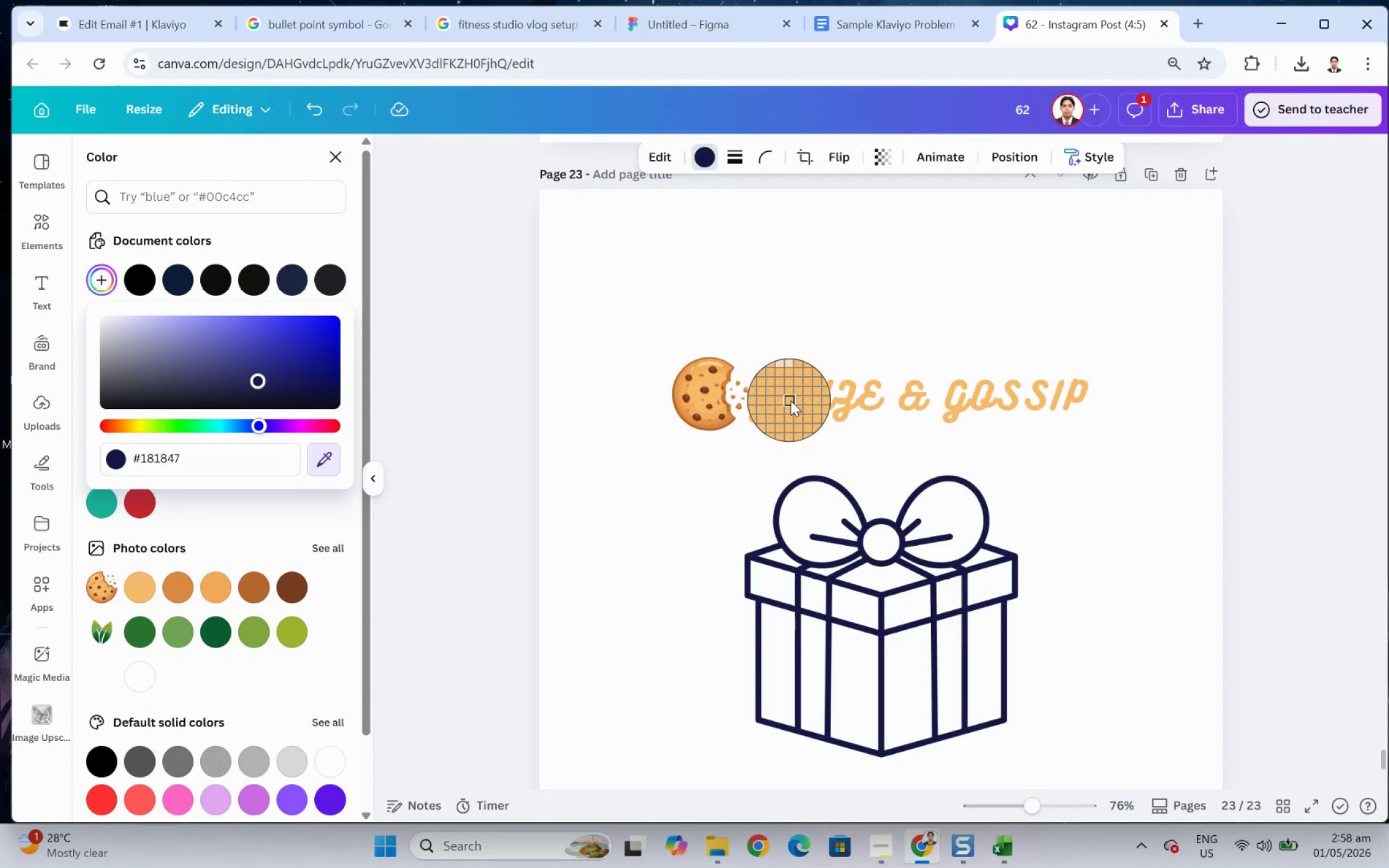 
left_click([790, 400])
 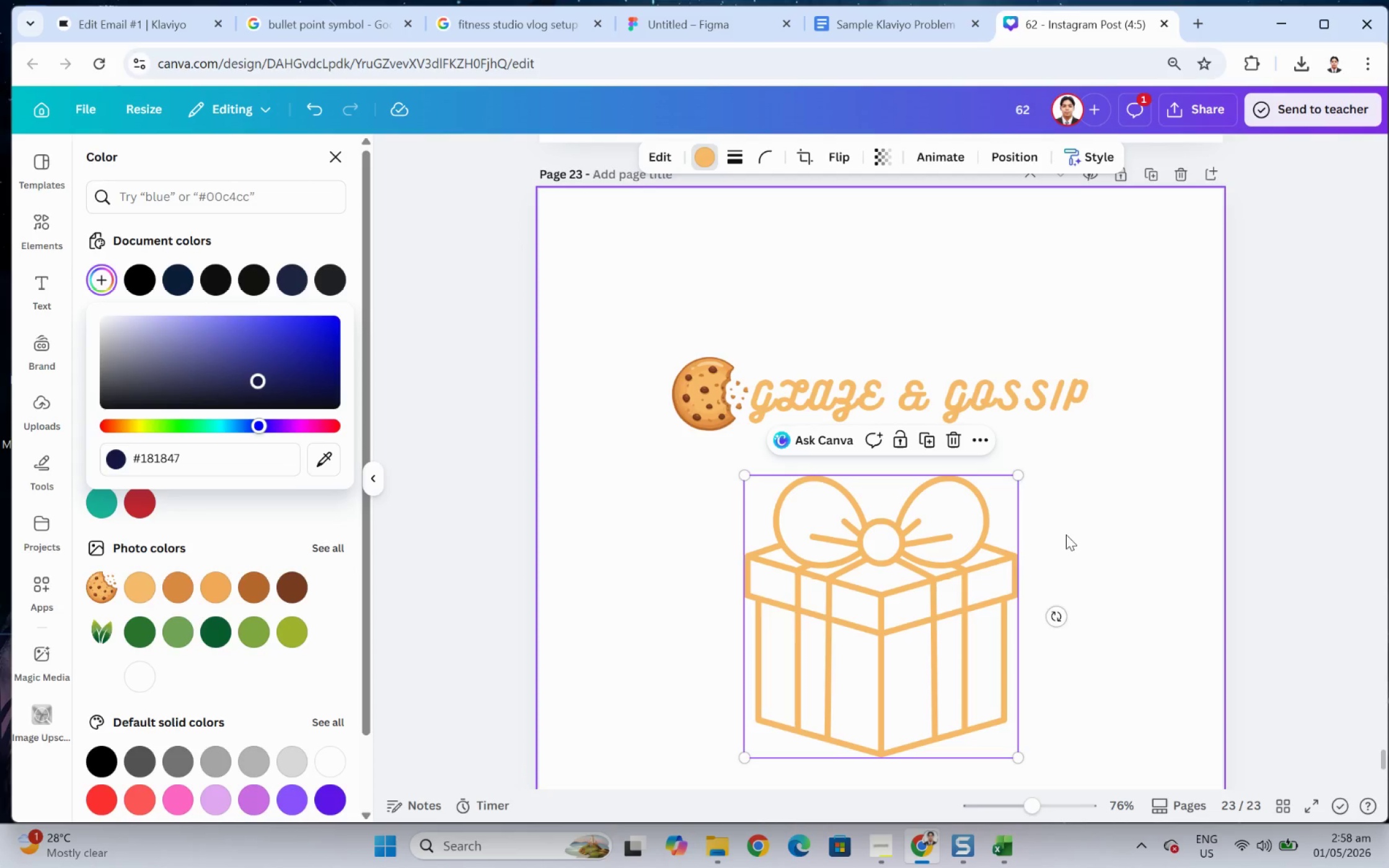 
left_click([1090, 527])
 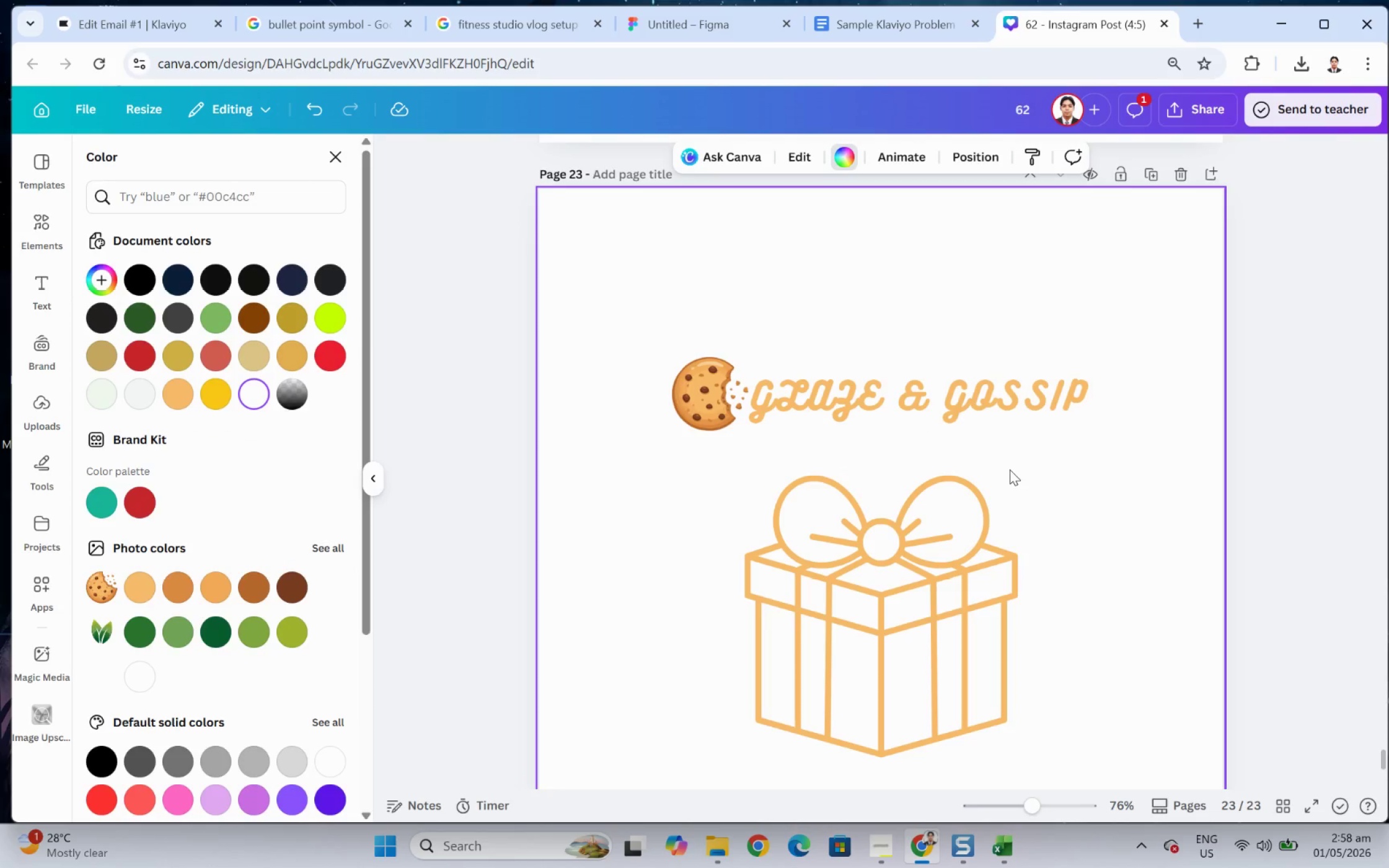 
left_click([1000, 486])
 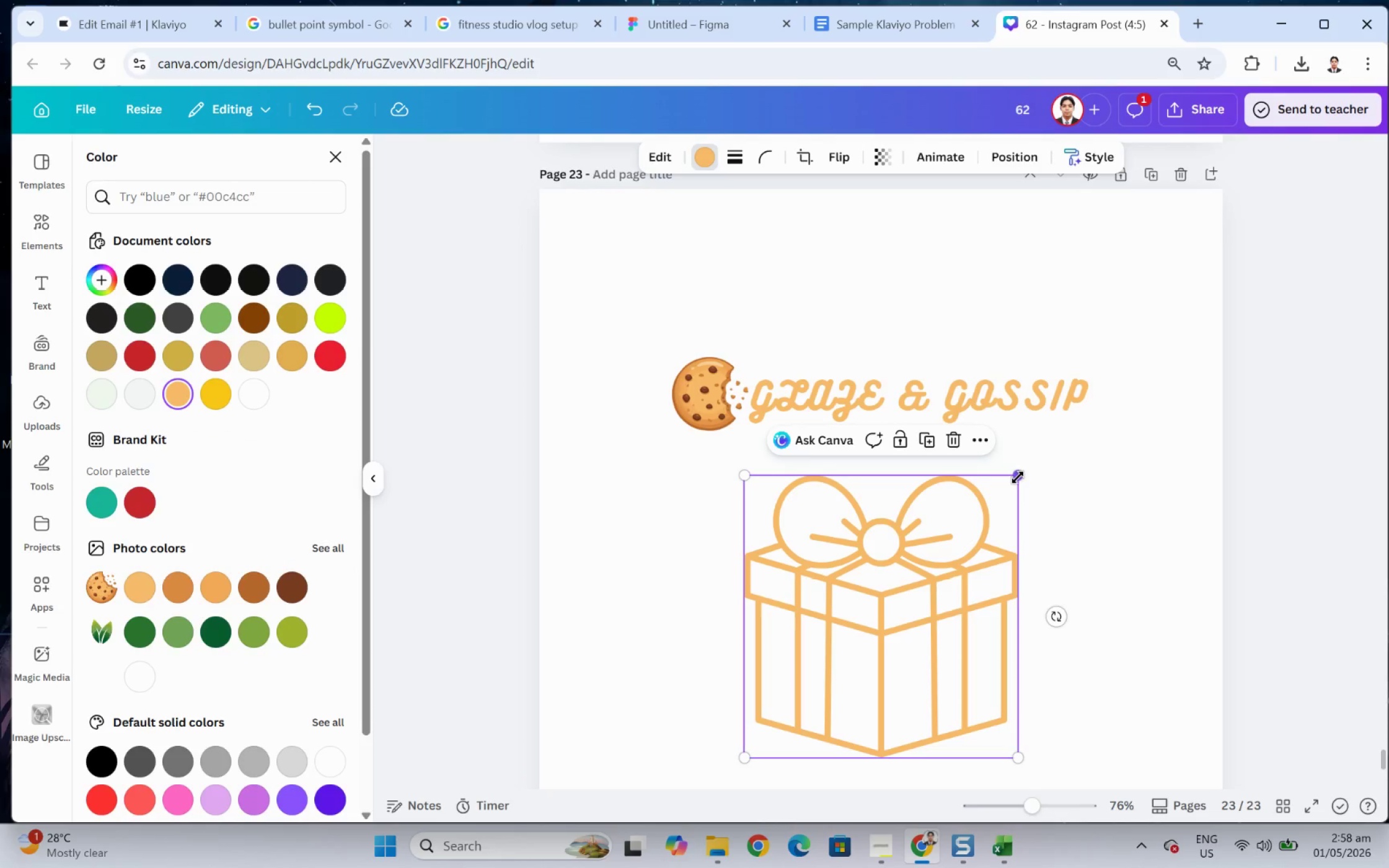 
left_click_drag(start_coordinate=[1019, 476], to_coordinate=[880, 633])
 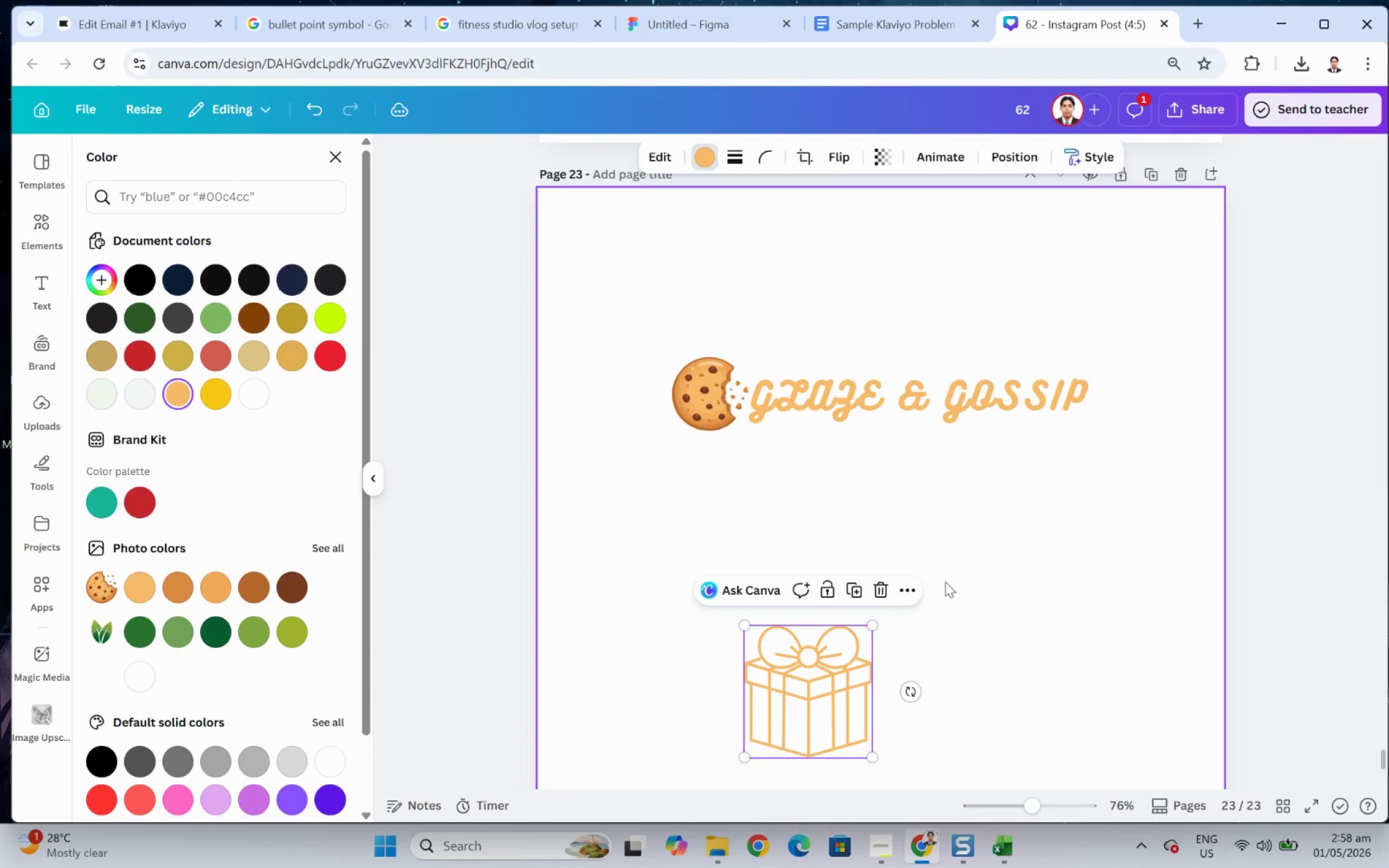 
scroll: coordinate [946, 579], scroll_direction: down, amount: 4.0
 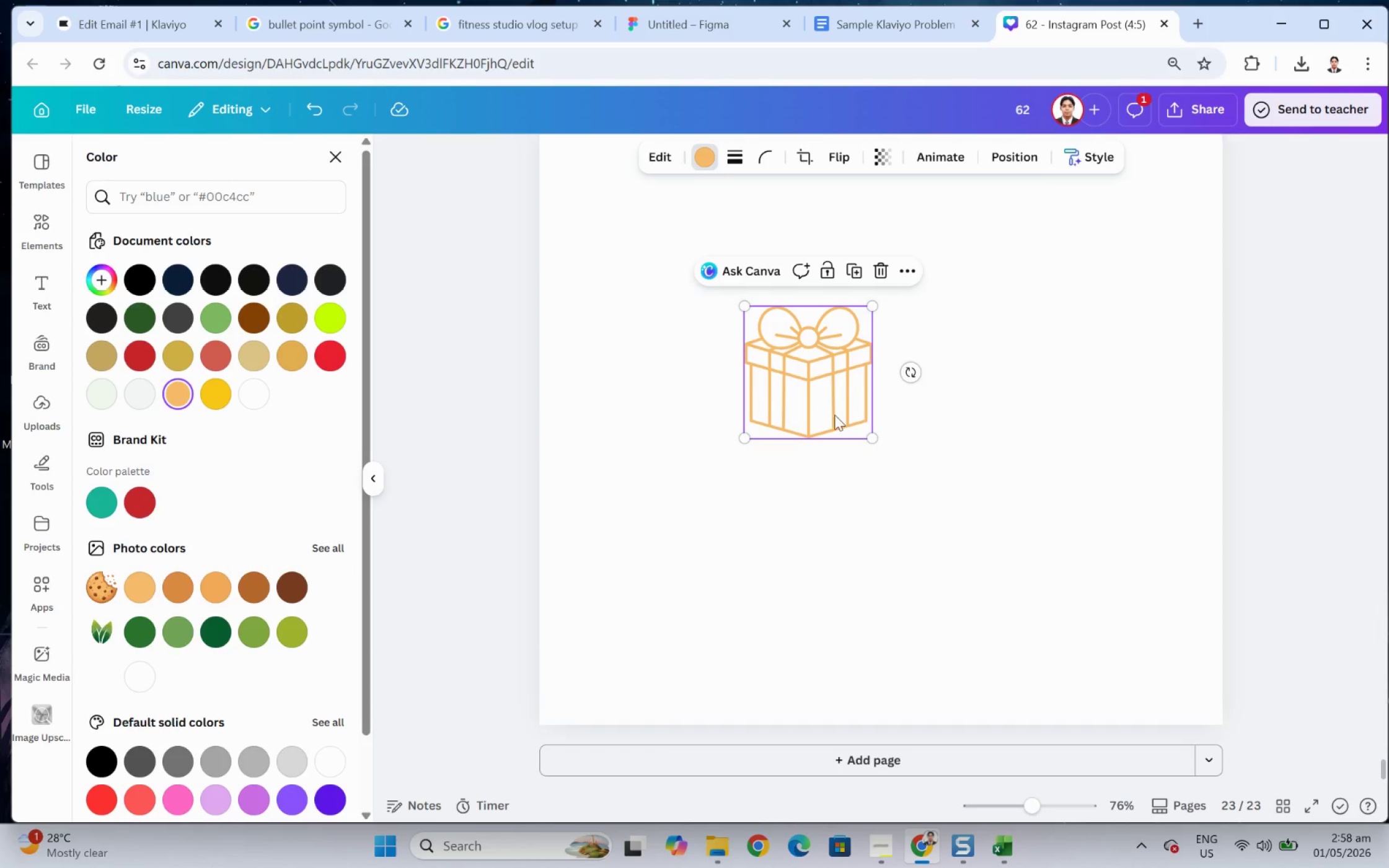 
left_click_drag(start_coordinate=[831, 406], to_coordinate=[941, 488])
 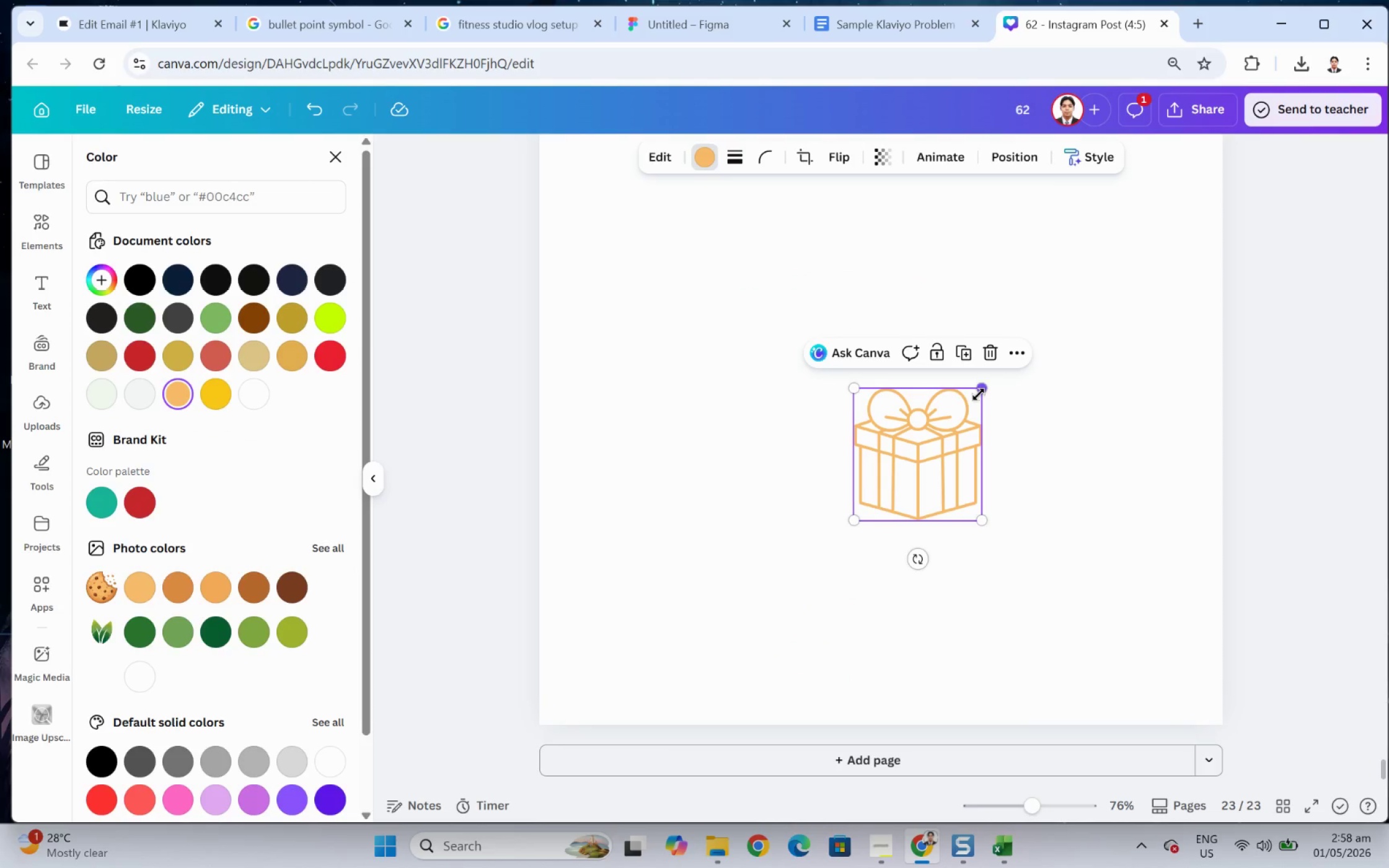 
left_click_drag(start_coordinate=[979, 390], to_coordinate=[940, 436])
 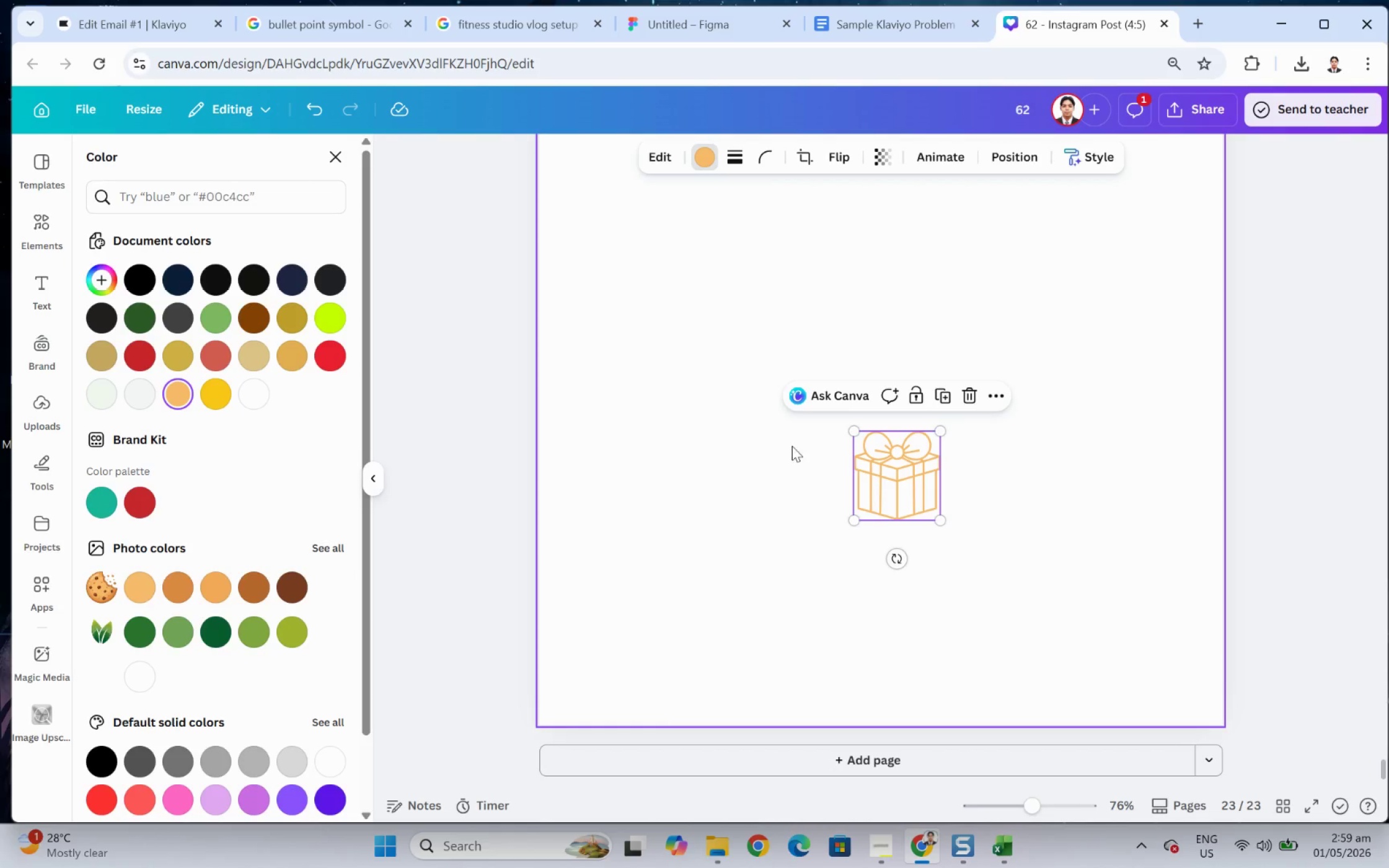 
left_click([897, 472])
 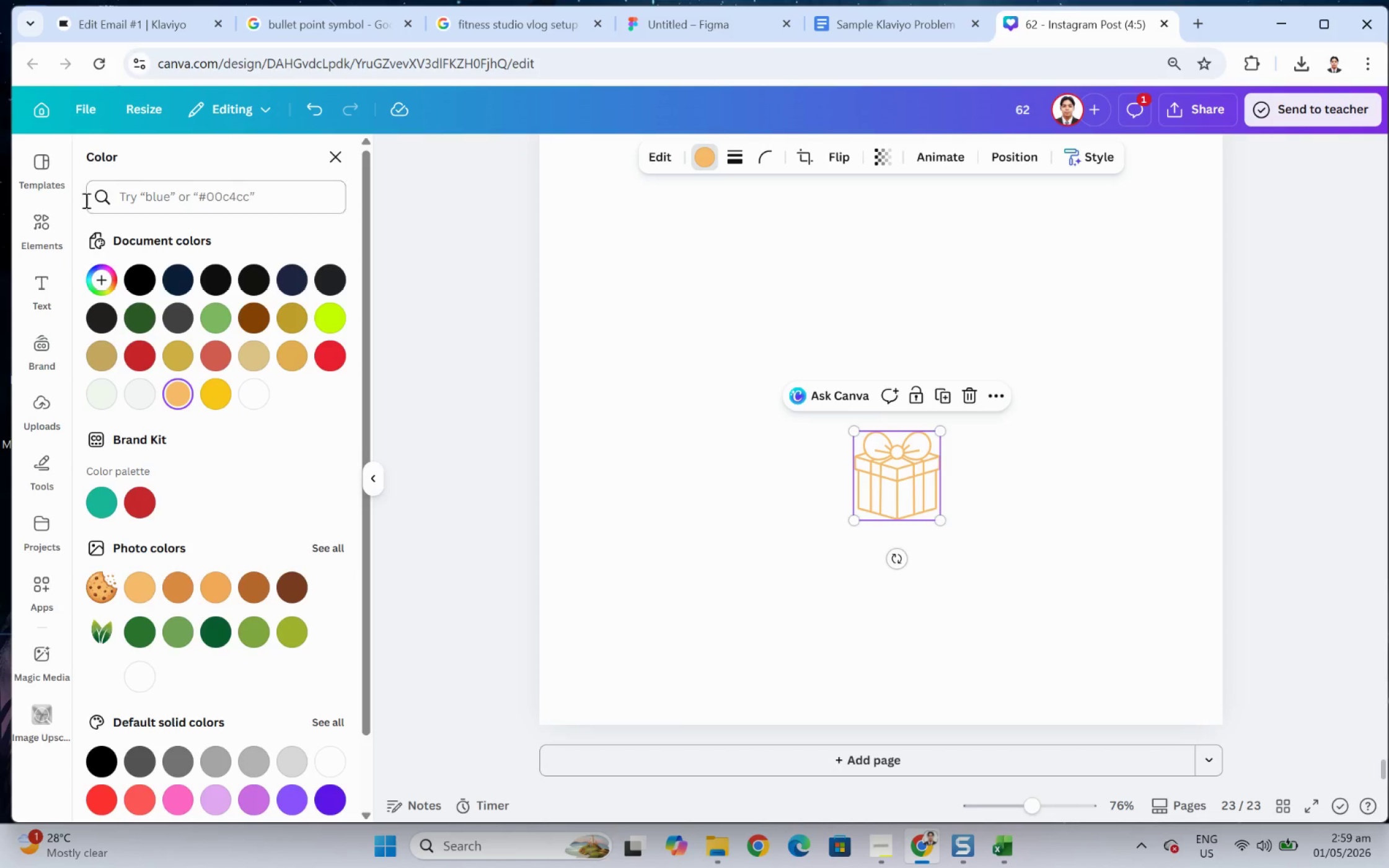 
left_click([43, 220])
 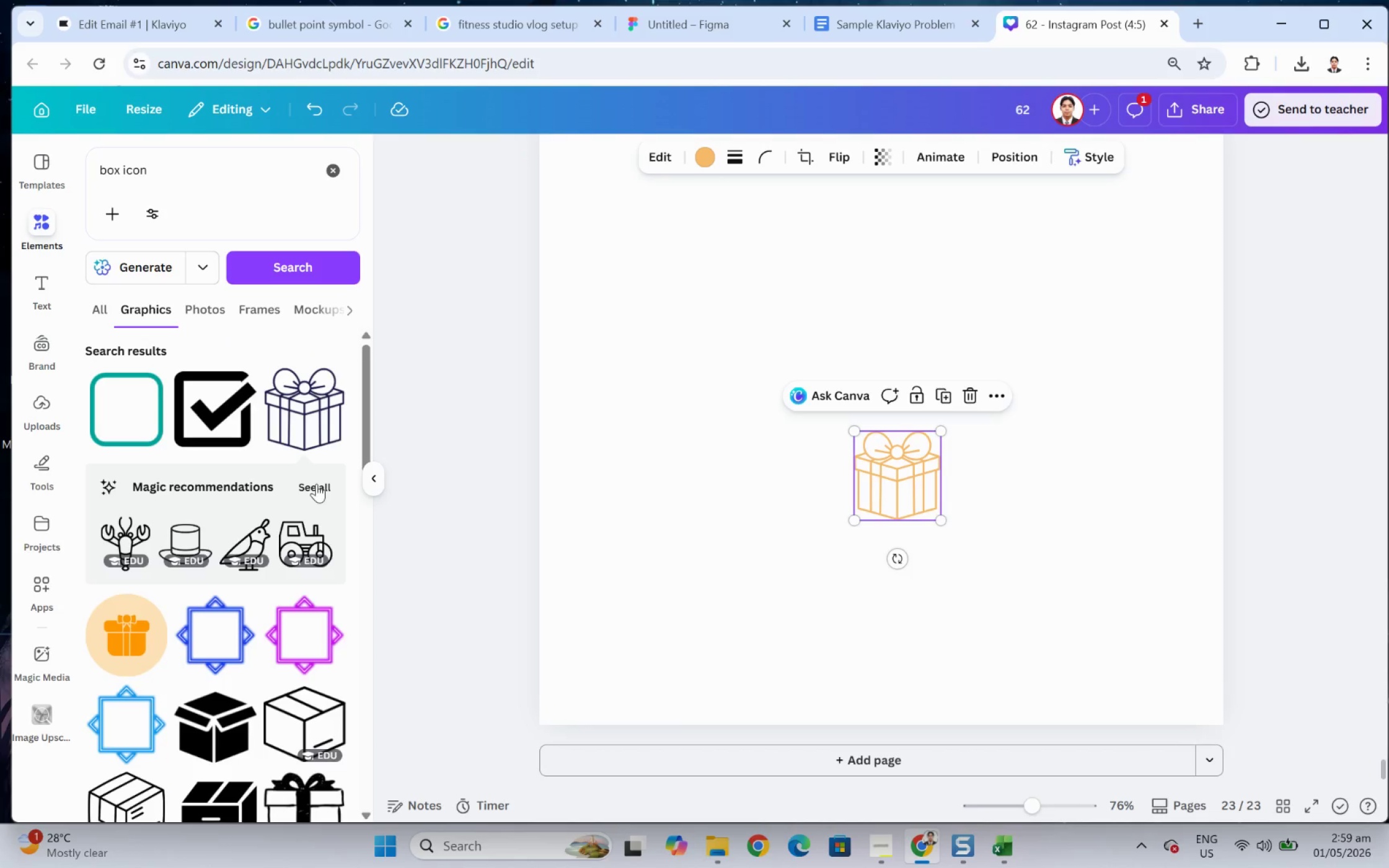 
scroll: coordinate [306, 471], scroll_direction: down, amount: 4.0
 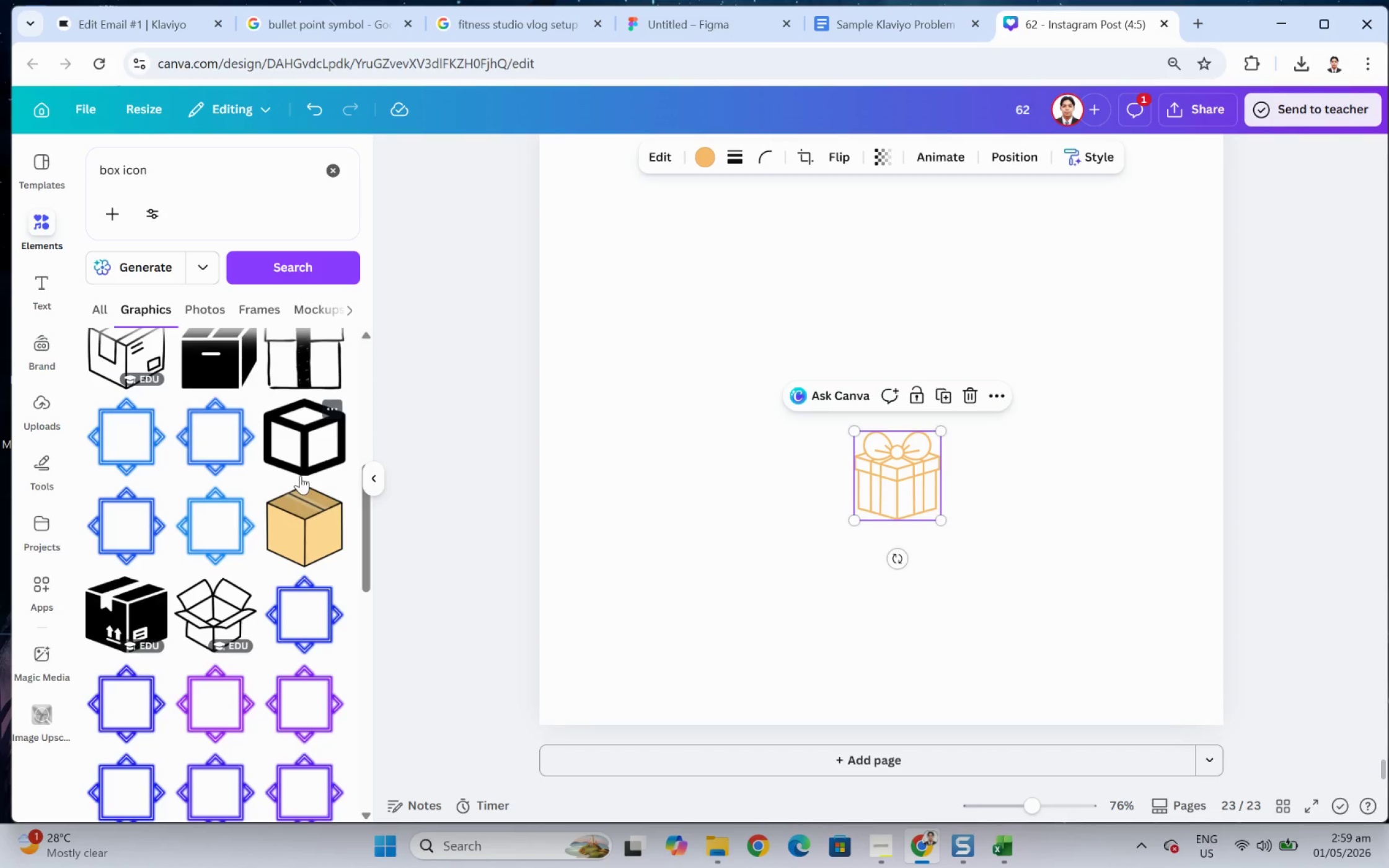 
scroll: coordinate [300, 483], scroll_direction: up, amount: 1.0
 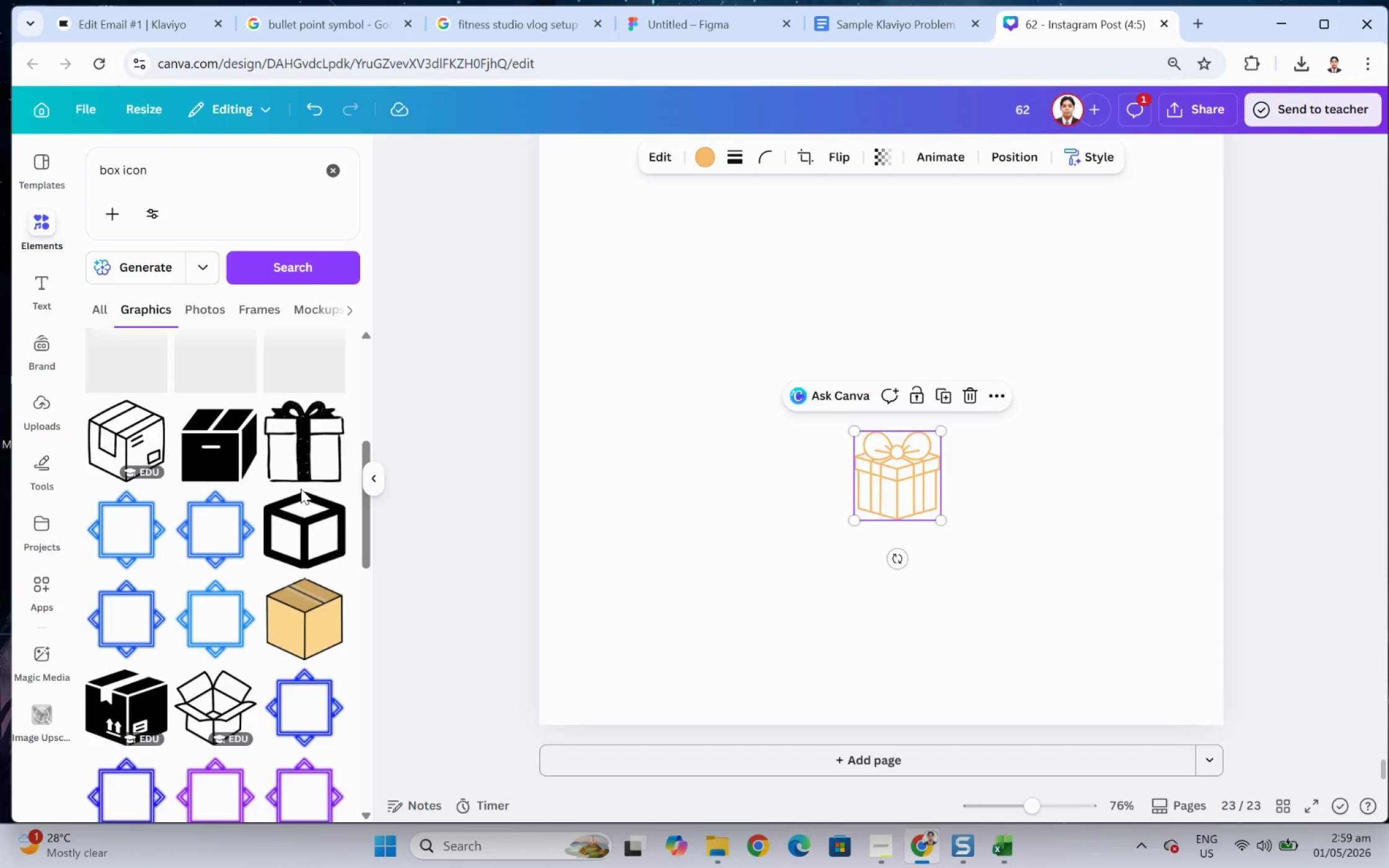 
scroll: coordinate [294, 550], scroll_direction: down, amount: 10.0
 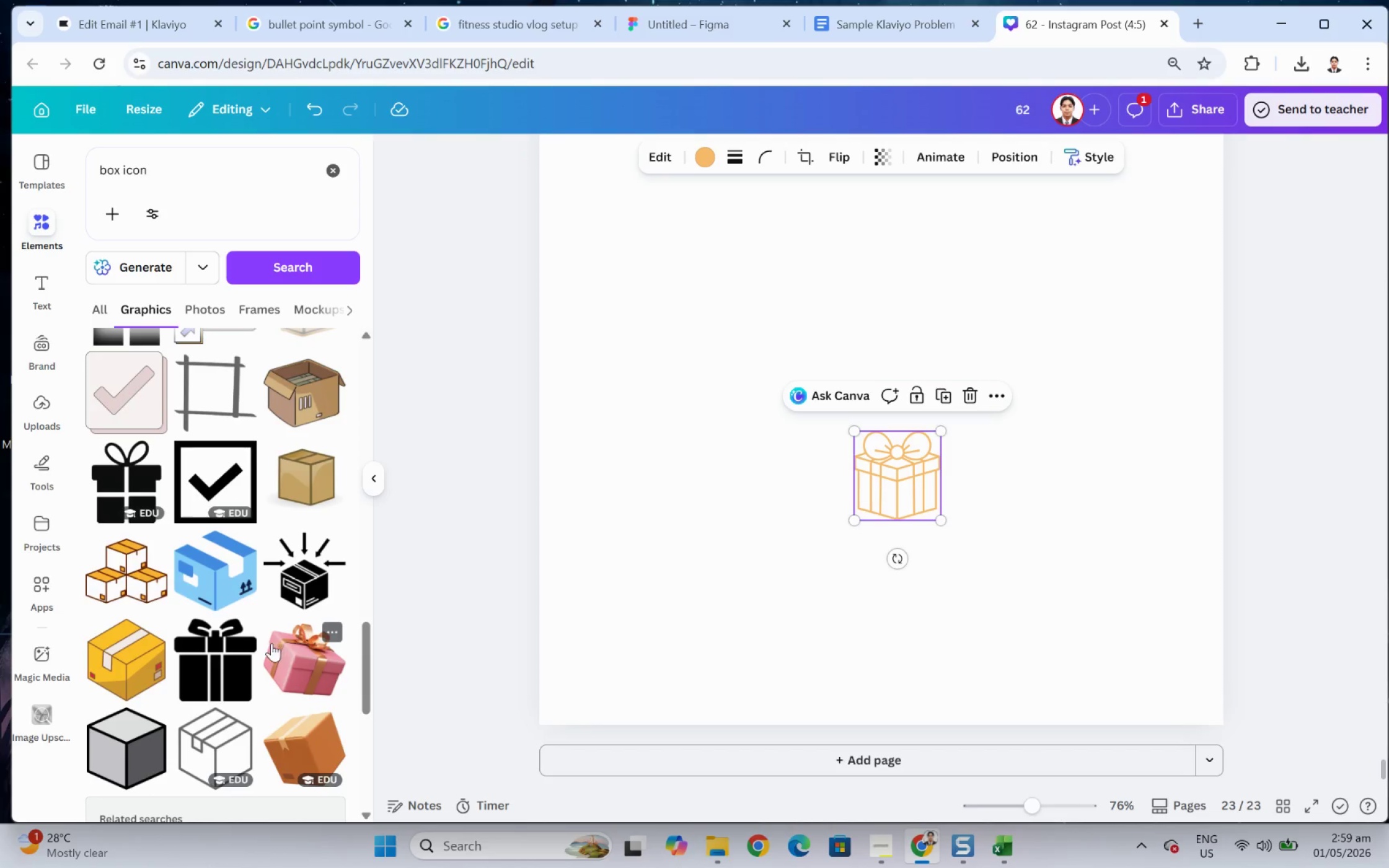 
scroll: coordinate [281, 623], scroll_direction: down, amount: 8.0
 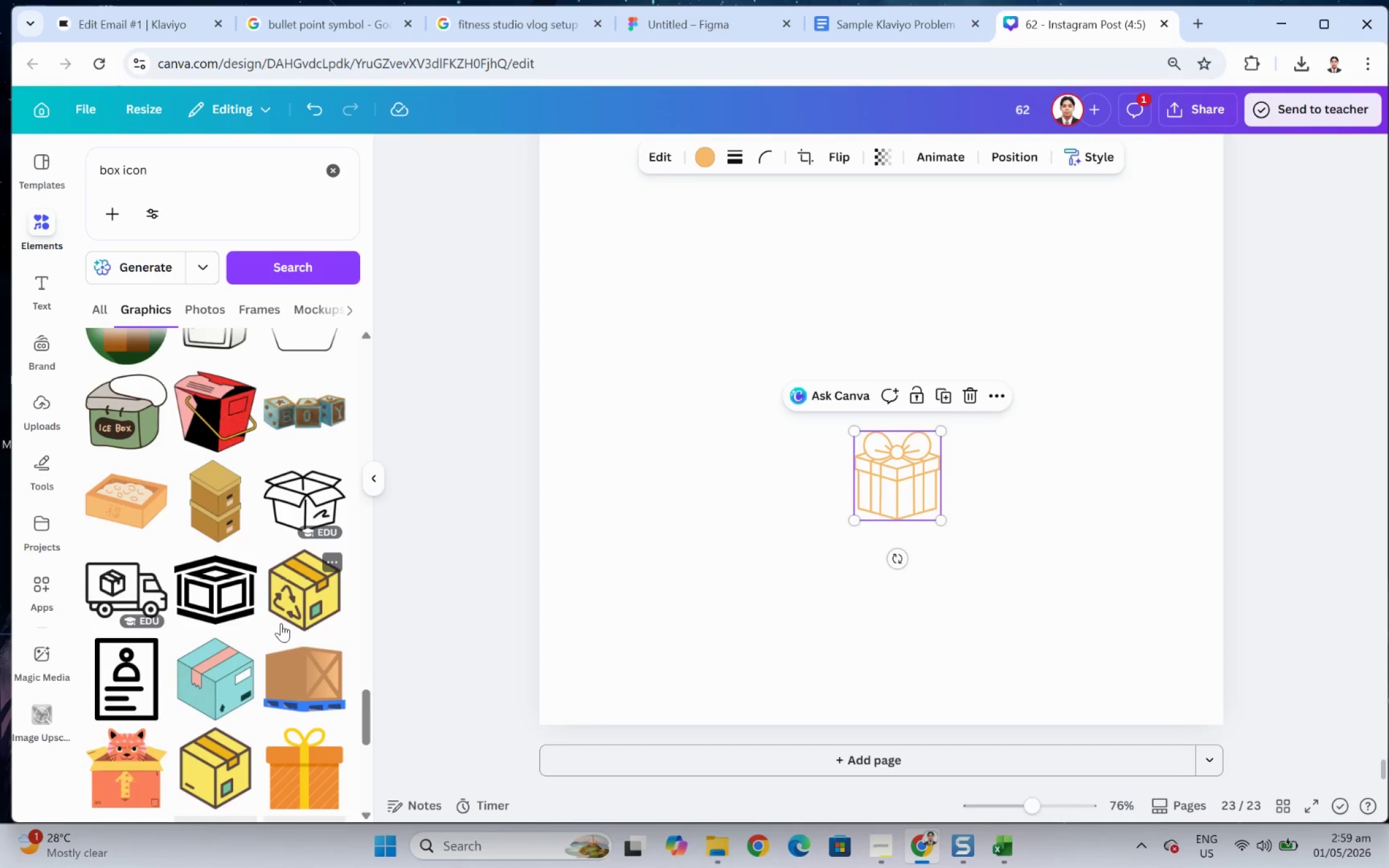 
scroll: coordinate [264, 572], scroll_direction: up, amount: 11.0
 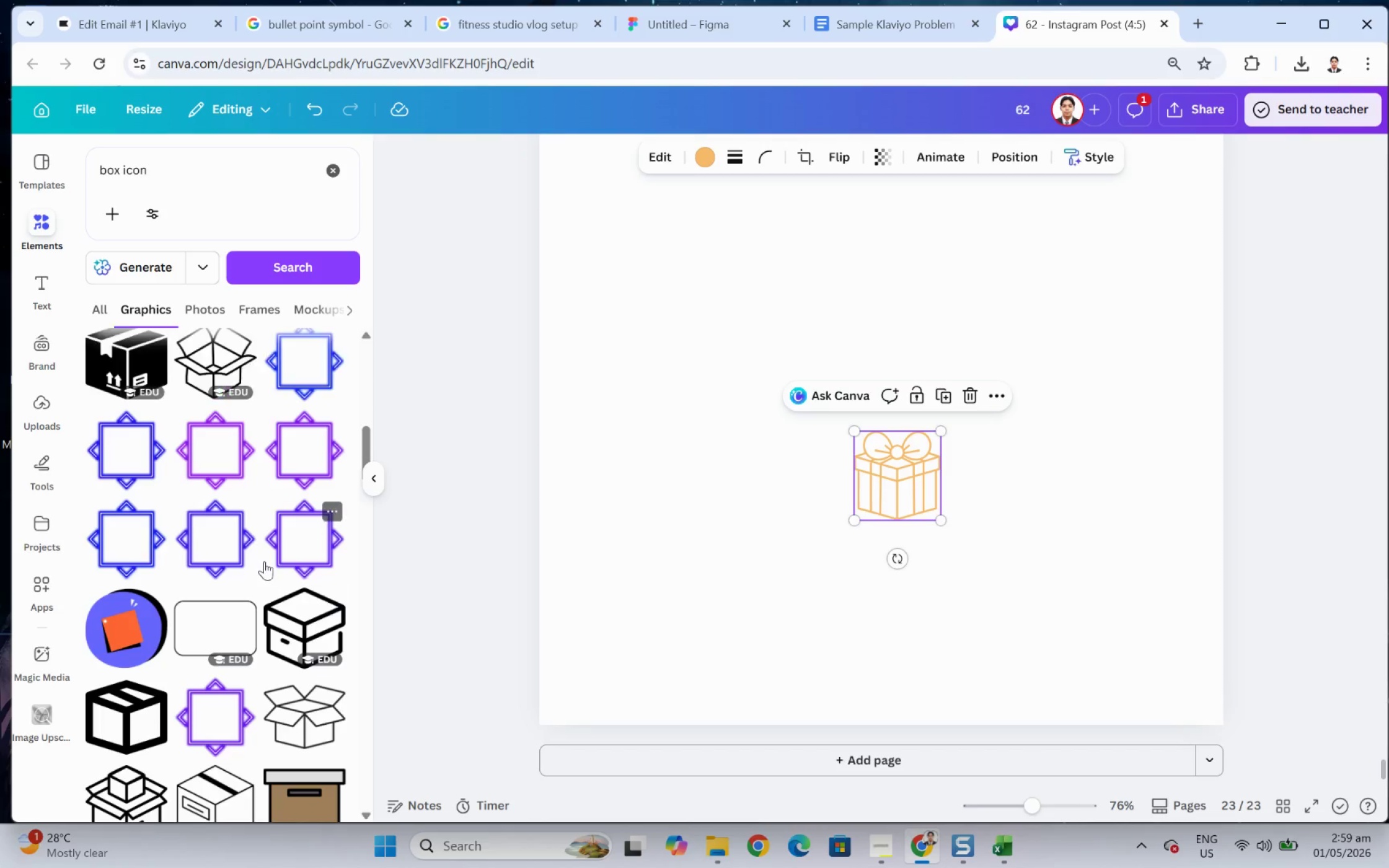 
scroll: coordinate [265, 534], scroll_direction: up, amount: 4.0
 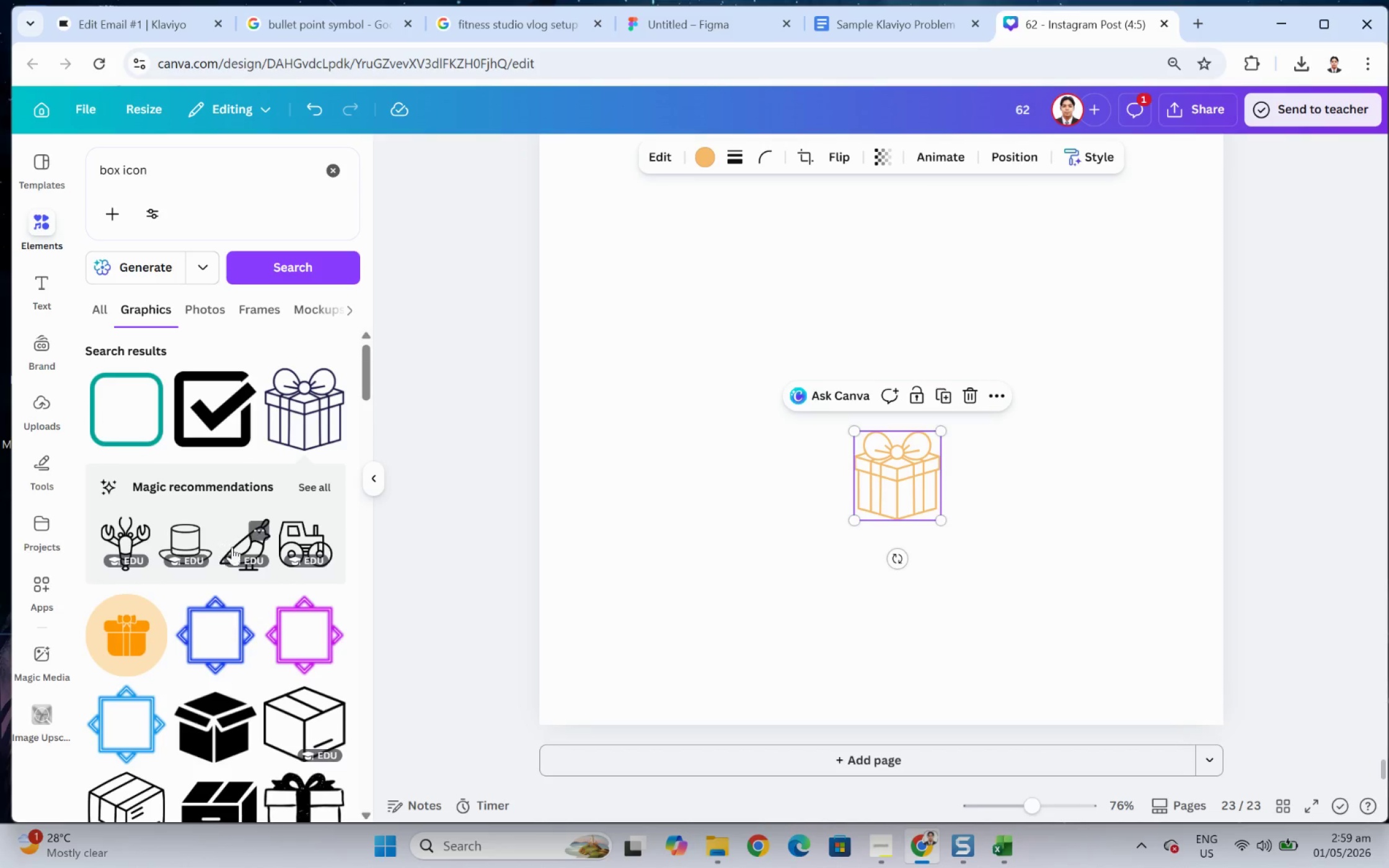 
left_click([311, 487])
 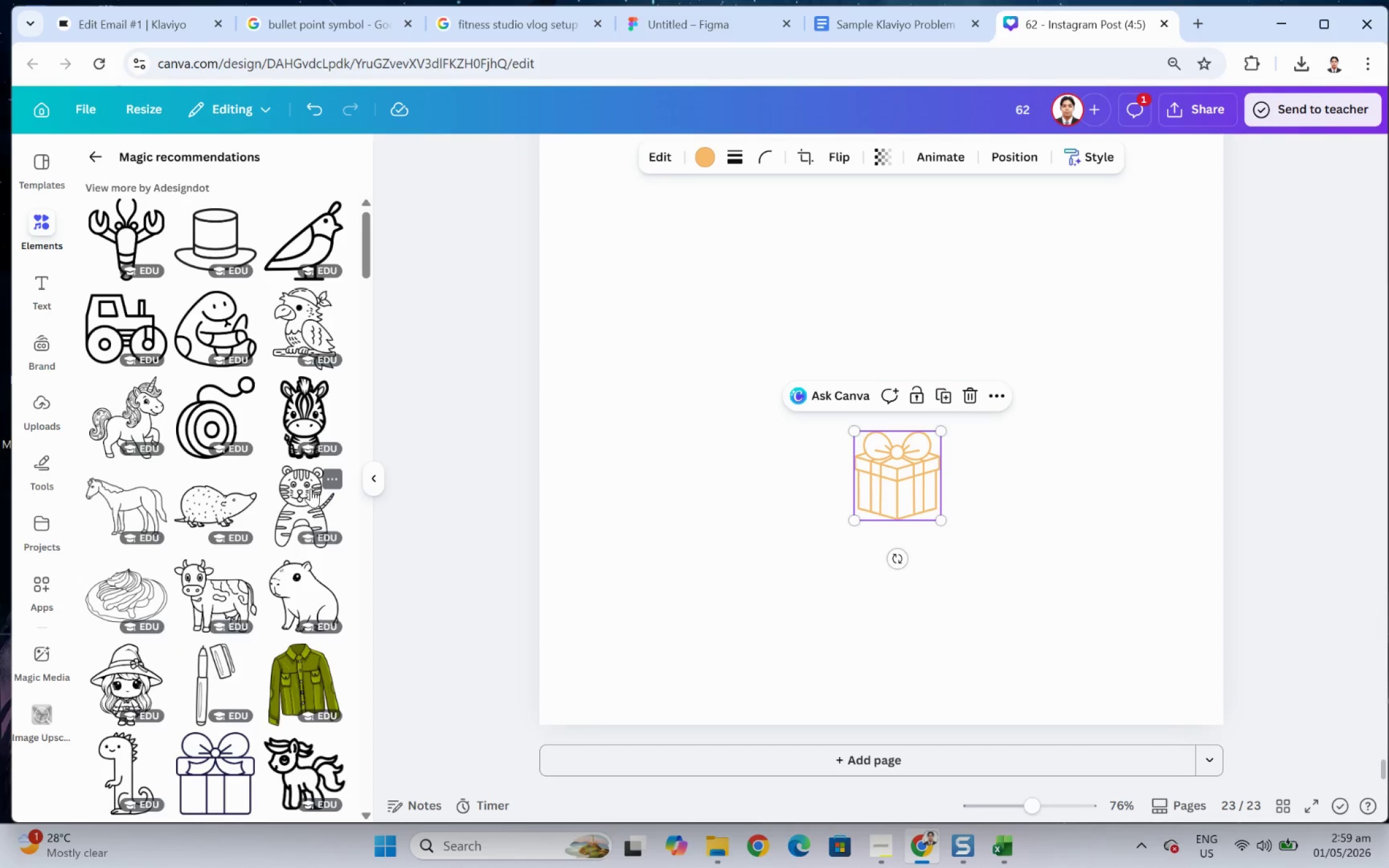 
scroll: coordinate [283, 613], scroll_direction: down, amount: 5.0
 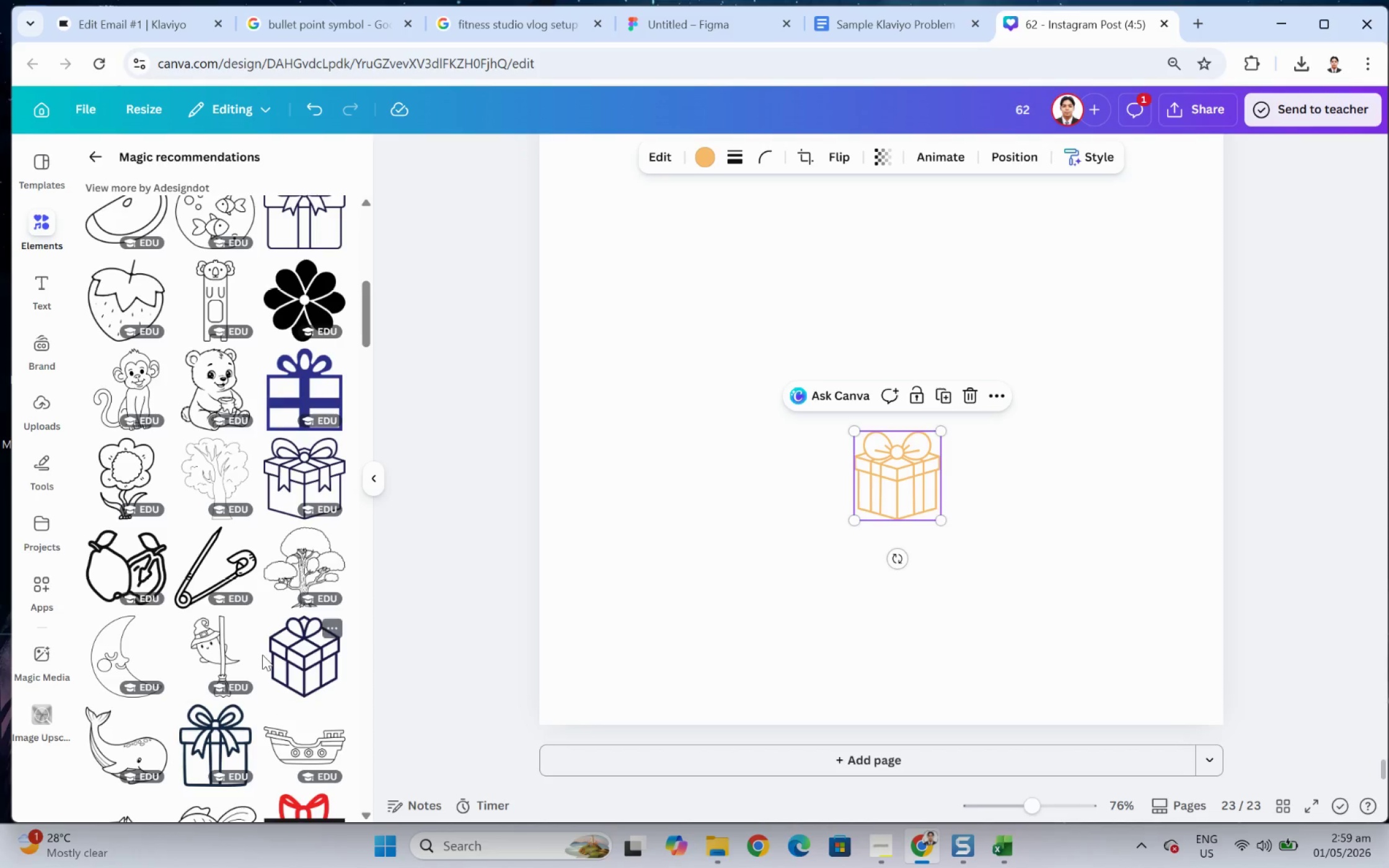 
scroll: coordinate [262, 654], scroll_direction: up, amount: 8.0
 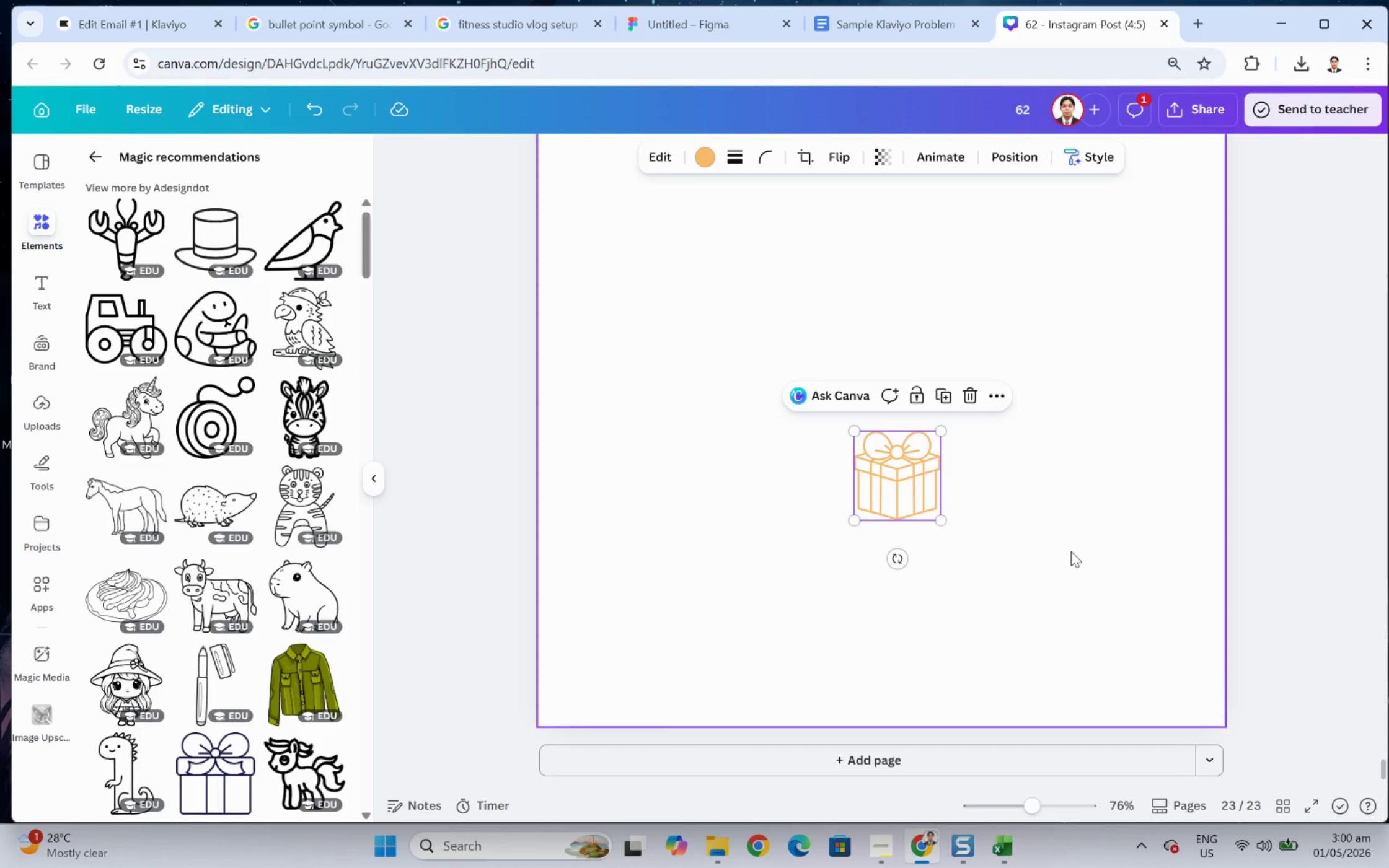 
double_click([1070, 551])
 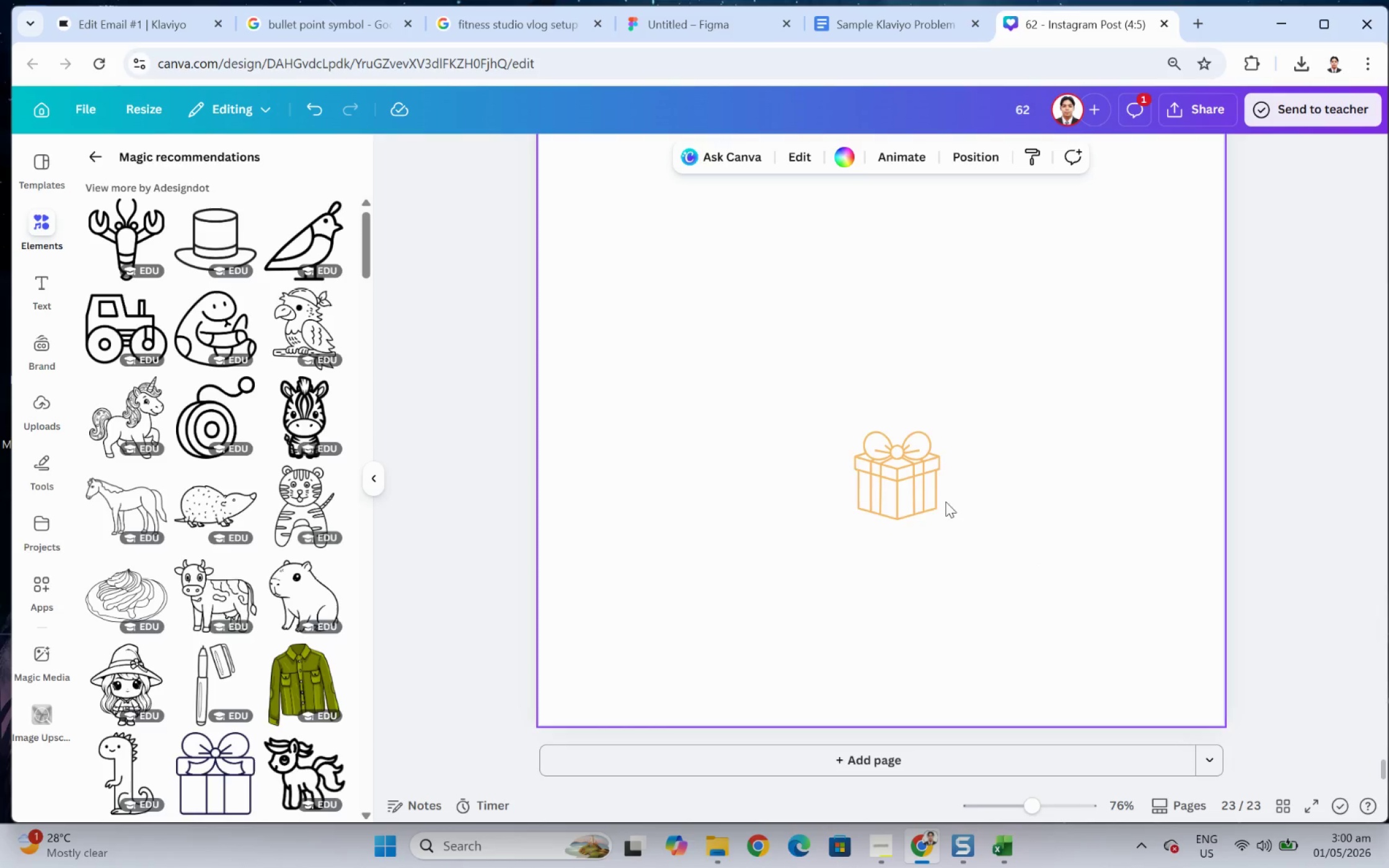 
left_click([926, 485])
 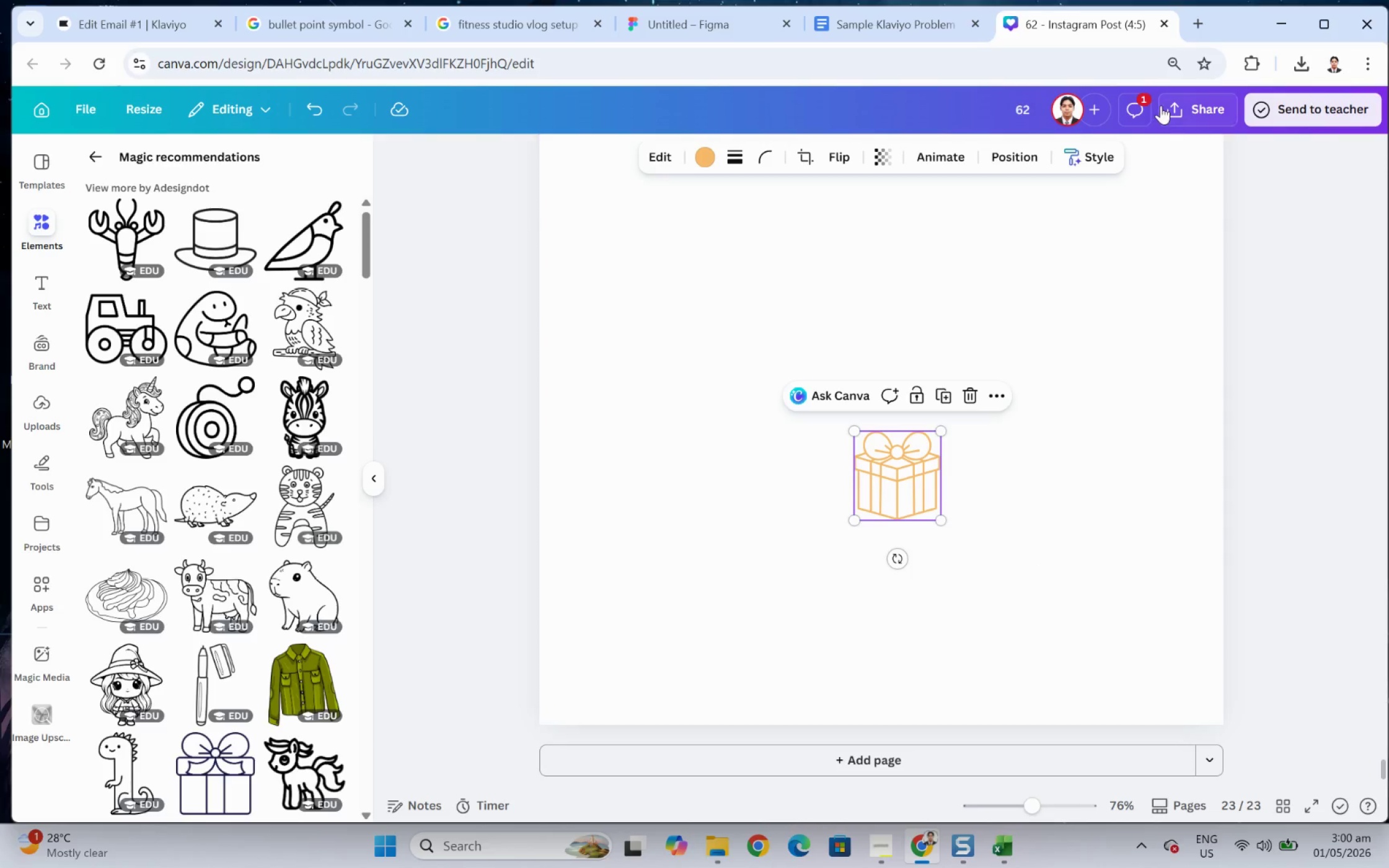 
left_click([1176, 106])
 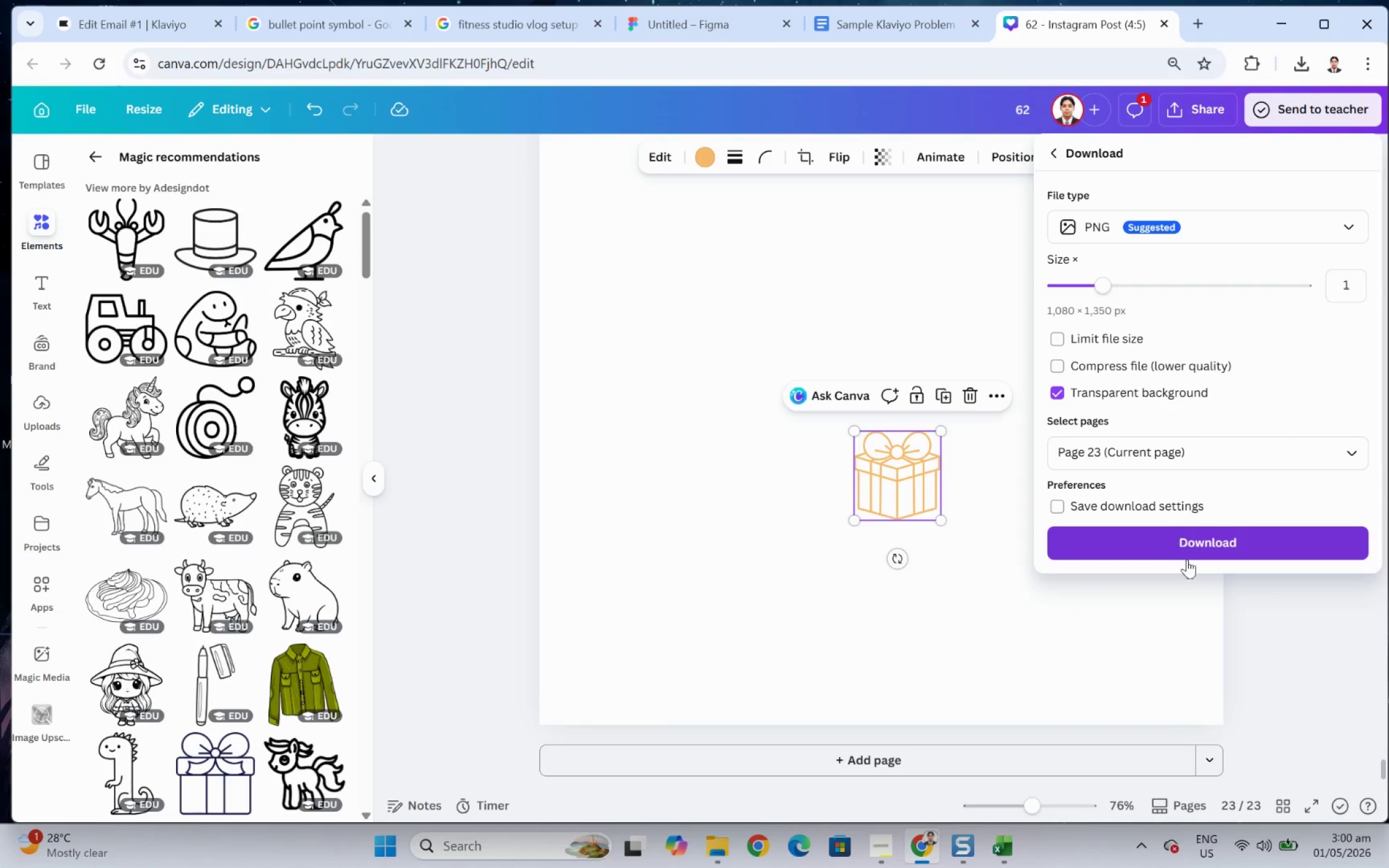 
wait(6.45)
 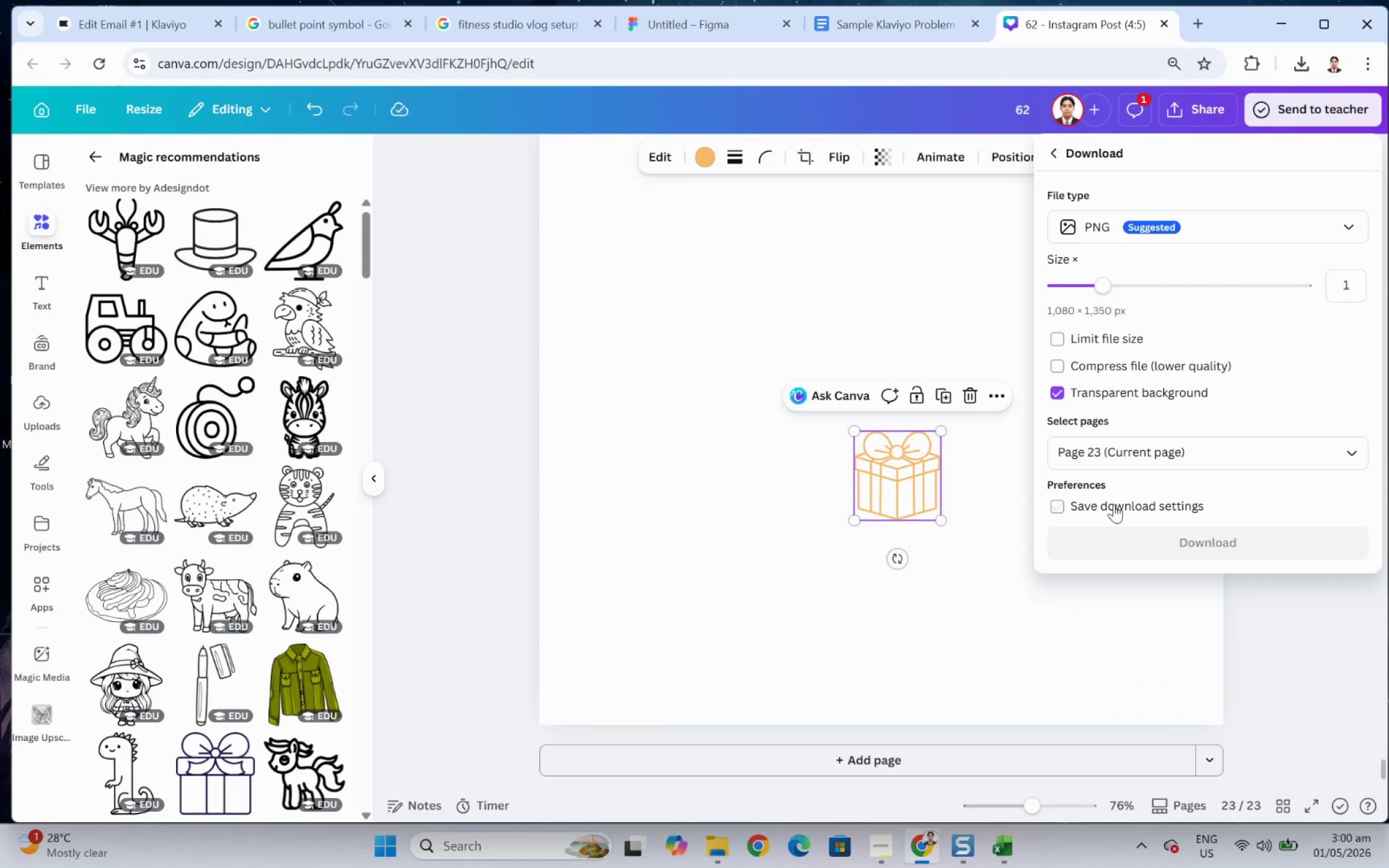 
left_click([1208, 550])
 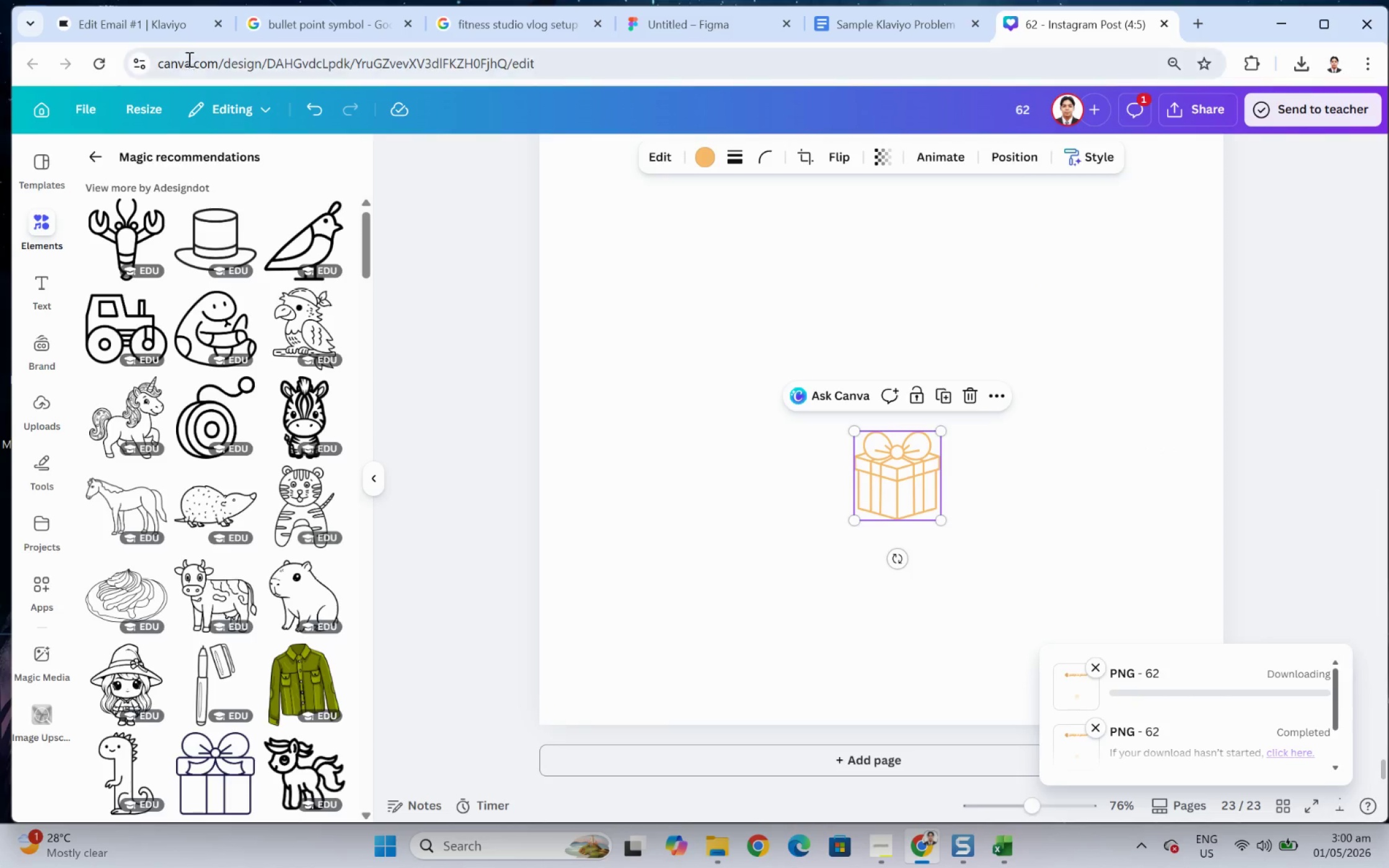 
left_click([179, 30])
 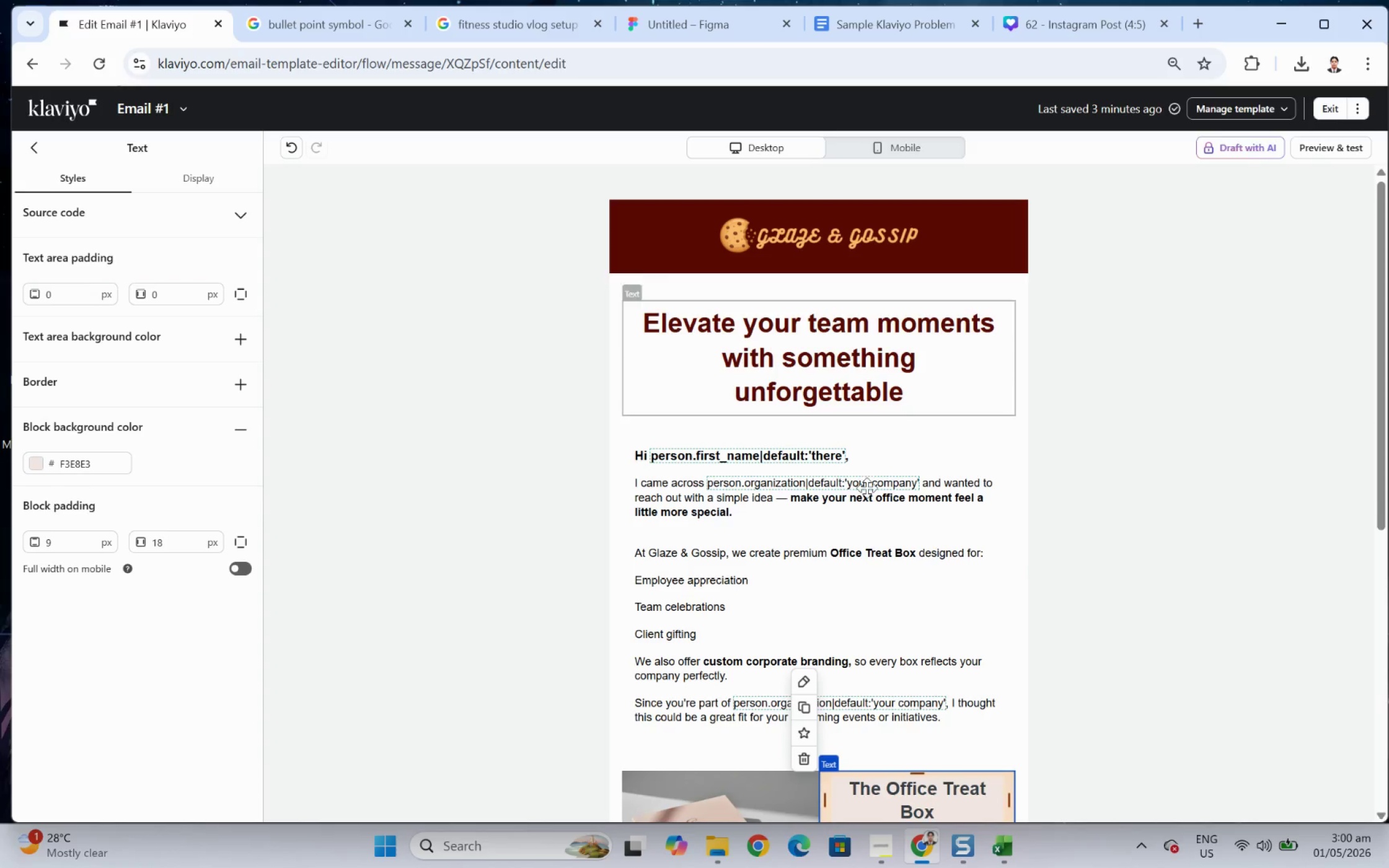 
scroll: coordinate [958, 571], scroll_direction: down, amount: 3.0
 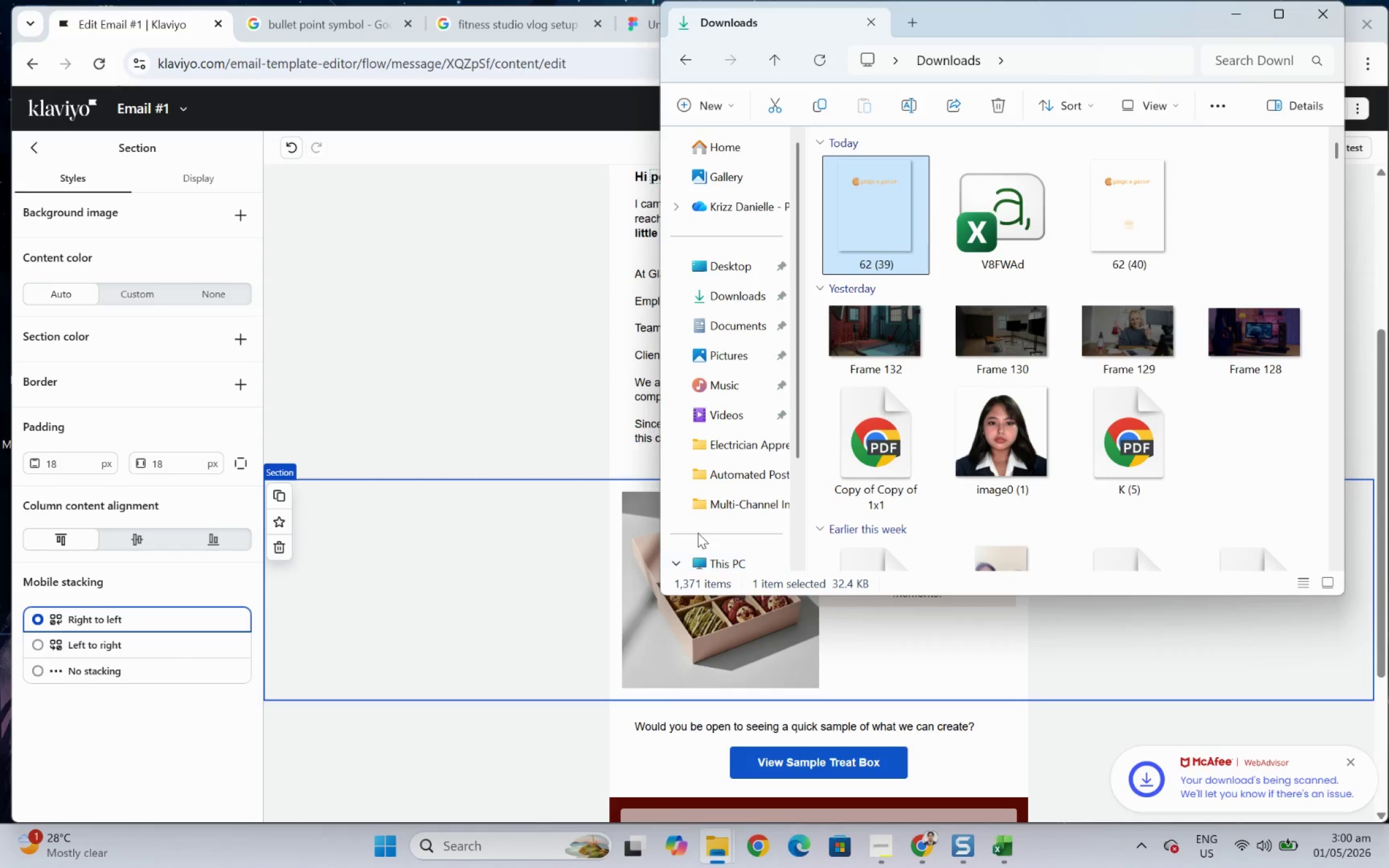 
wait(6.95)
 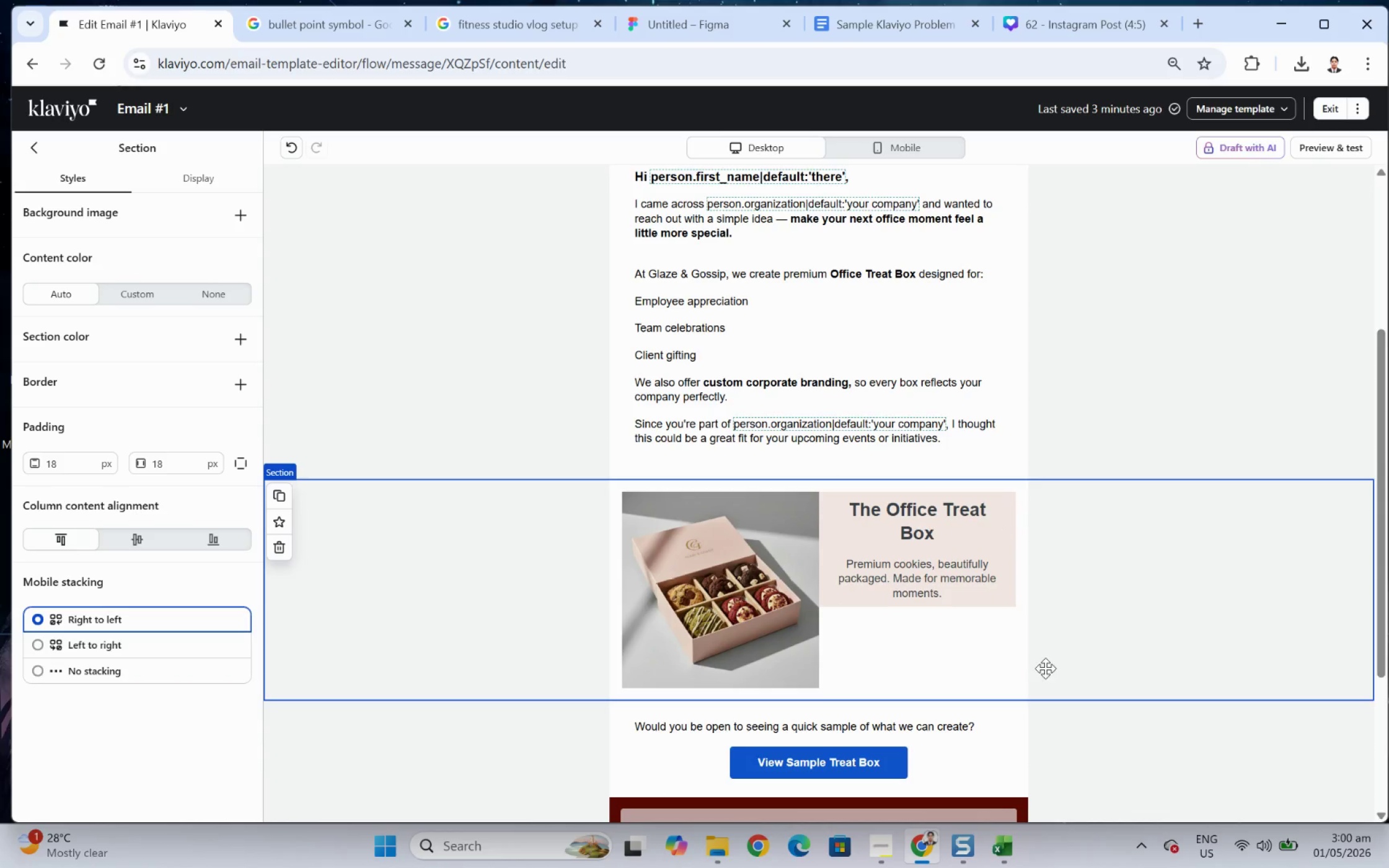 
double_click([1145, 207])
 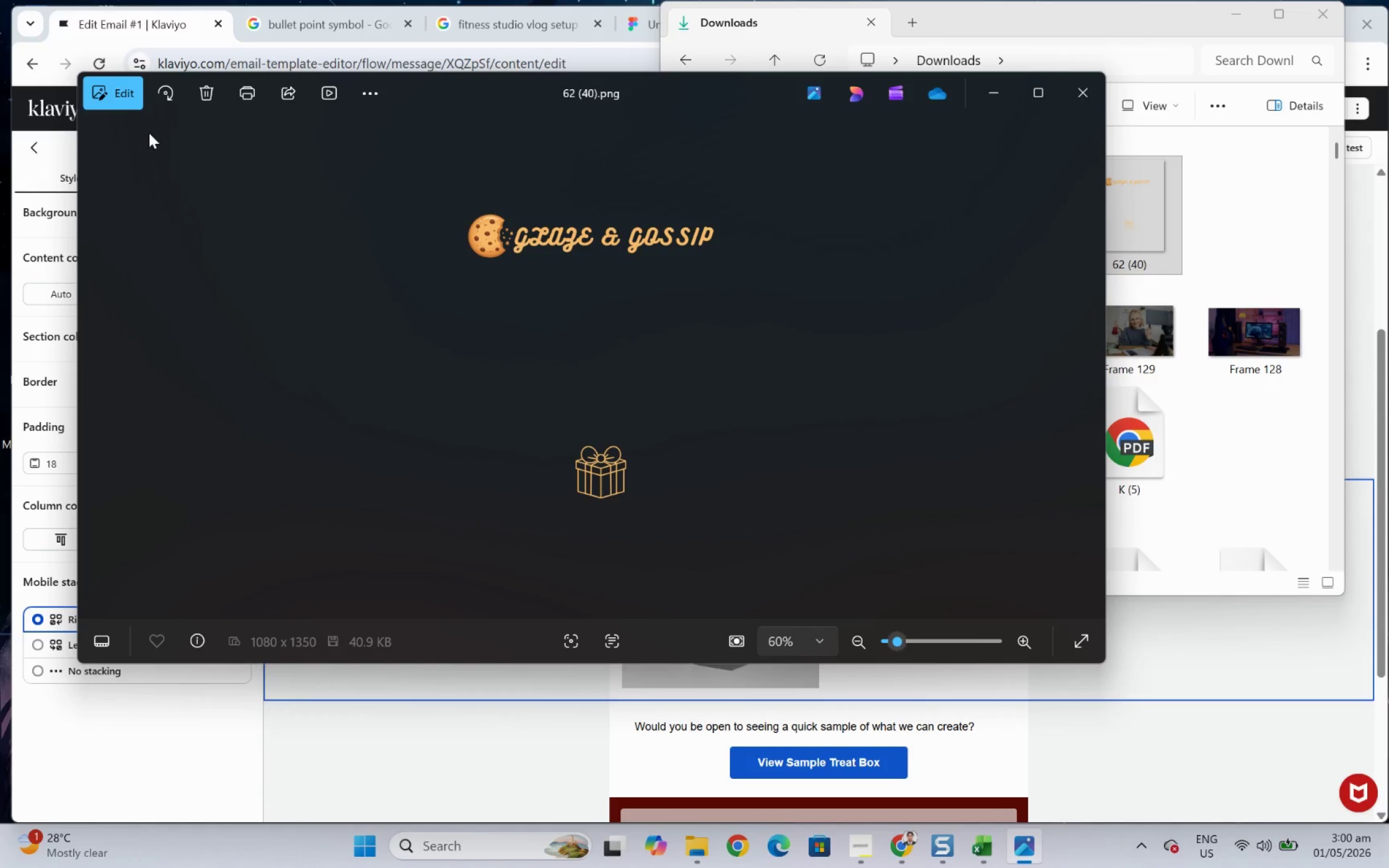 
left_click([117, 103])
 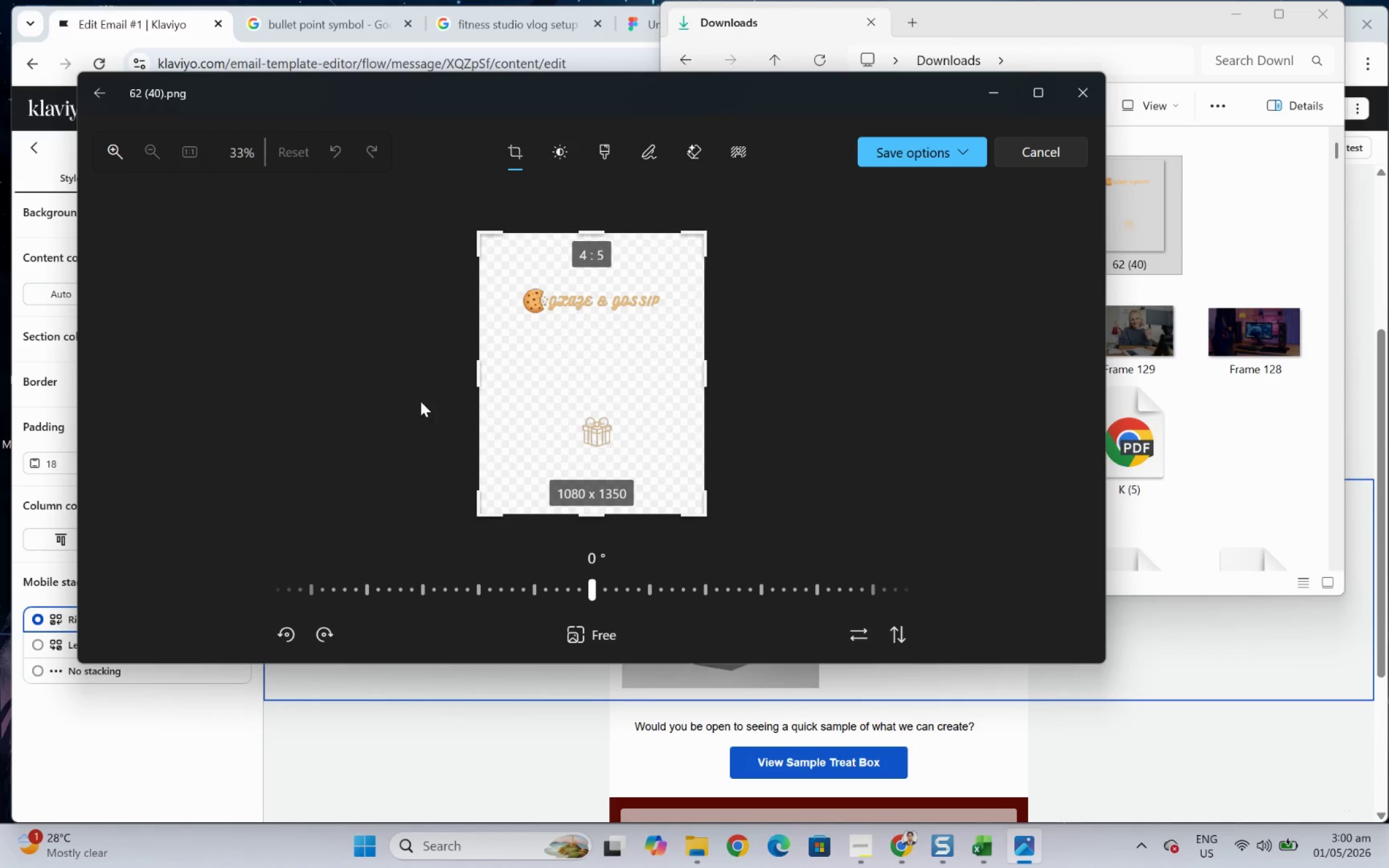 
left_click_drag(start_coordinate=[471, 384], to_coordinate=[568, 379])
 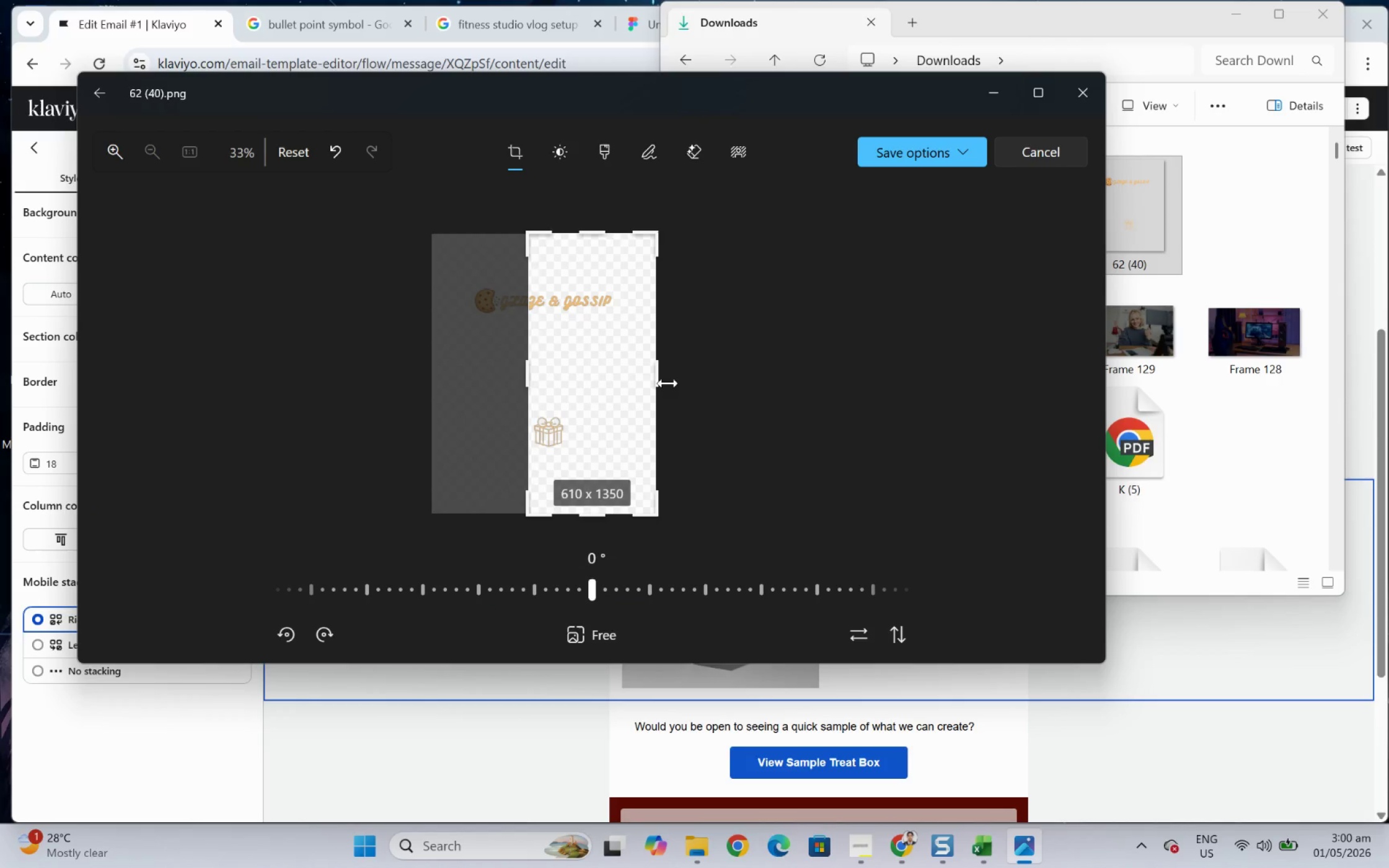 
left_click_drag(start_coordinate=[661, 379], to_coordinate=[563, 372])
 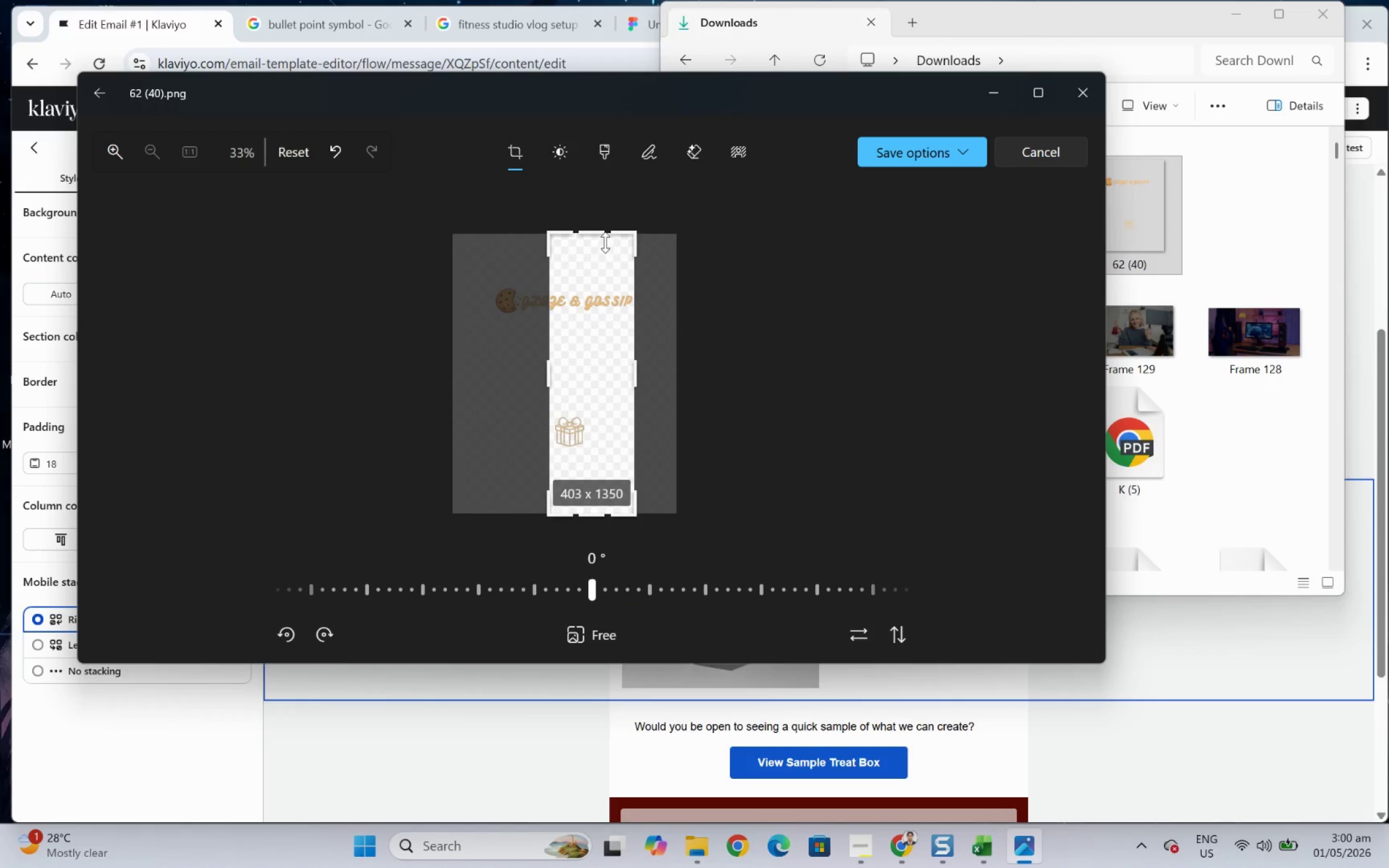 
left_click_drag(start_coordinate=[605, 237], to_coordinate=[614, 417])
 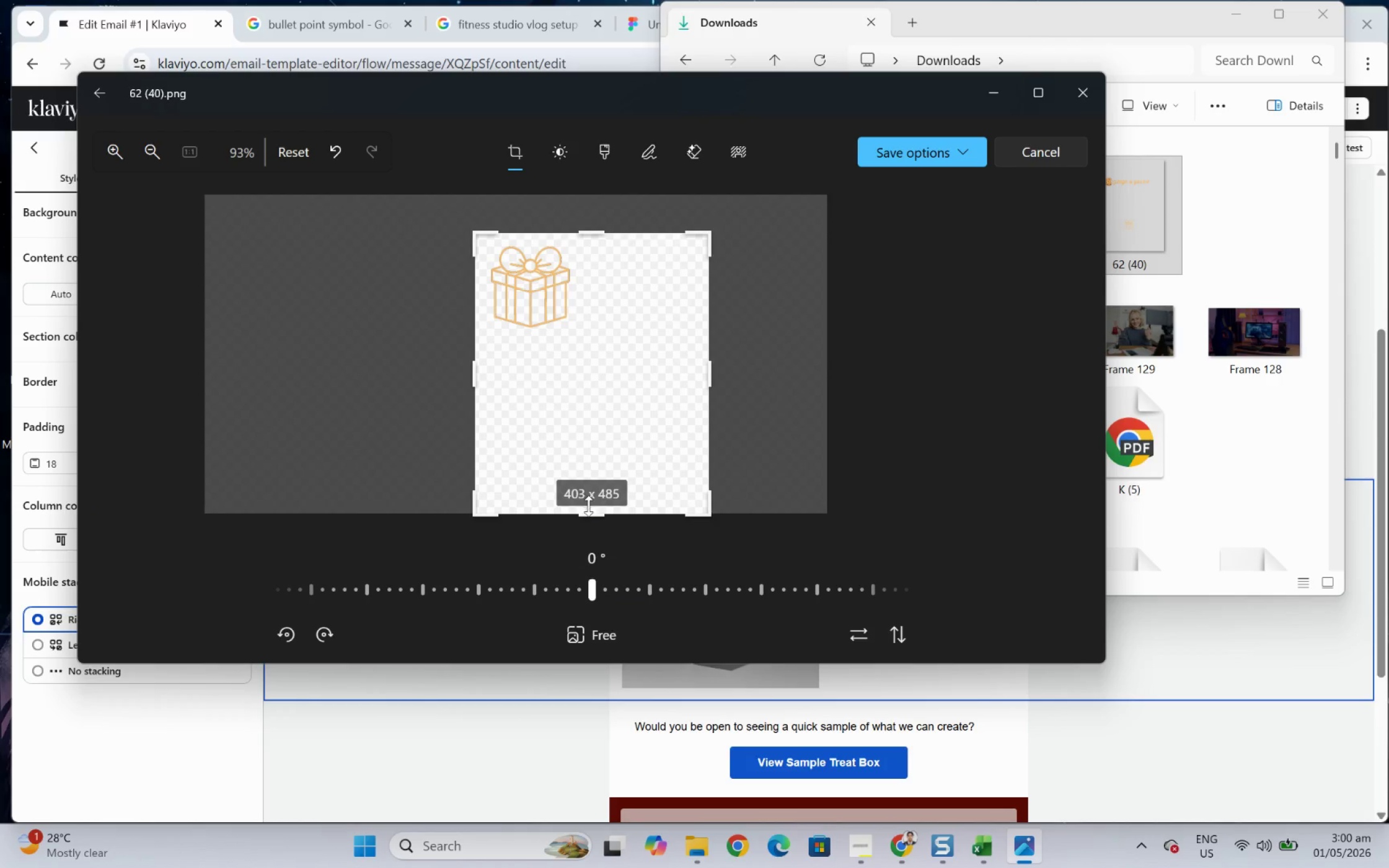 
left_click_drag(start_coordinate=[589, 511], to_coordinate=[599, 333])
 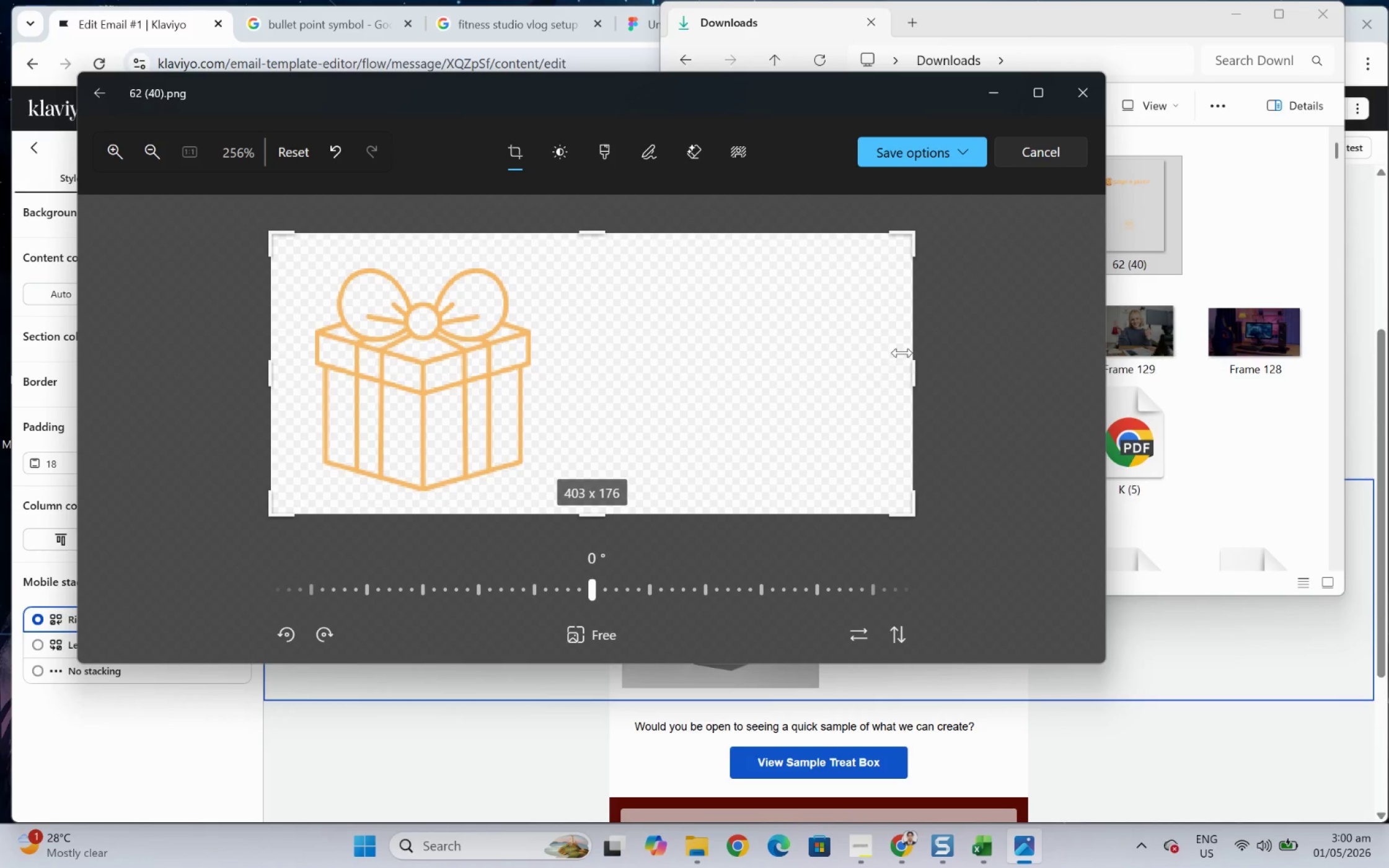 
left_click_drag(start_coordinate=[909, 356], to_coordinate=[537, 357])
 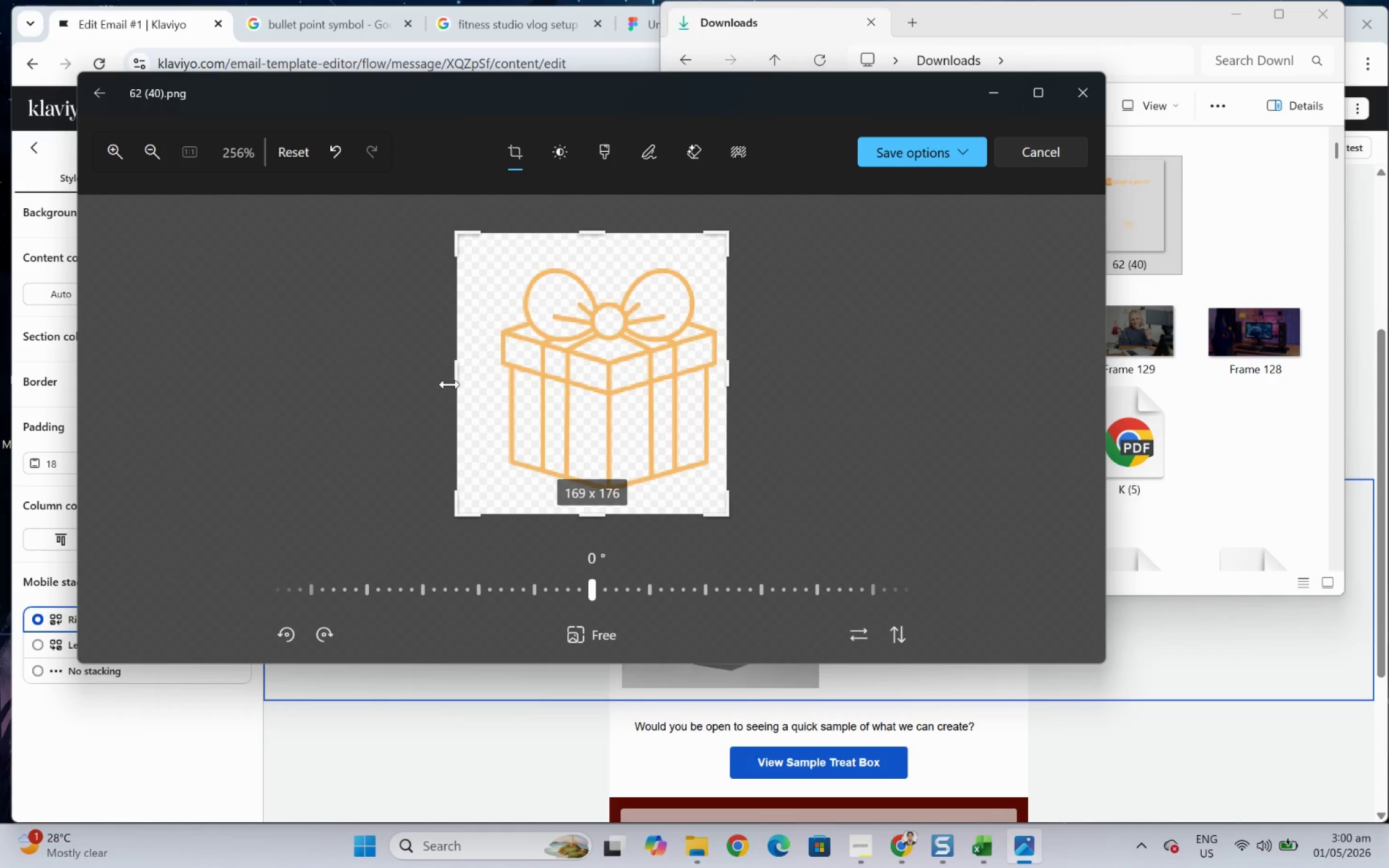 
left_click_drag(start_coordinate=[451, 384], to_coordinate=[482, 384])
 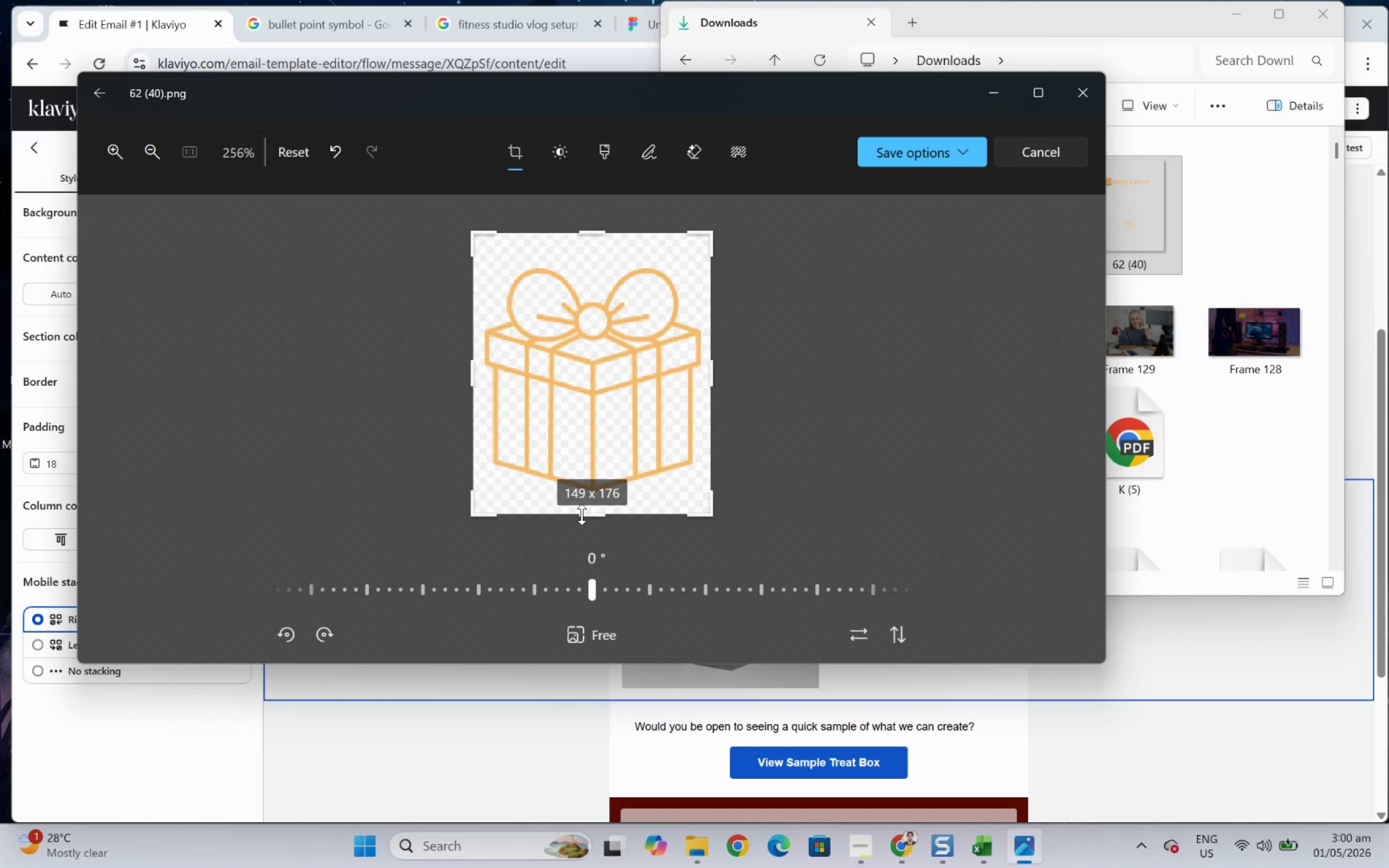 
left_click_drag(start_coordinate=[581, 514], to_coordinate=[588, 501])
 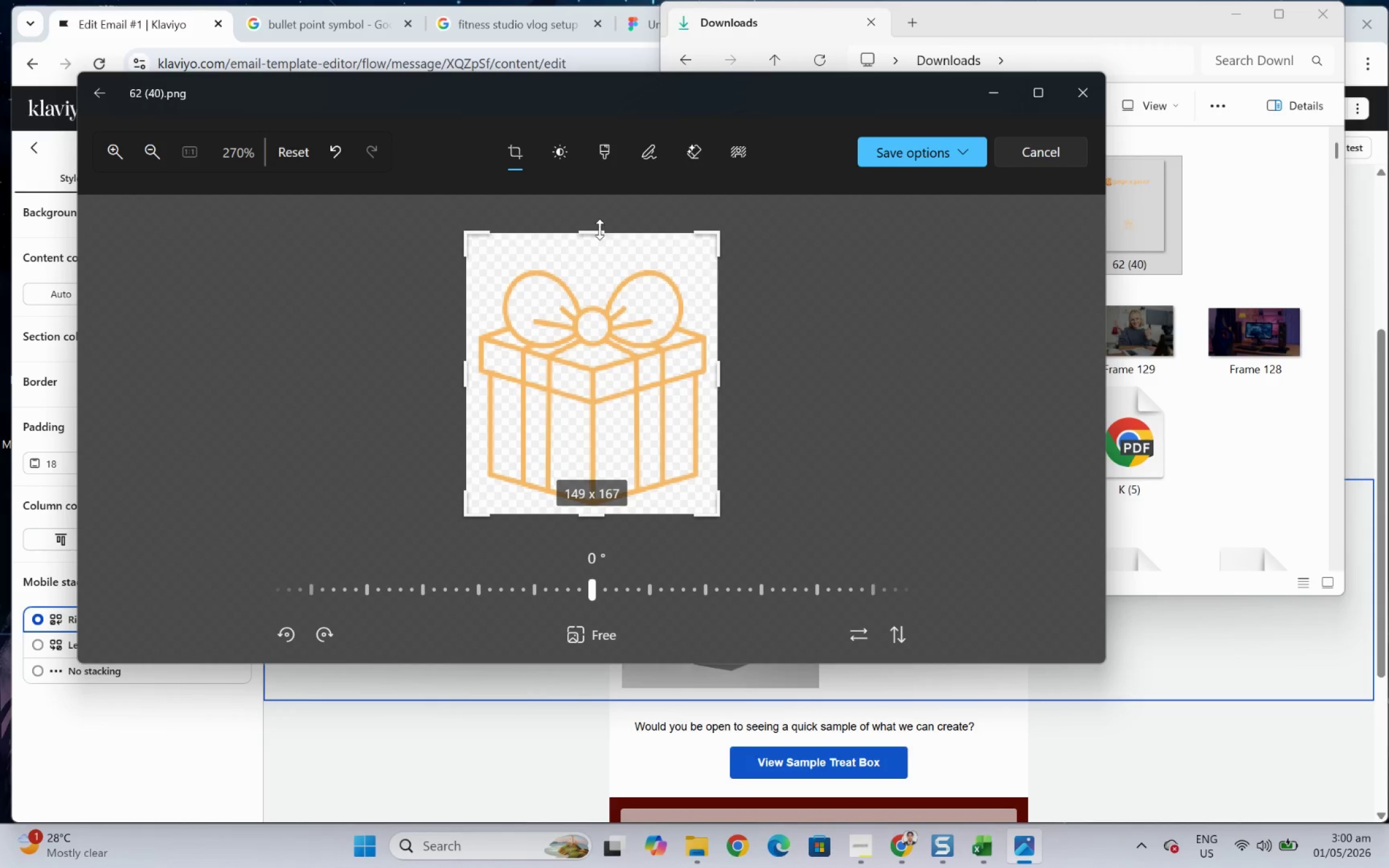 
left_click_drag(start_coordinate=[598, 229], to_coordinate=[598, 260])
 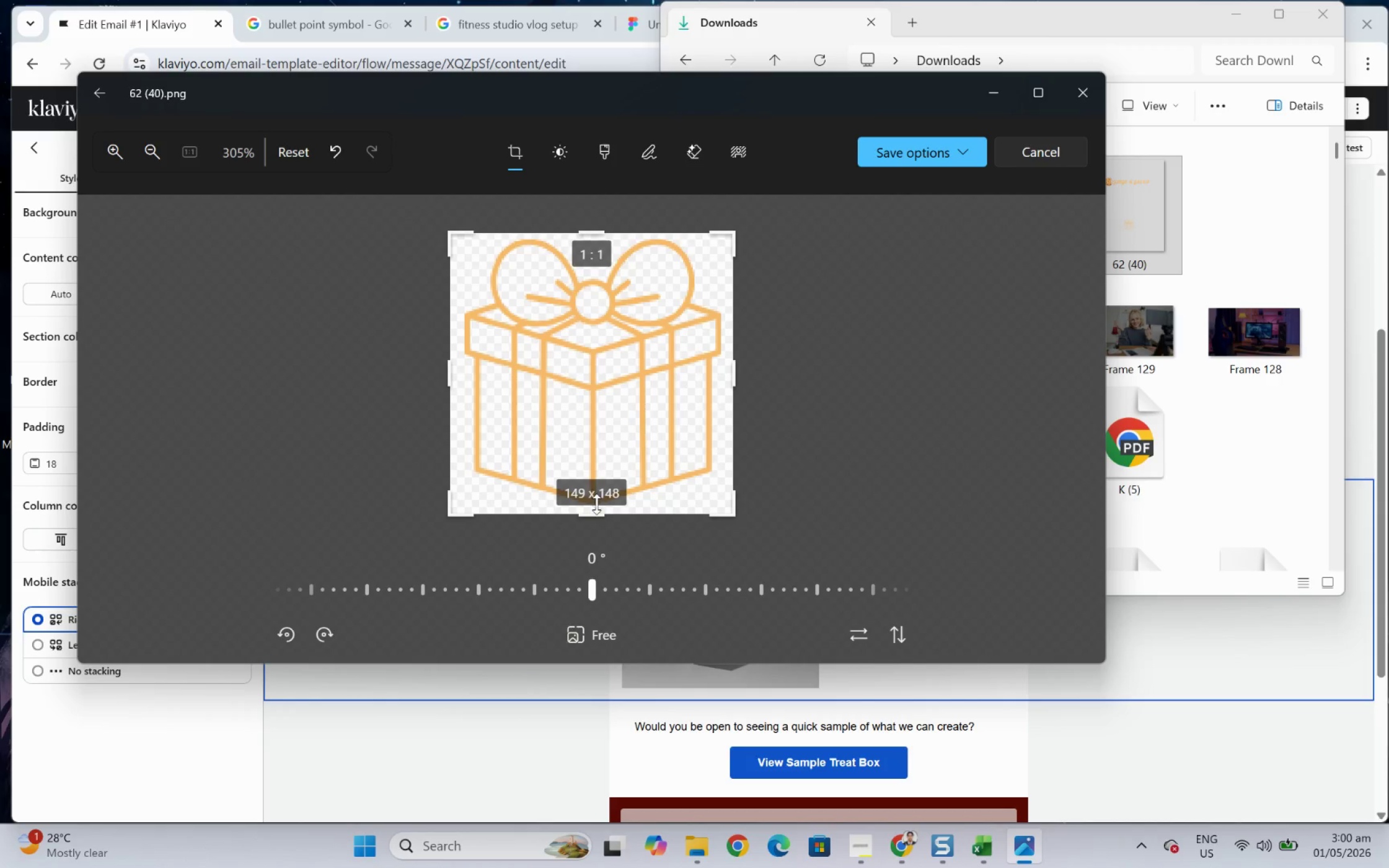 
left_click_drag(start_coordinate=[595, 512], to_coordinate=[597, 508])
 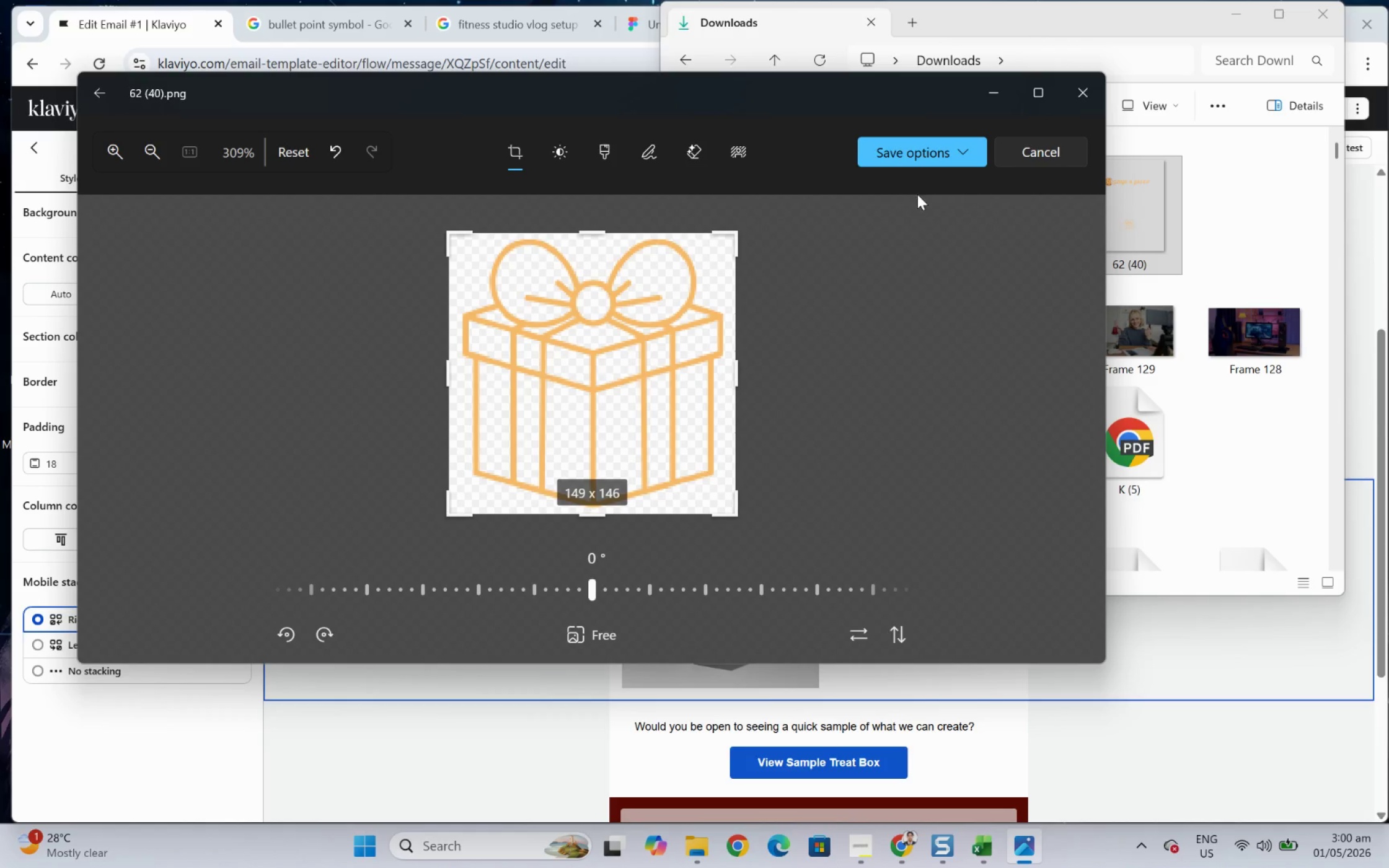 
left_click([947, 154])
 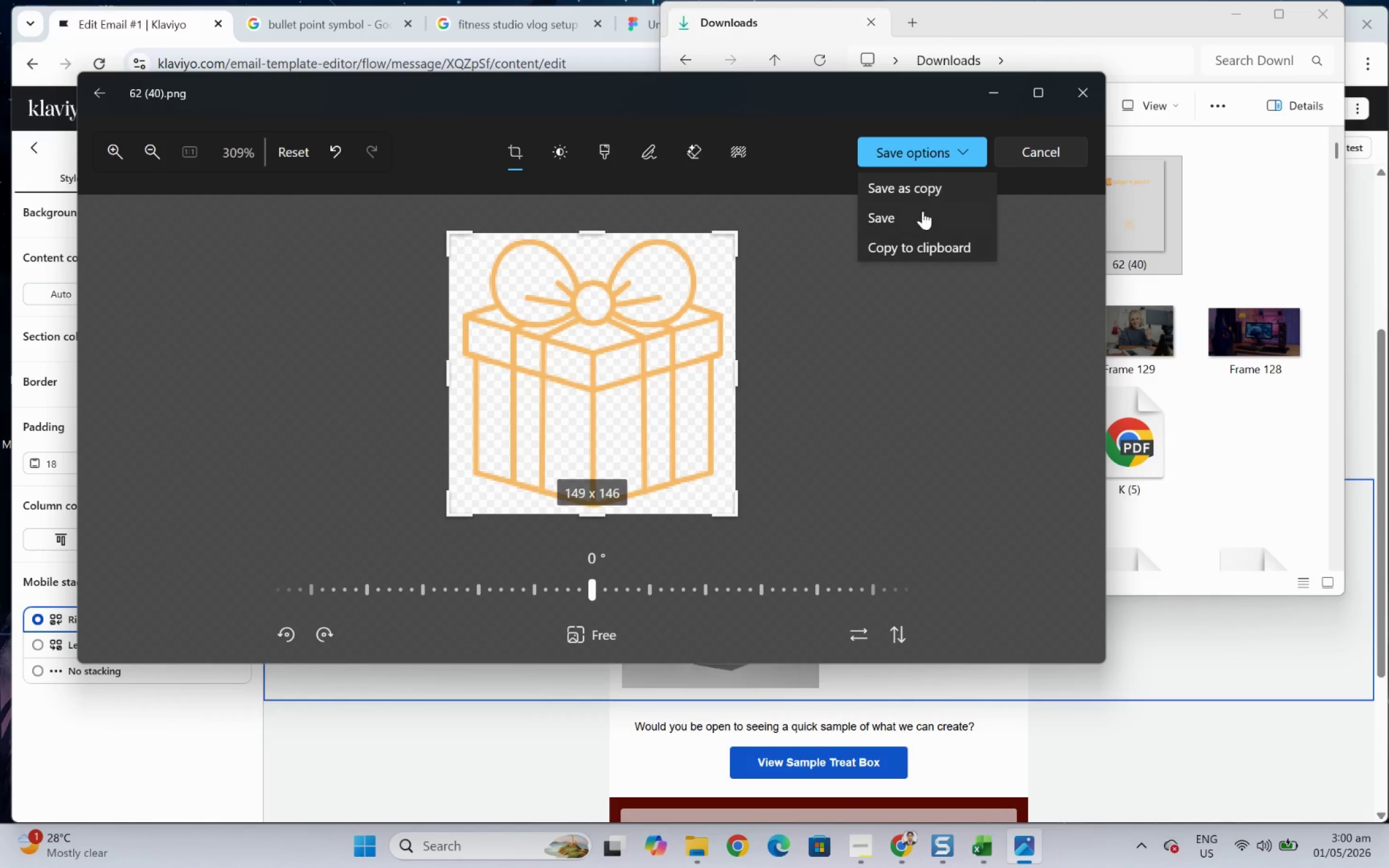 
left_click([918, 221])
 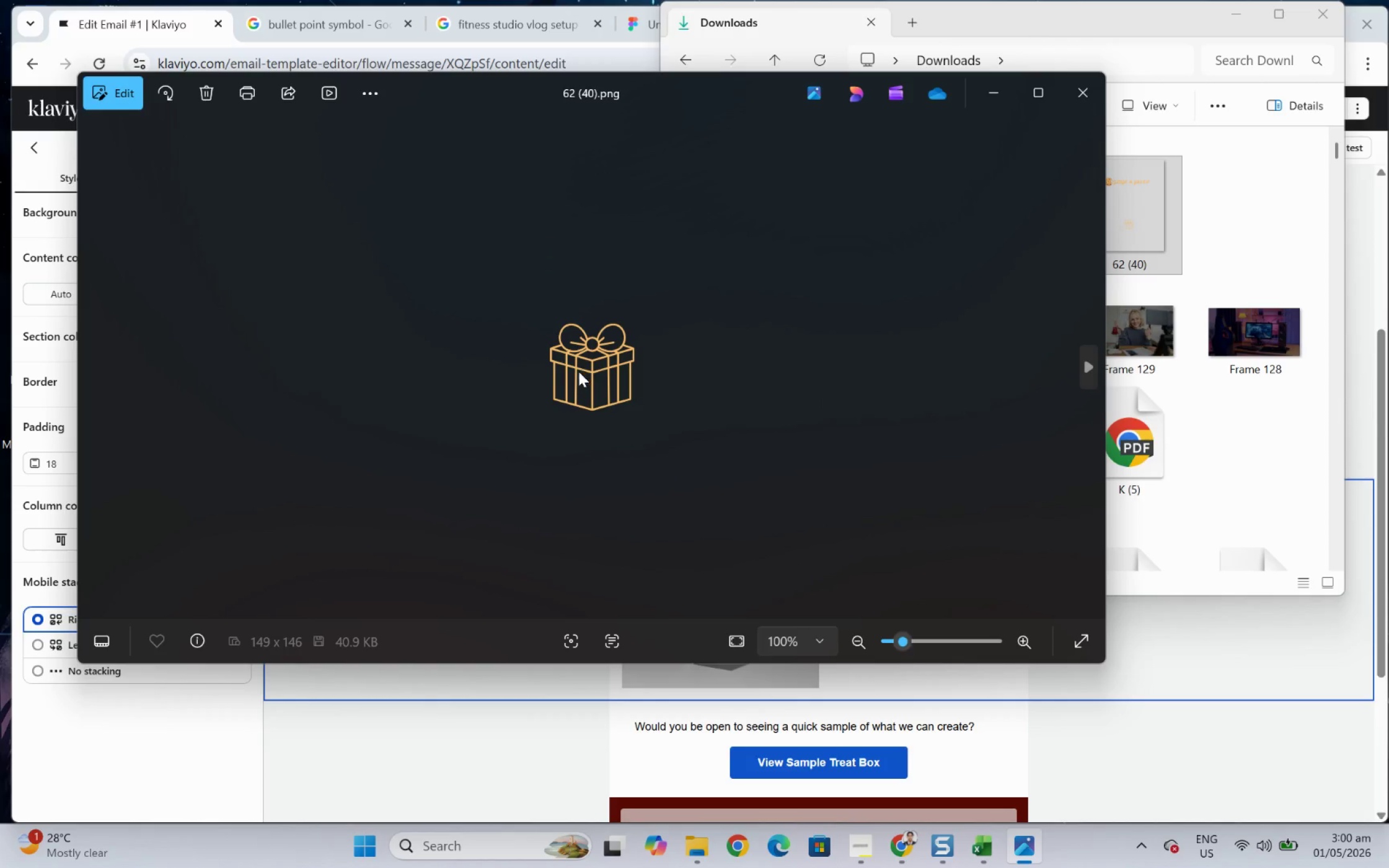 
right_click([581, 371])
 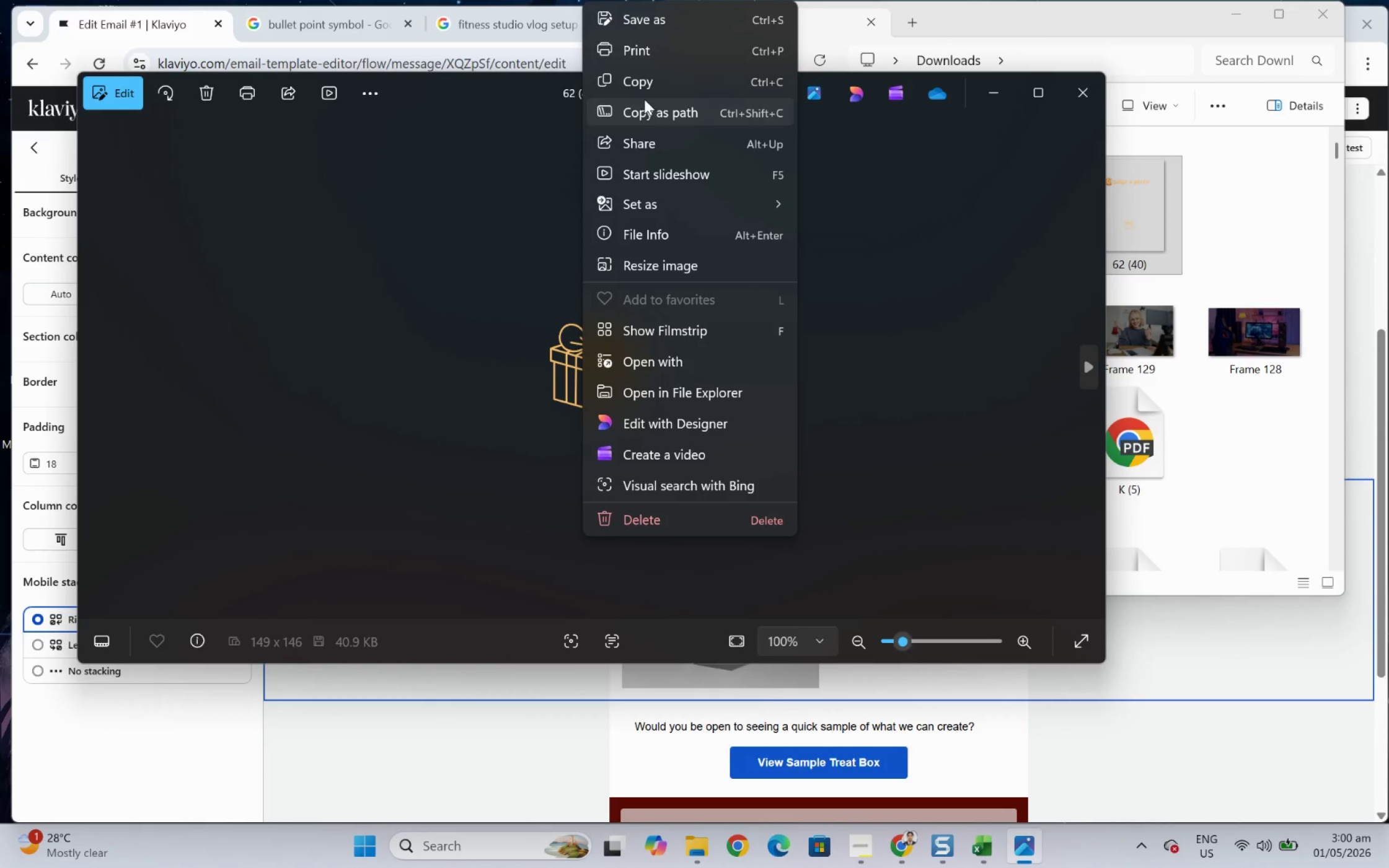 
left_click([651, 78])
 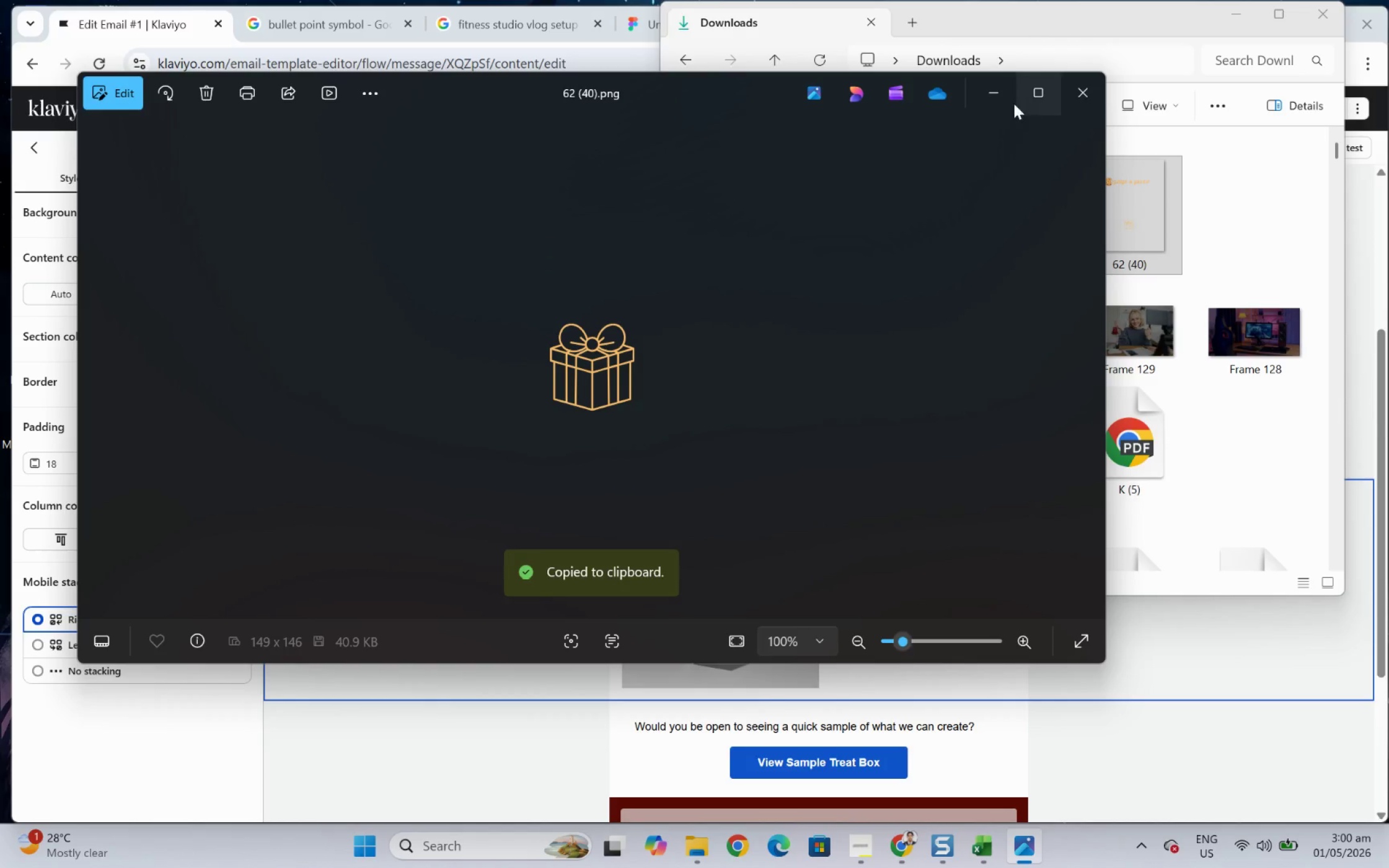 
left_click([1004, 84])
 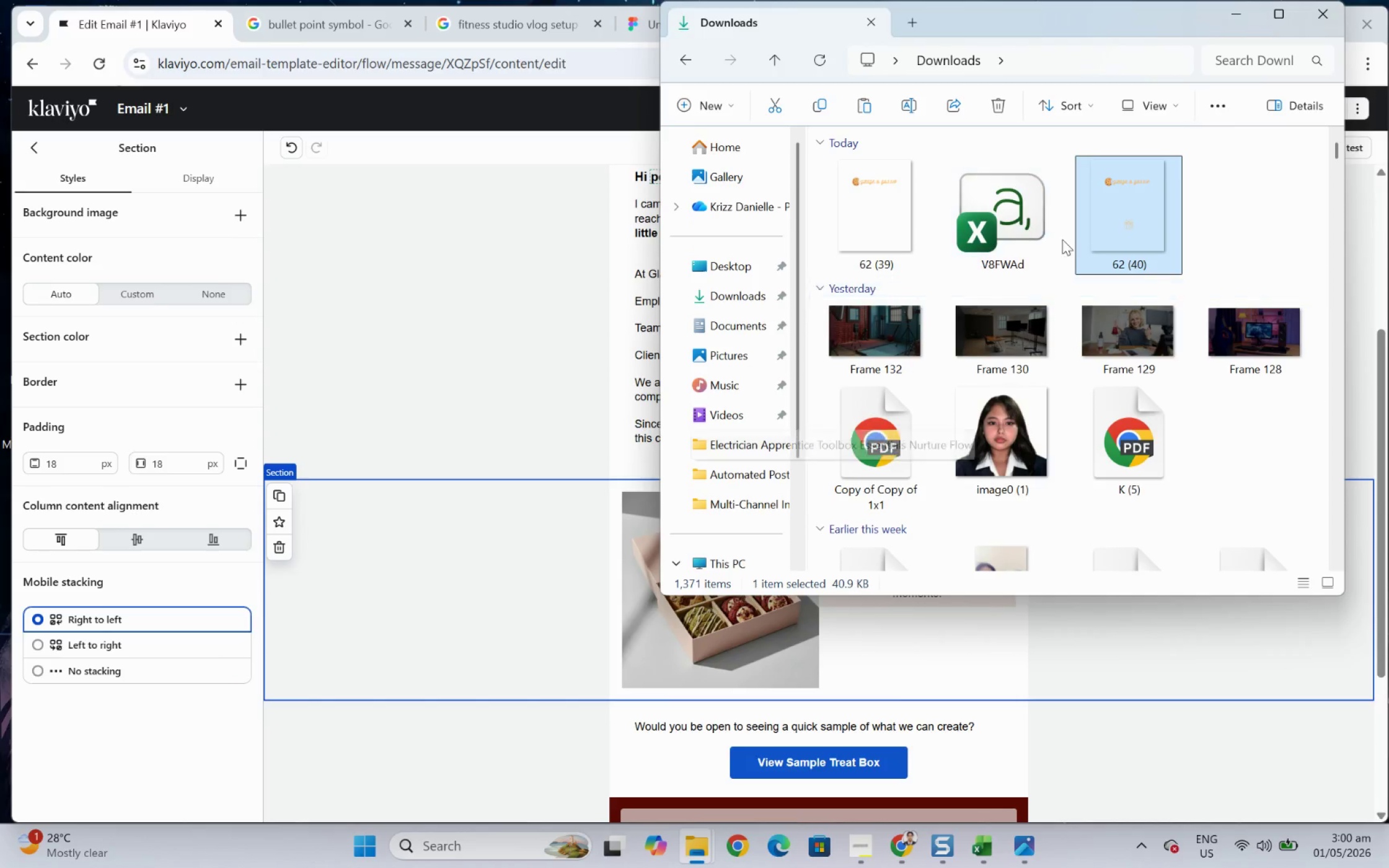 
left_click([497, 503])
 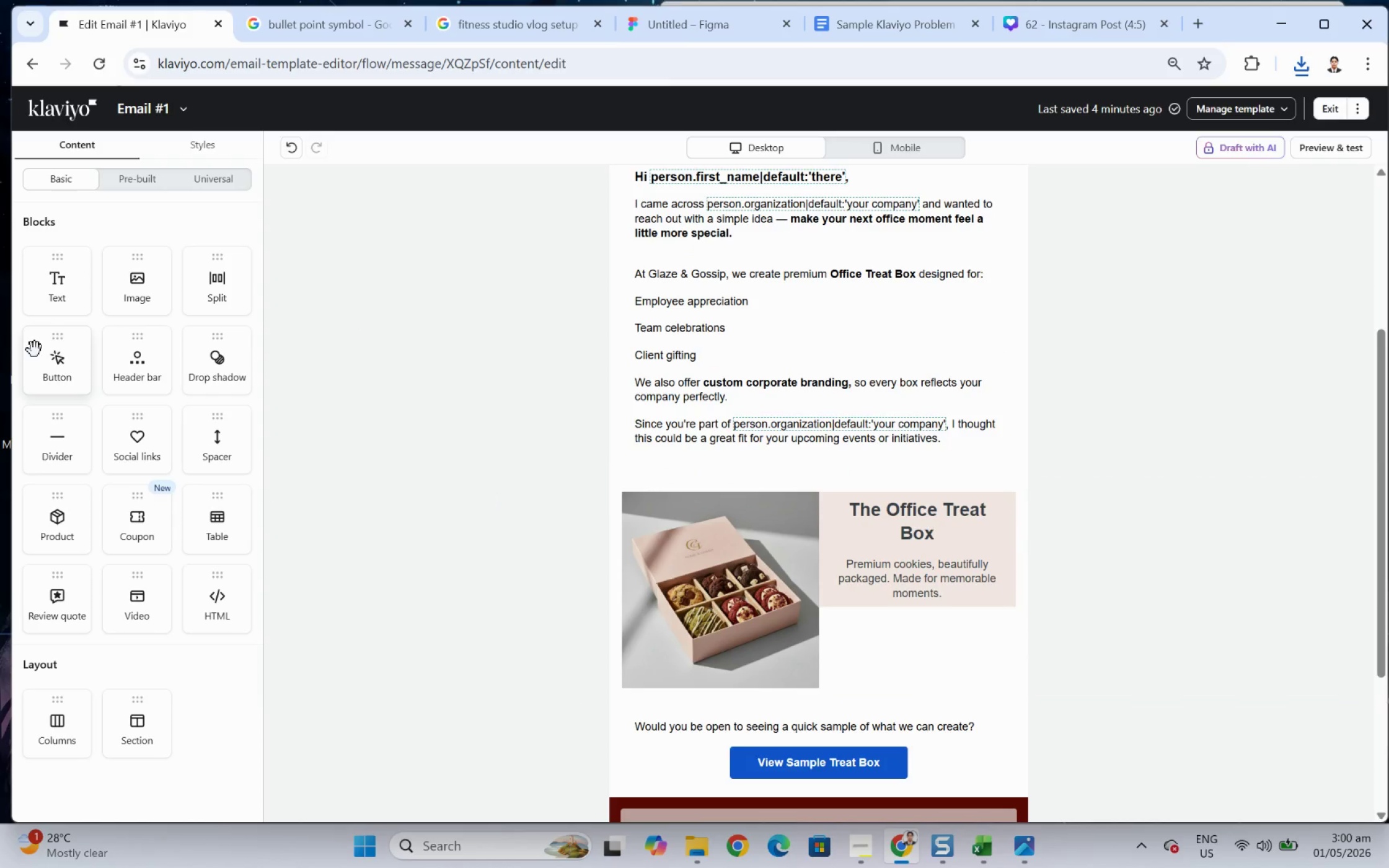 
left_click_drag(start_coordinate=[138, 294], to_coordinate=[973, 524])
 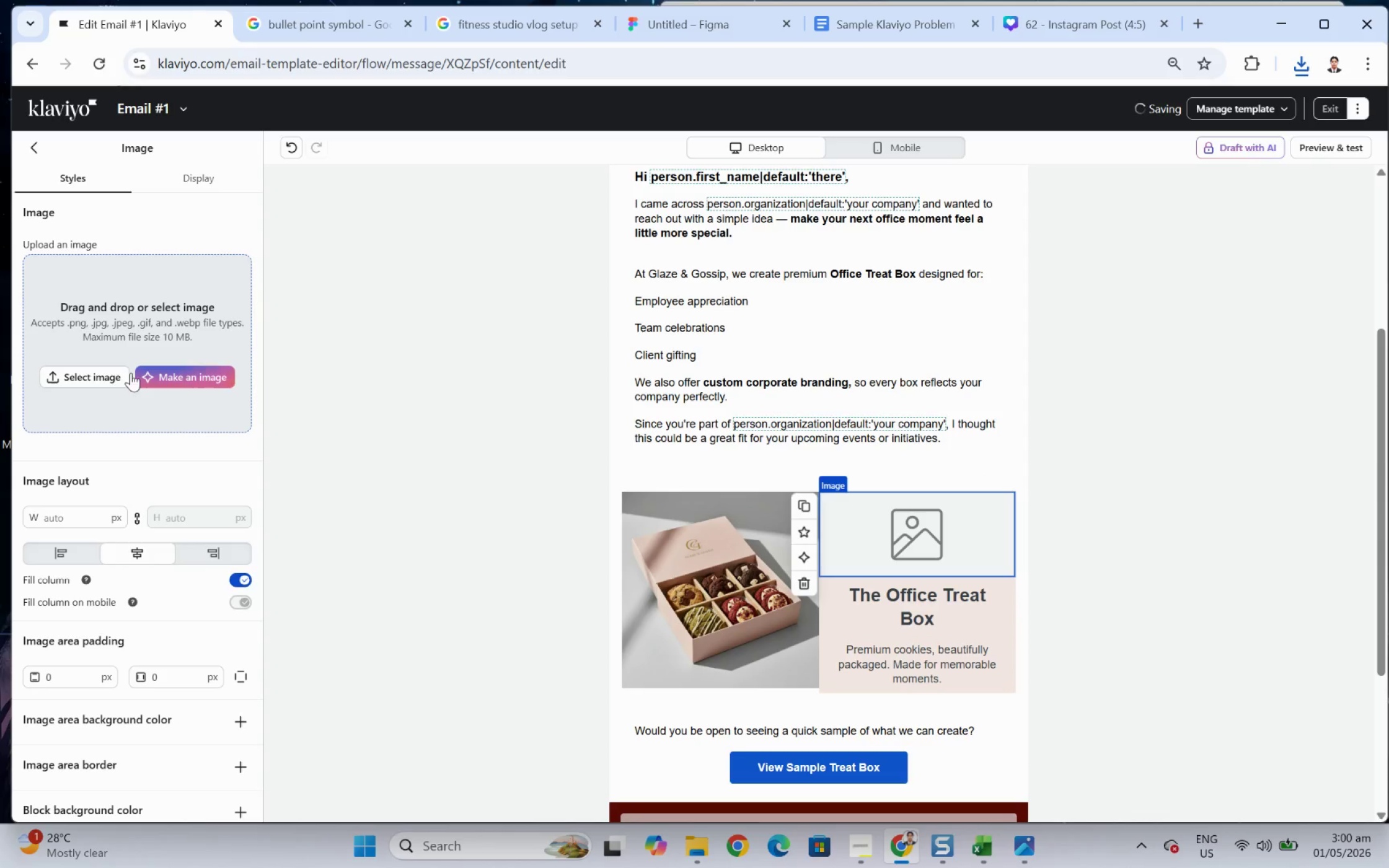 
left_click([96, 369])
 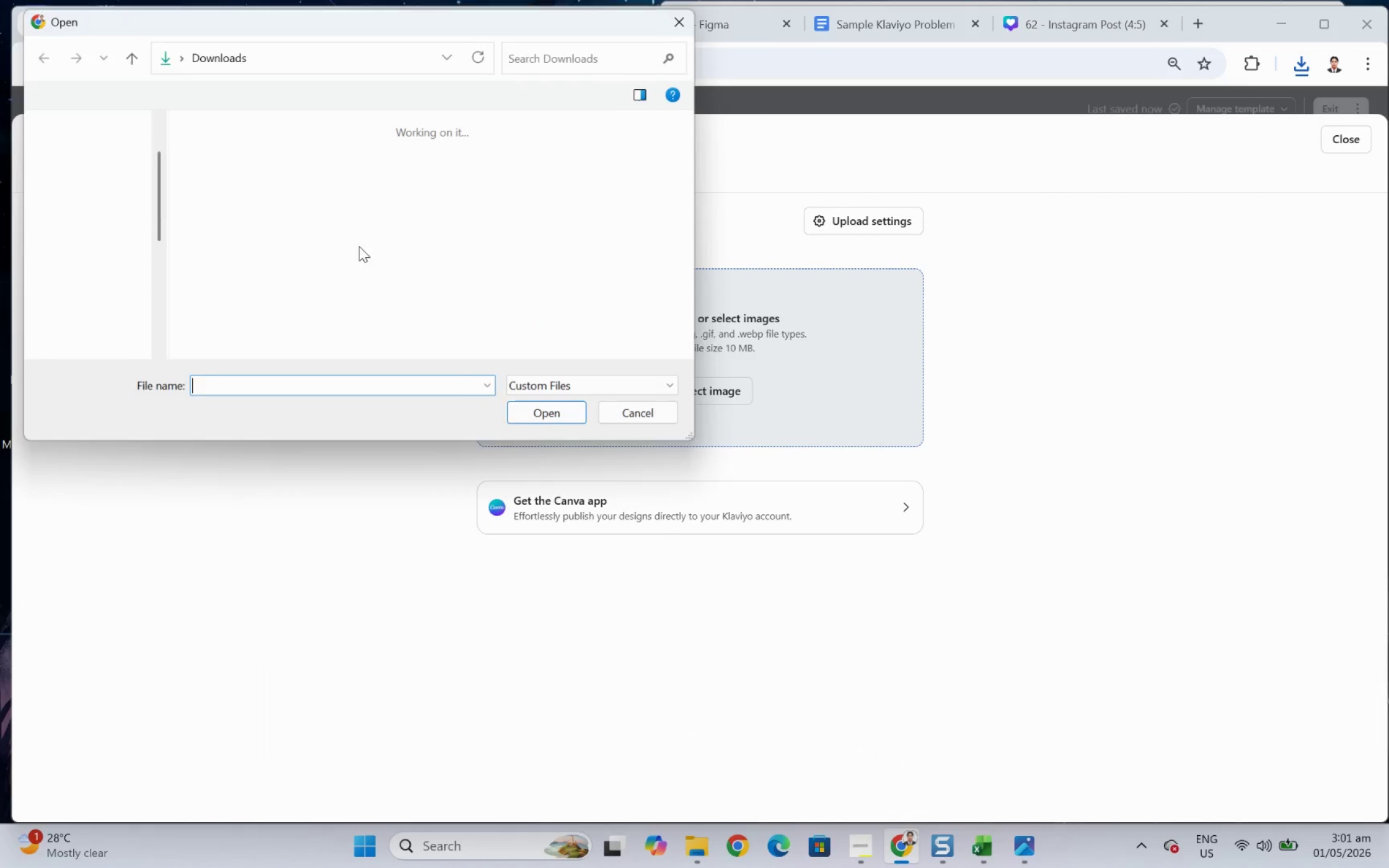 
double_click([237, 192])
 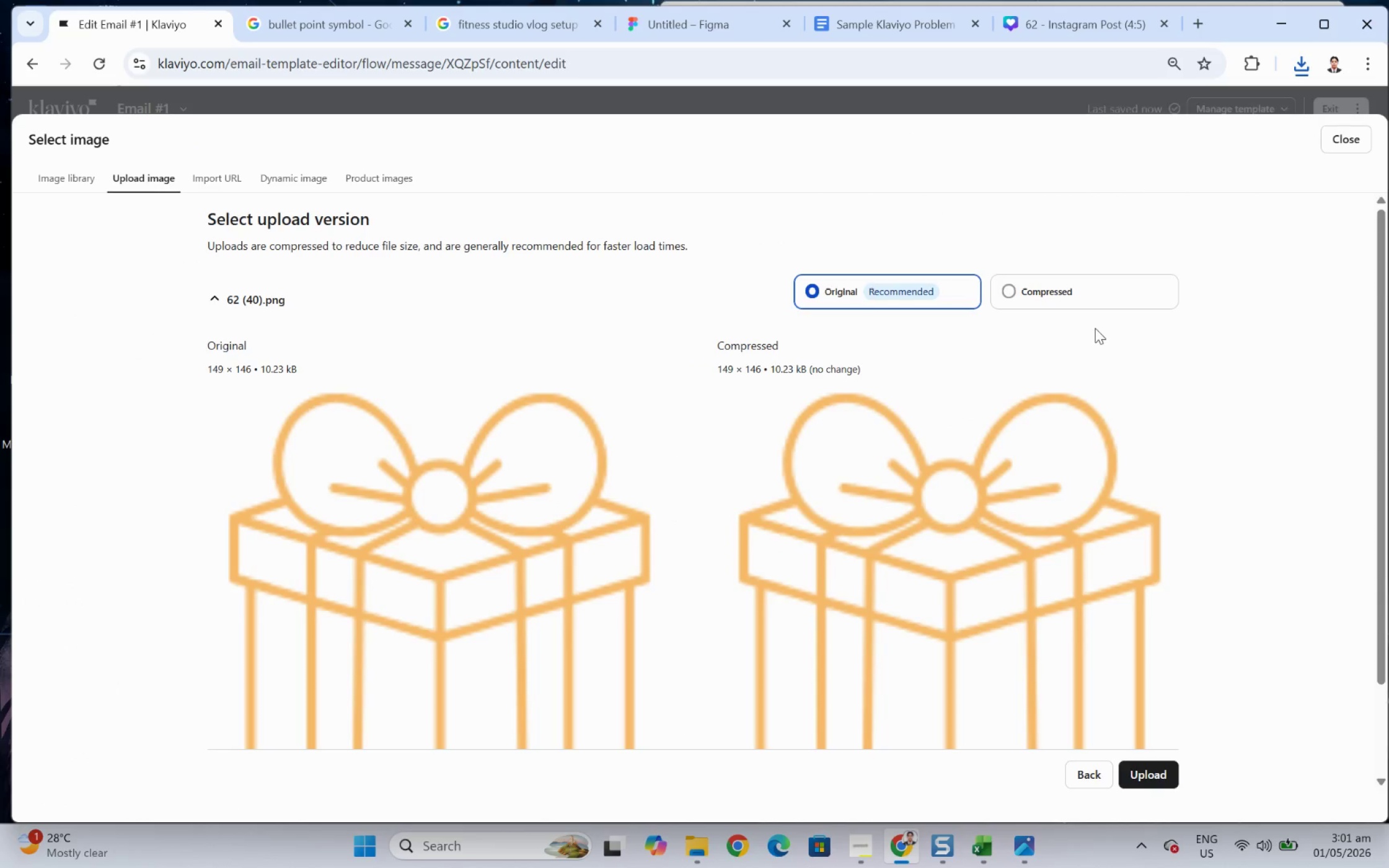 
left_click([1087, 296])
 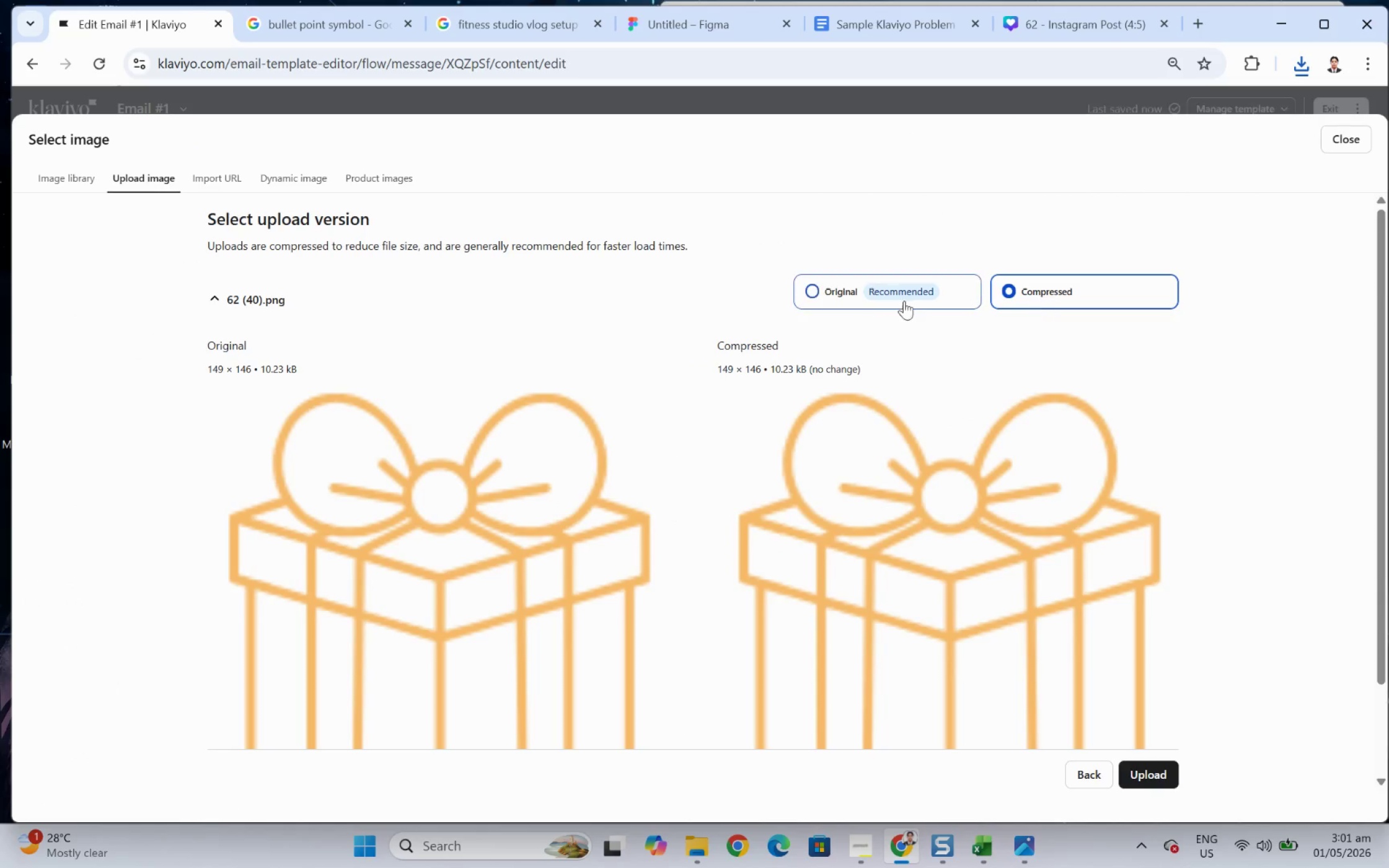 
left_click([889, 300])
 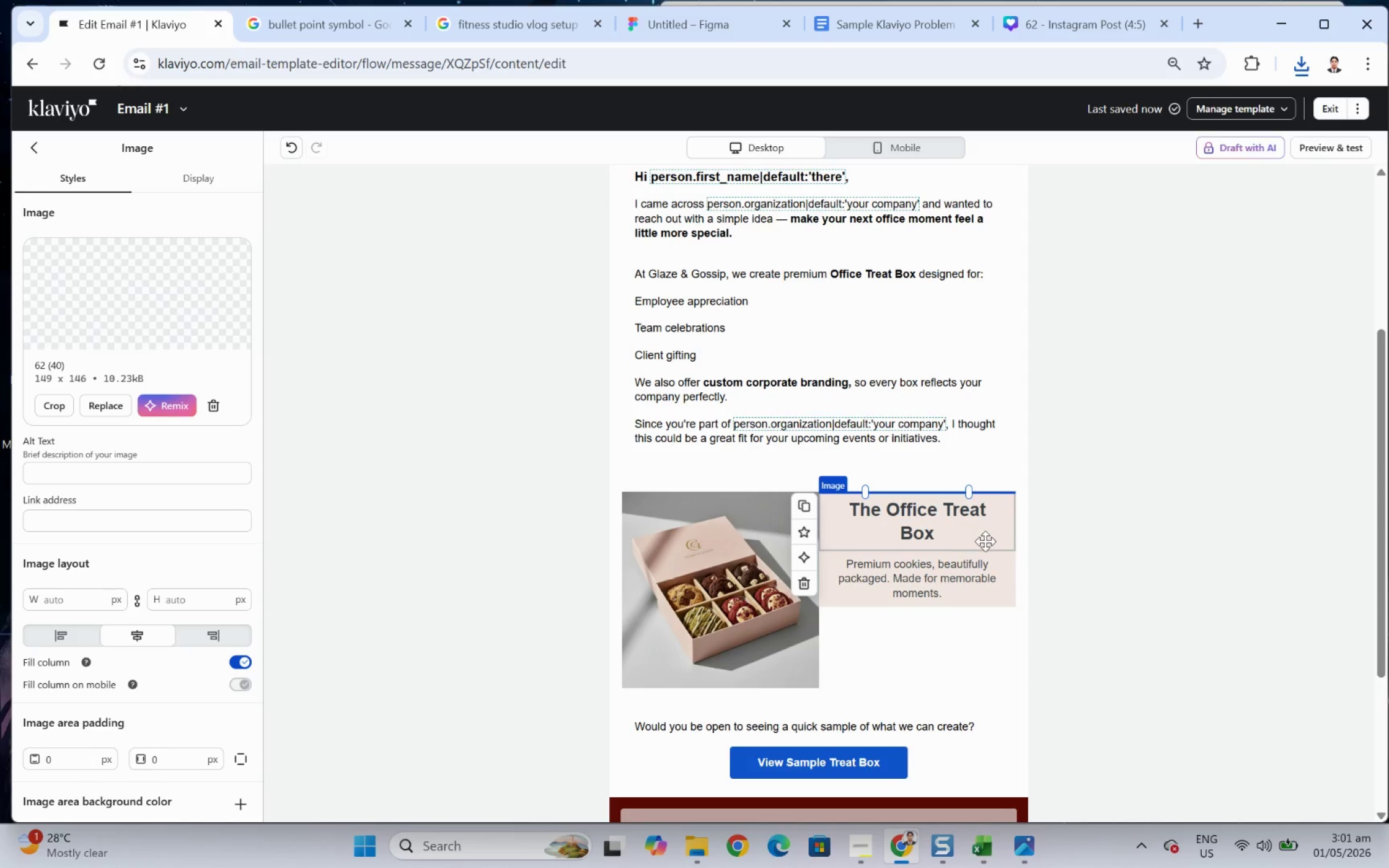 
left_click_drag(start_coordinate=[968, 540], to_coordinate=[907, 540])
 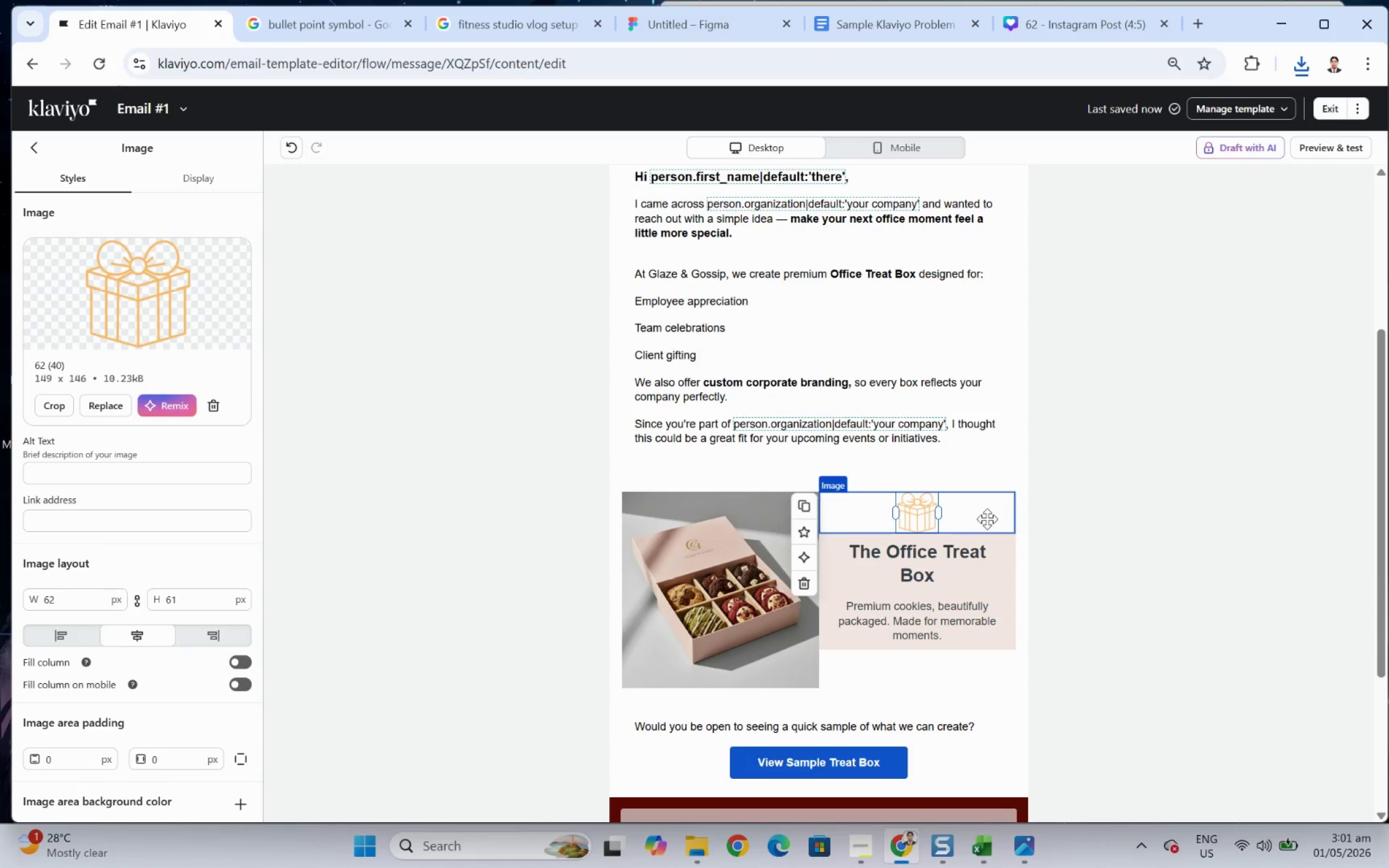 
left_click([987, 519])
 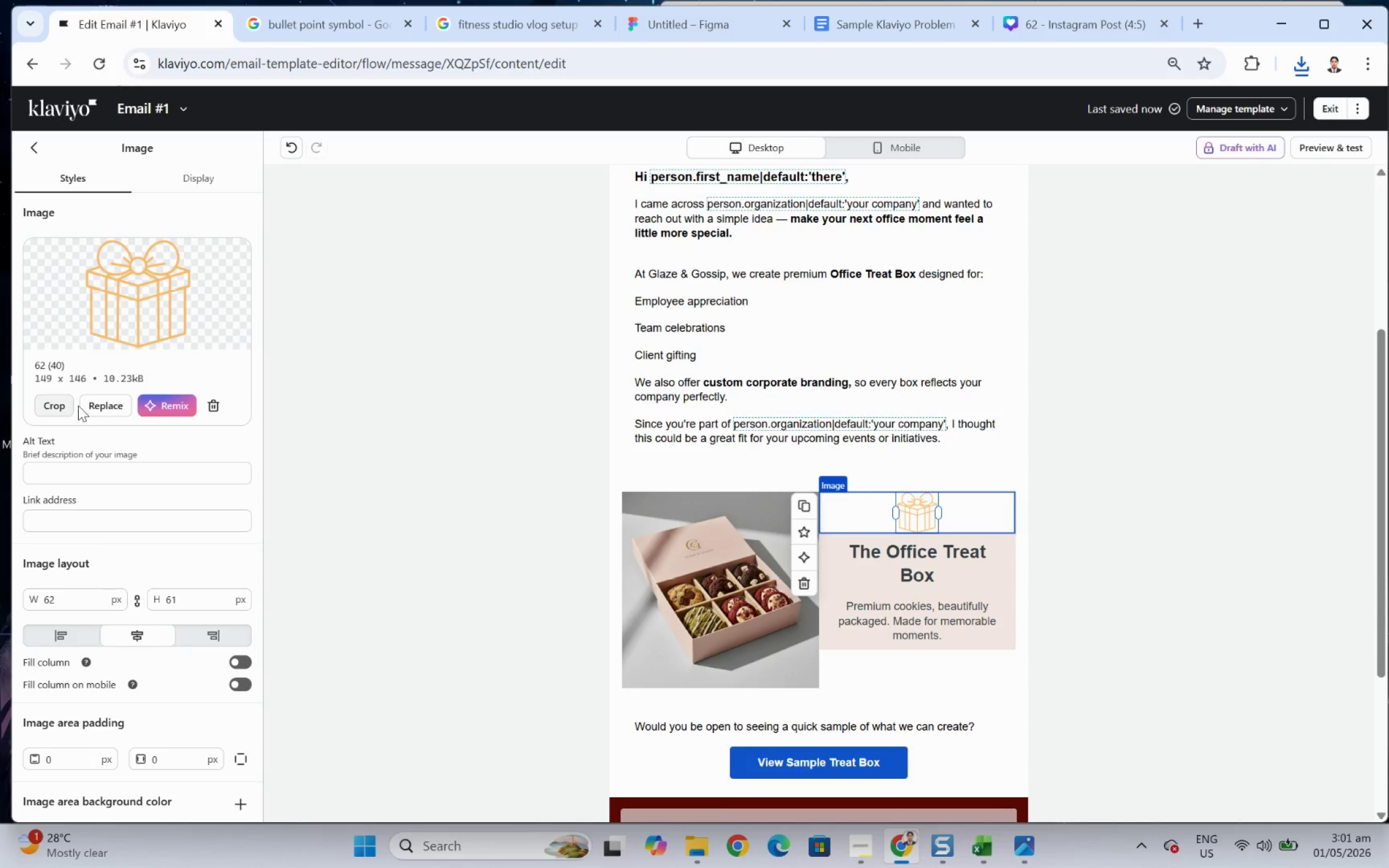 
scroll: coordinate [143, 692], scroll_direction: down, amount: 4.0
 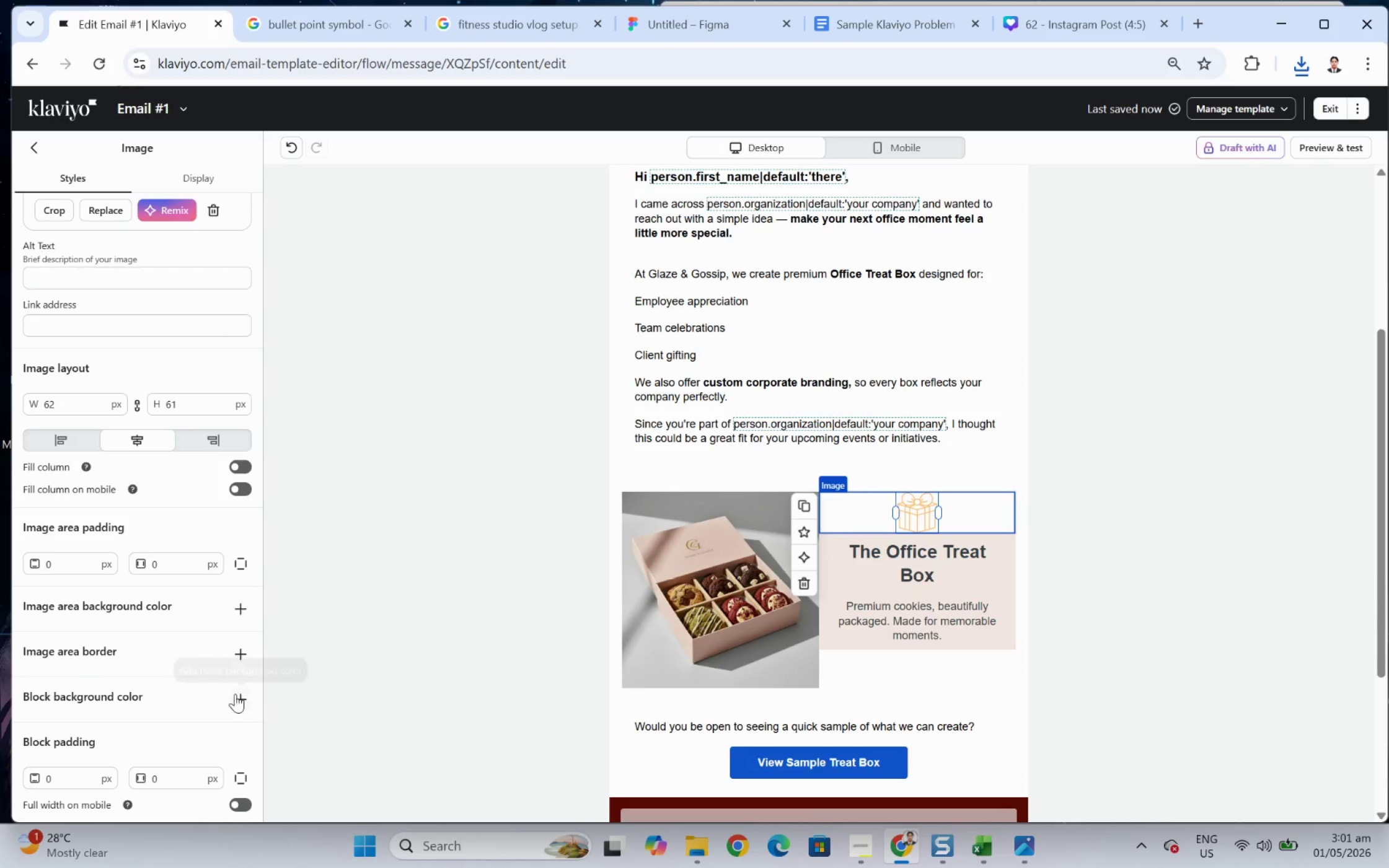 
left_click([246, 694])
 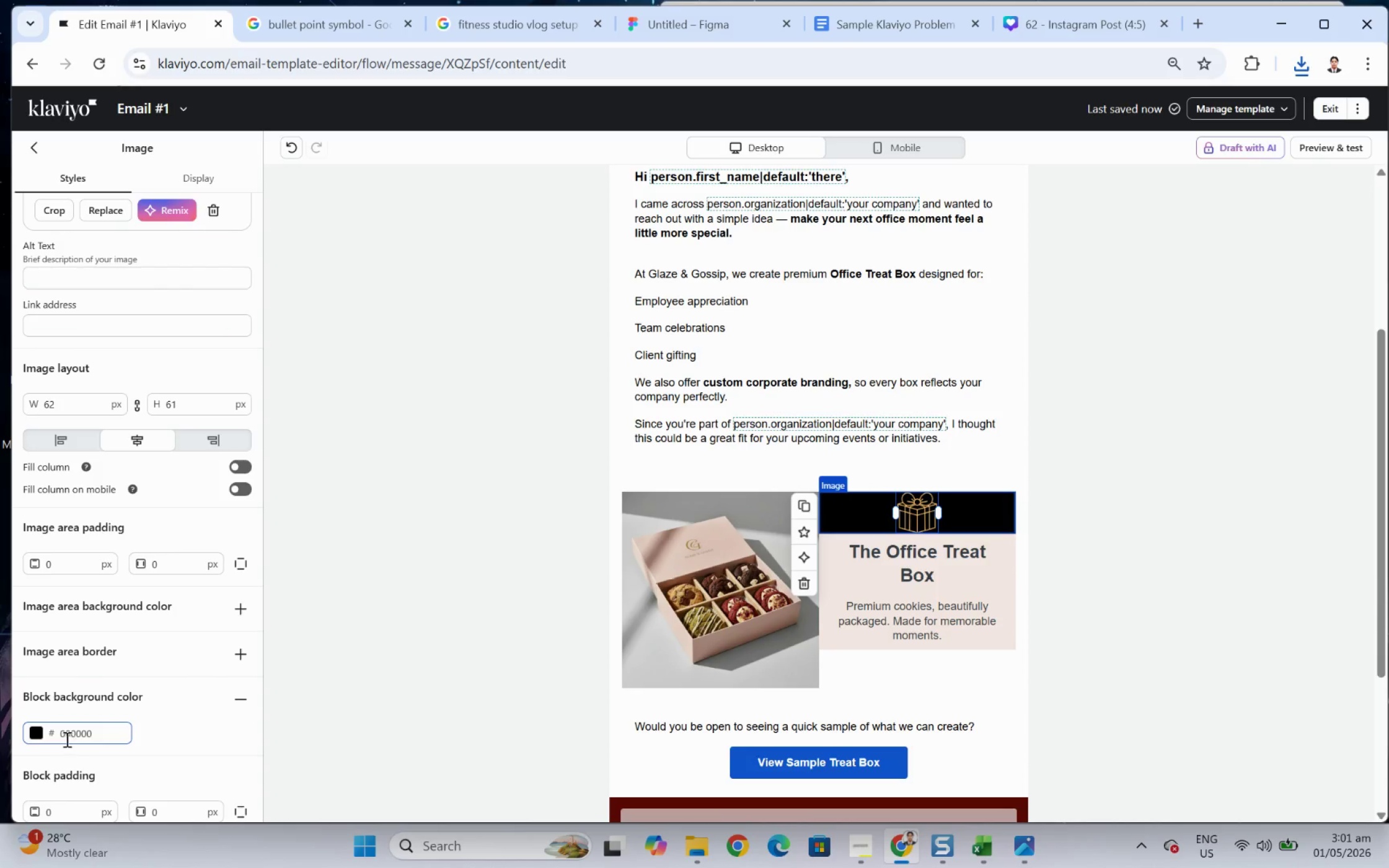 
left_click([29, 727])
 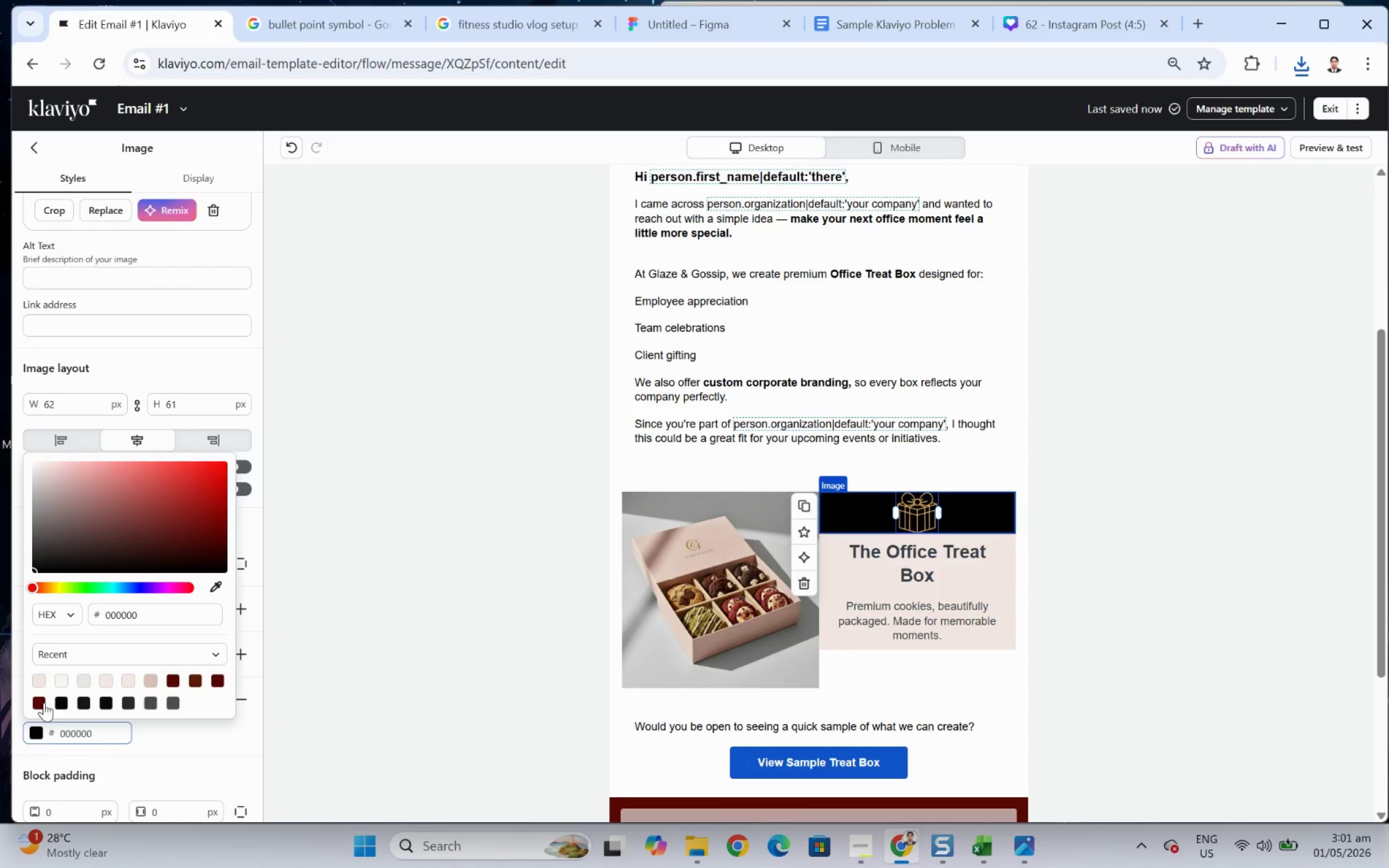 
left_click([42, 675])
 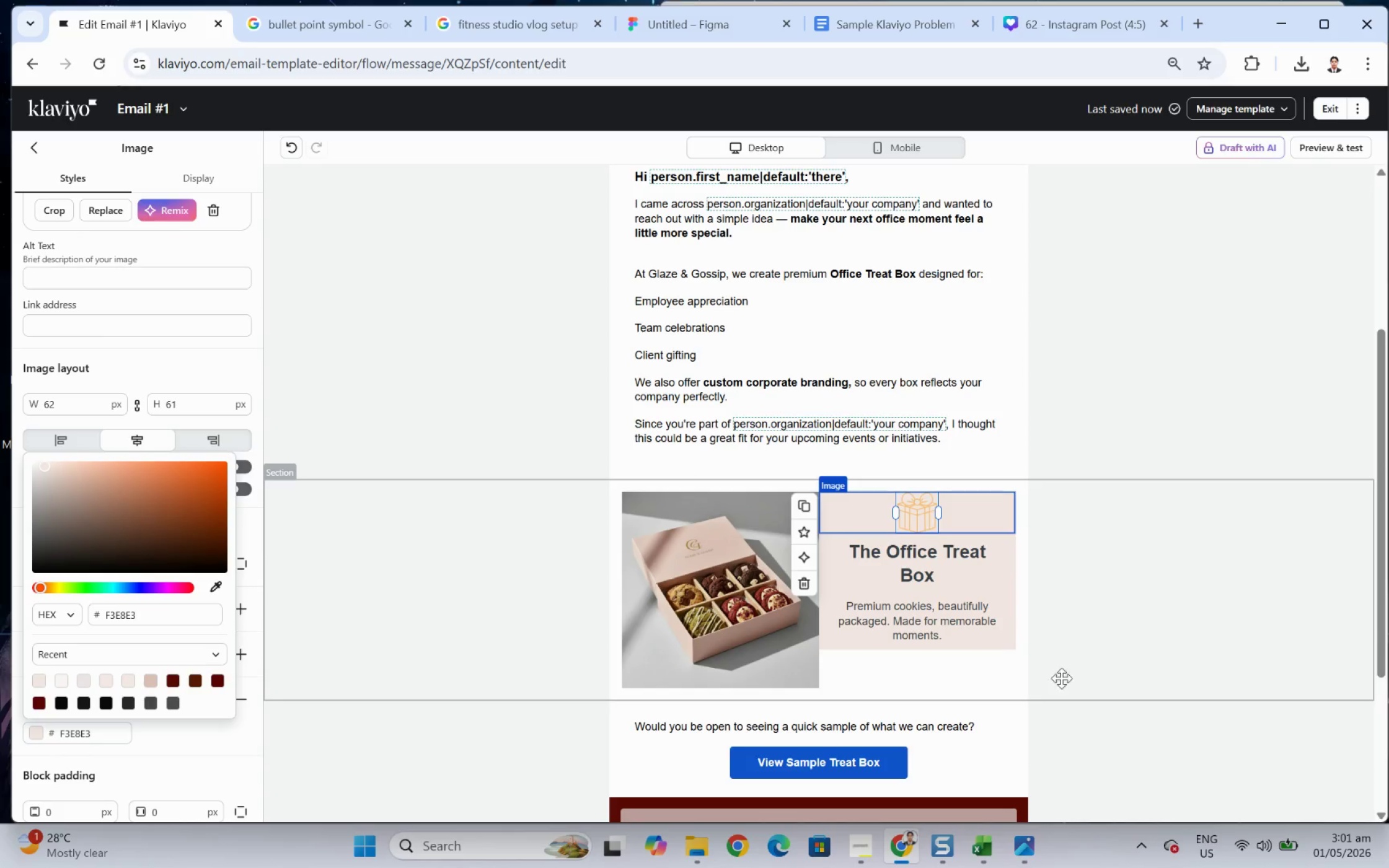 
left_click([1213, 678])
 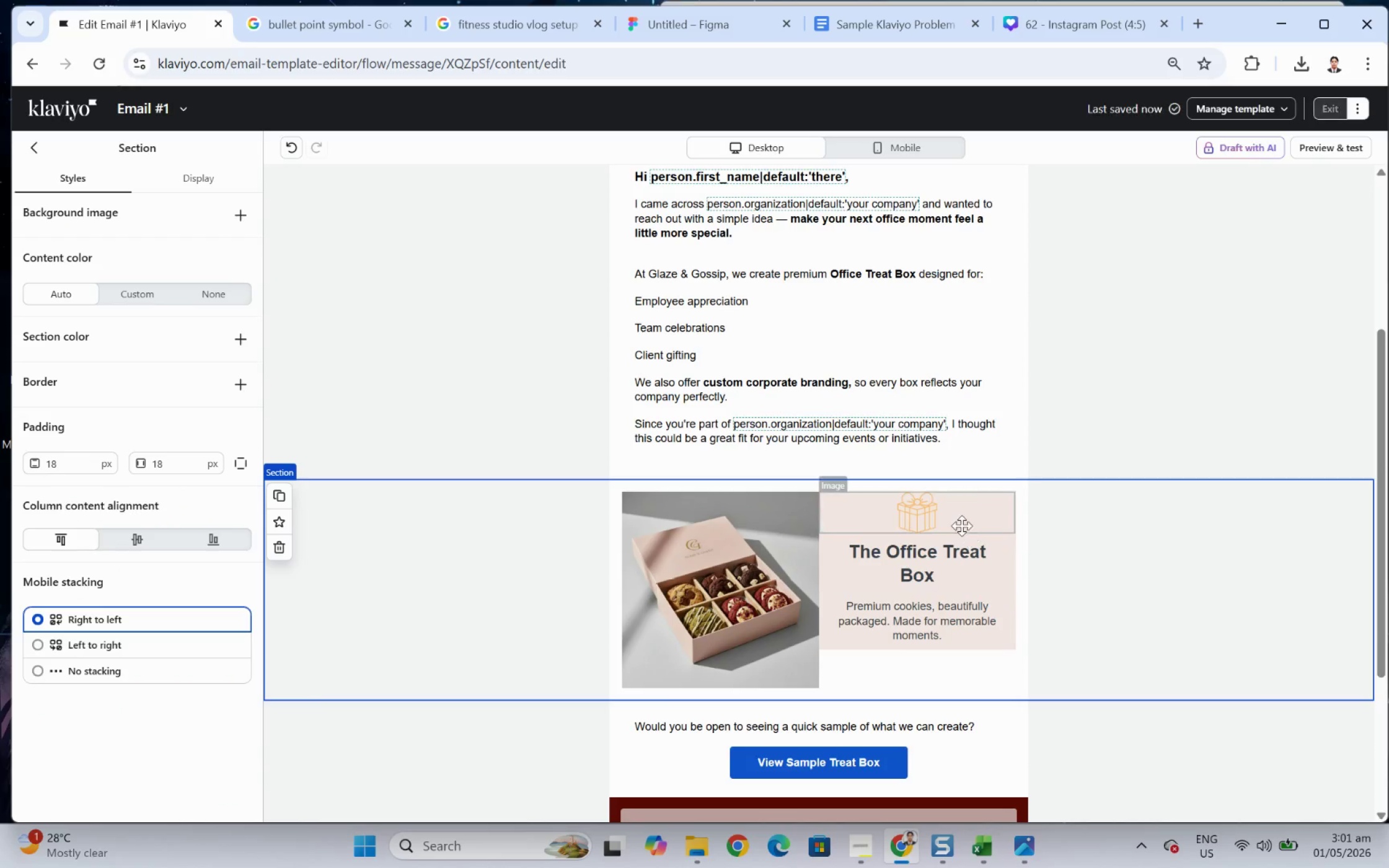 
left_click([961, 523])
 